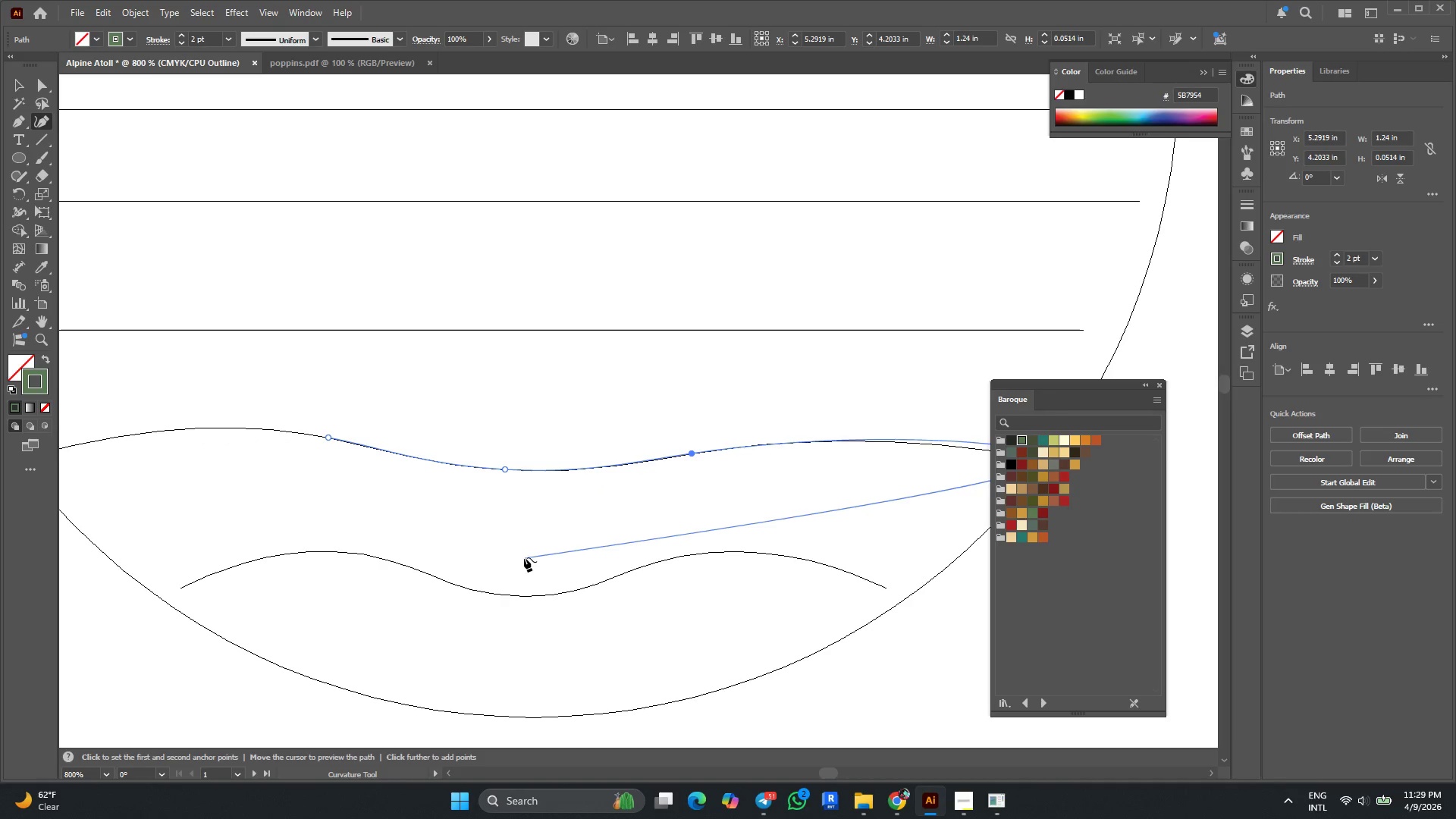 
hold_key(key=AltLeft, duration=0.31)
scroll: coordinate [507, 524], scroll_direction: down, amount: 1.0
 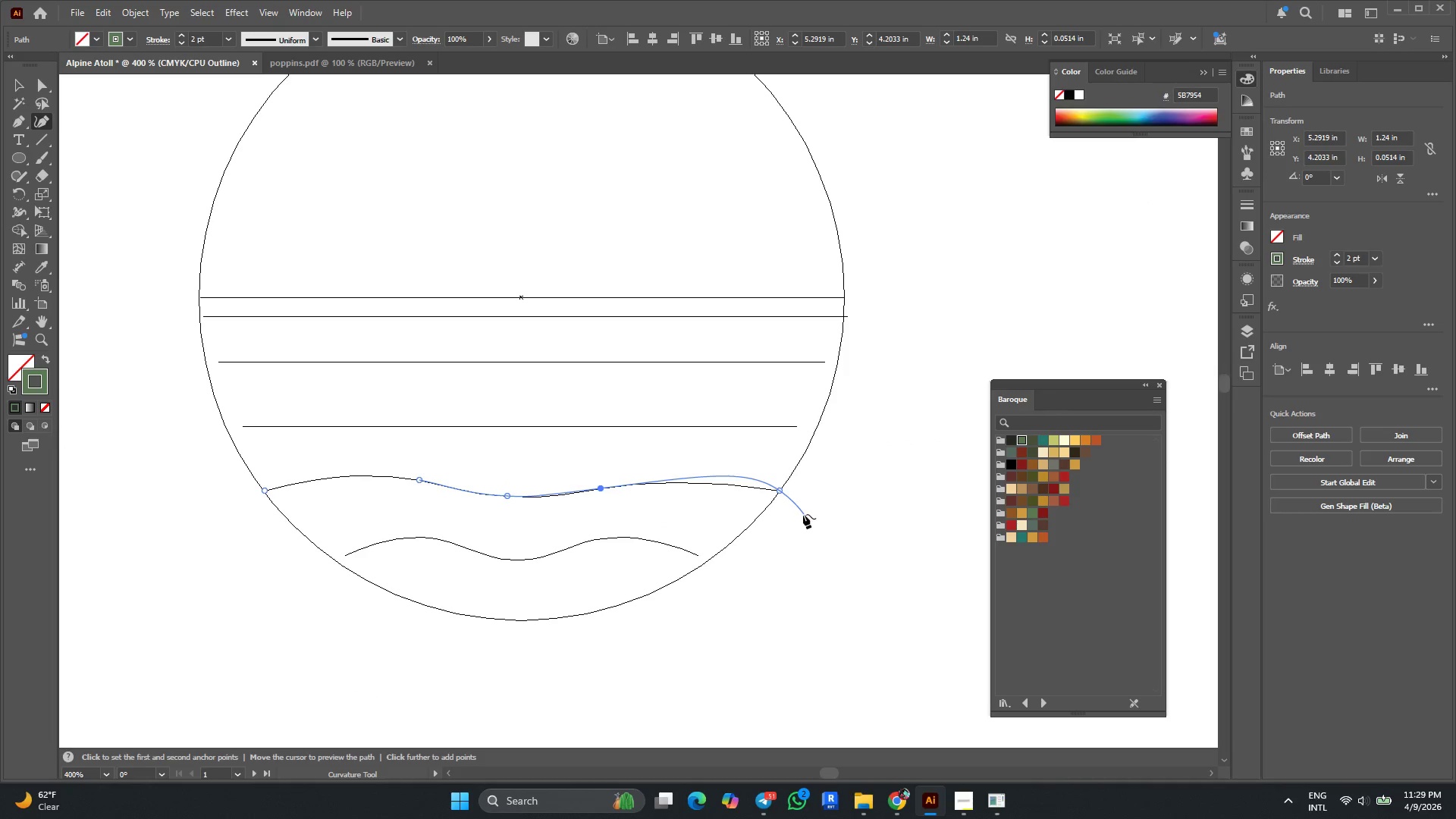 
key(Alt+AltLeft)
 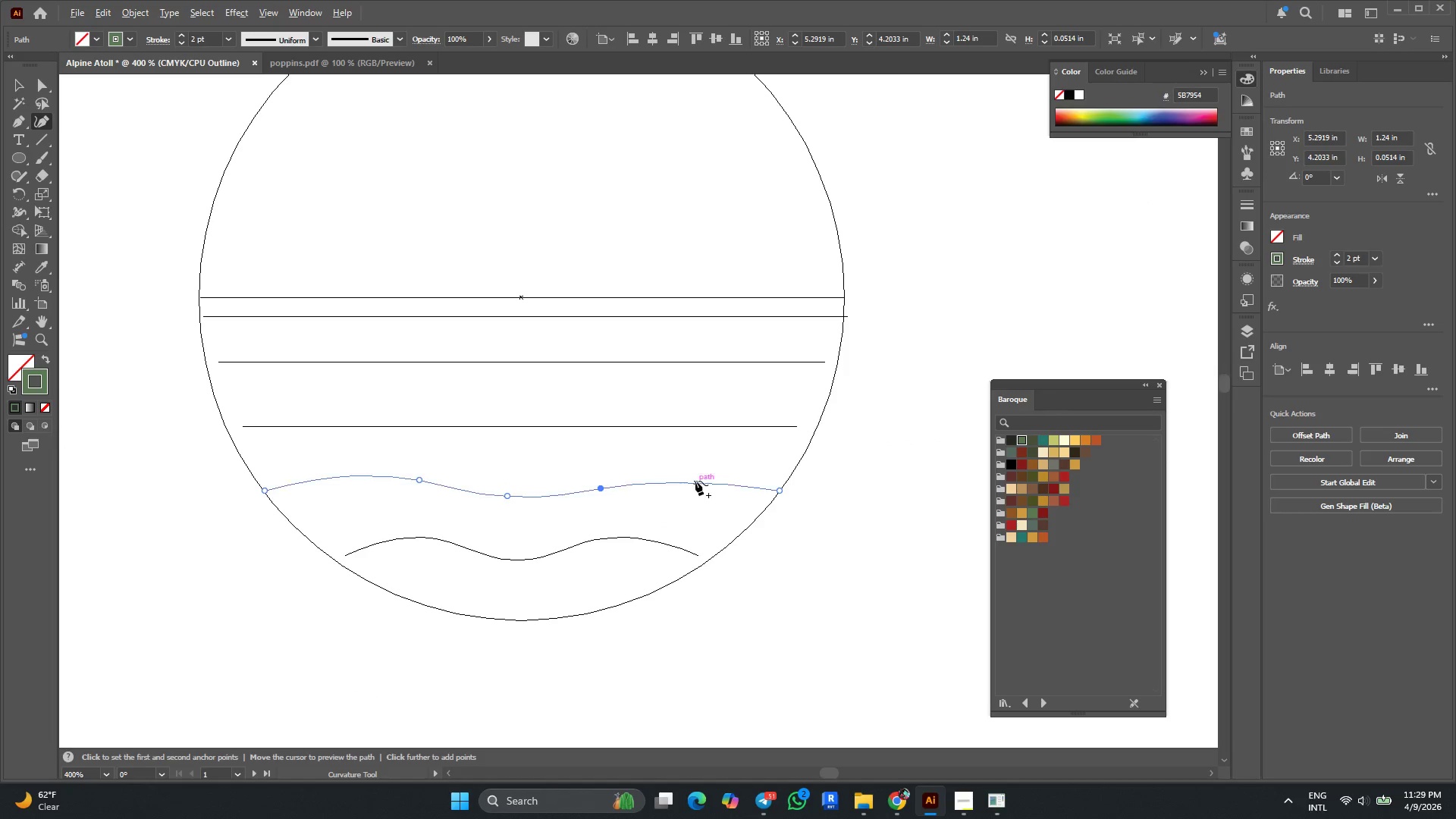 
scroll: coordinate [695, 481], scroll_direction: up, amount: 1.0
 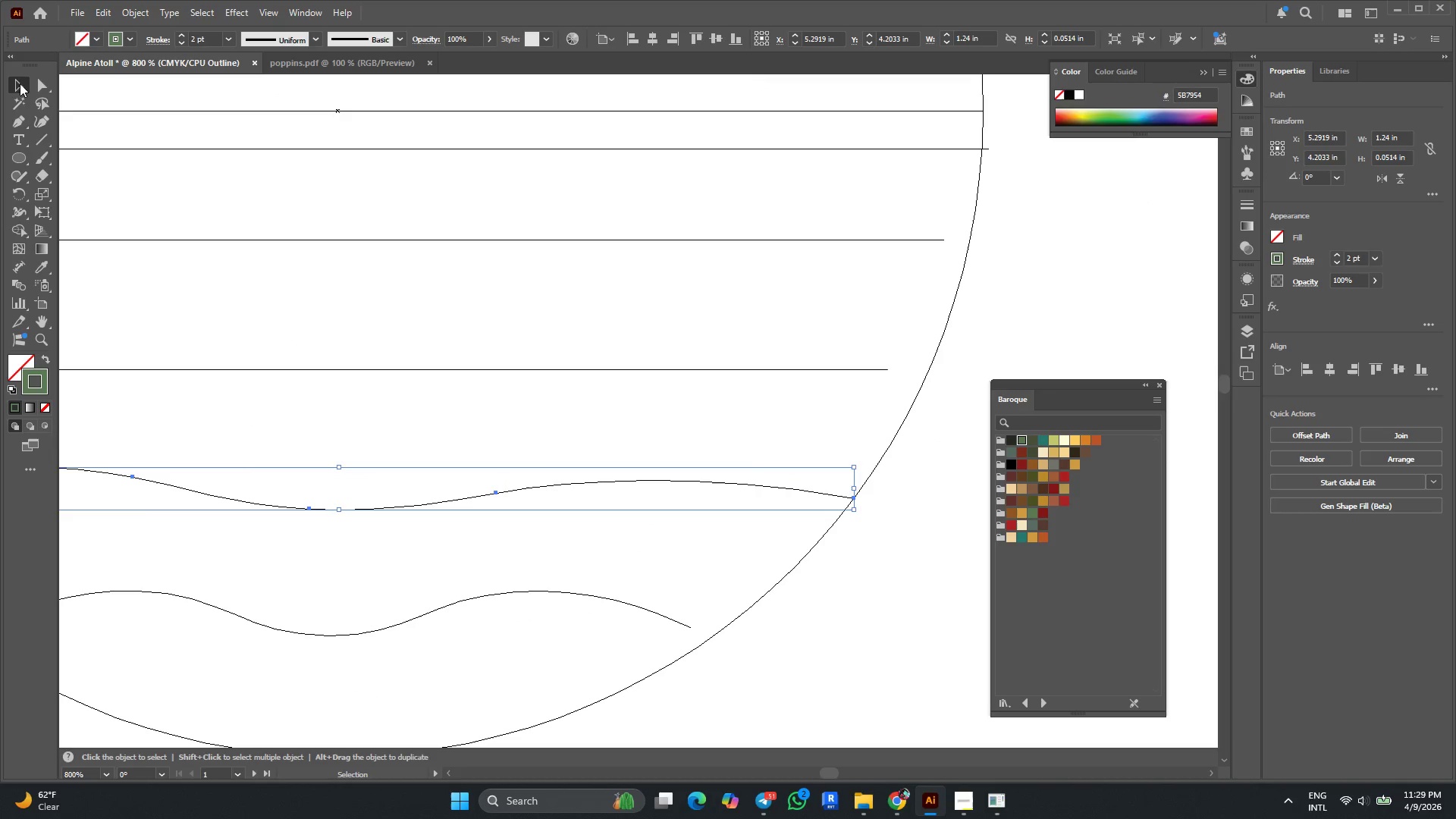 
key(Alt+AltLeft)
 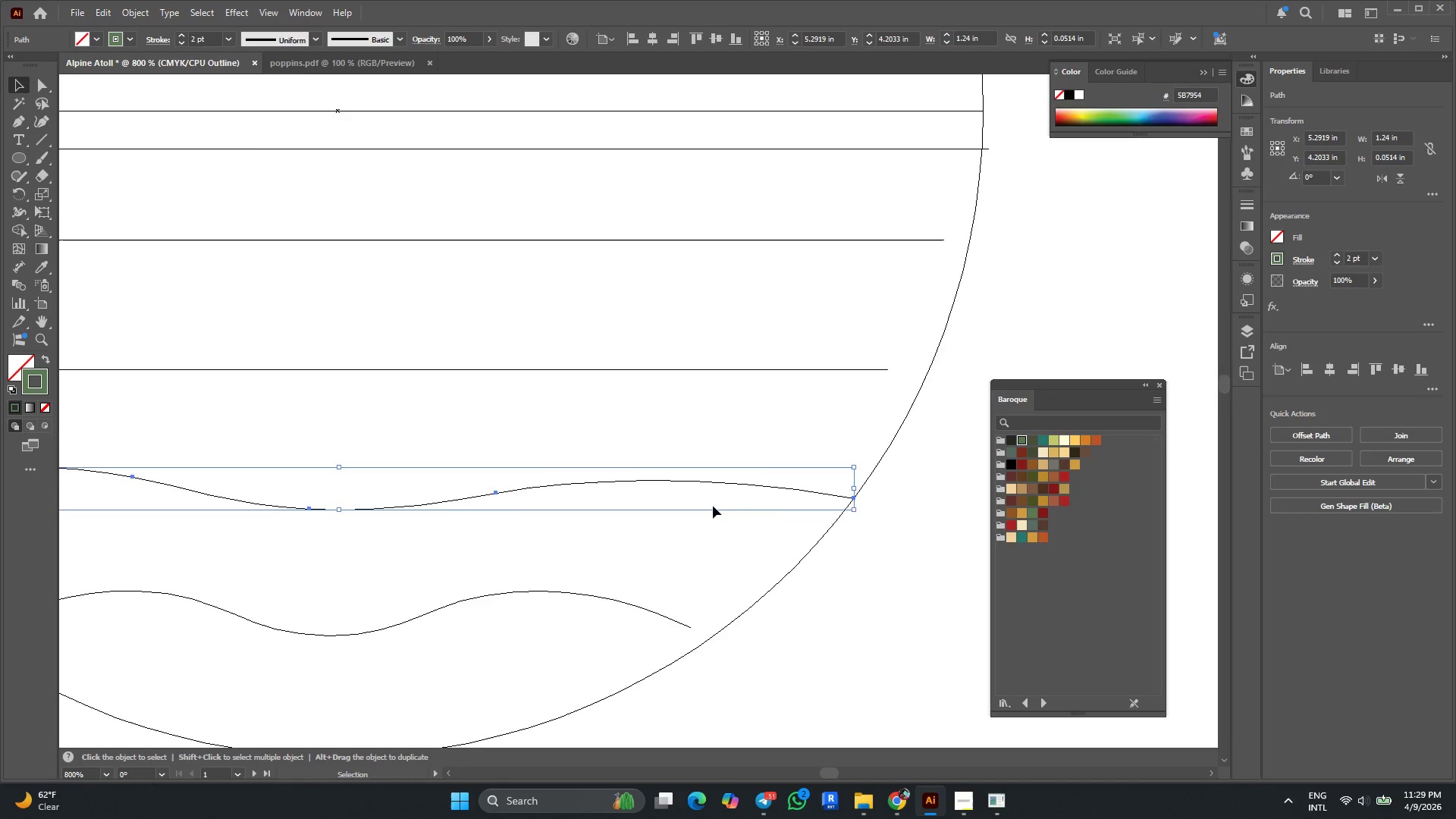 
left_click([769, 572])
 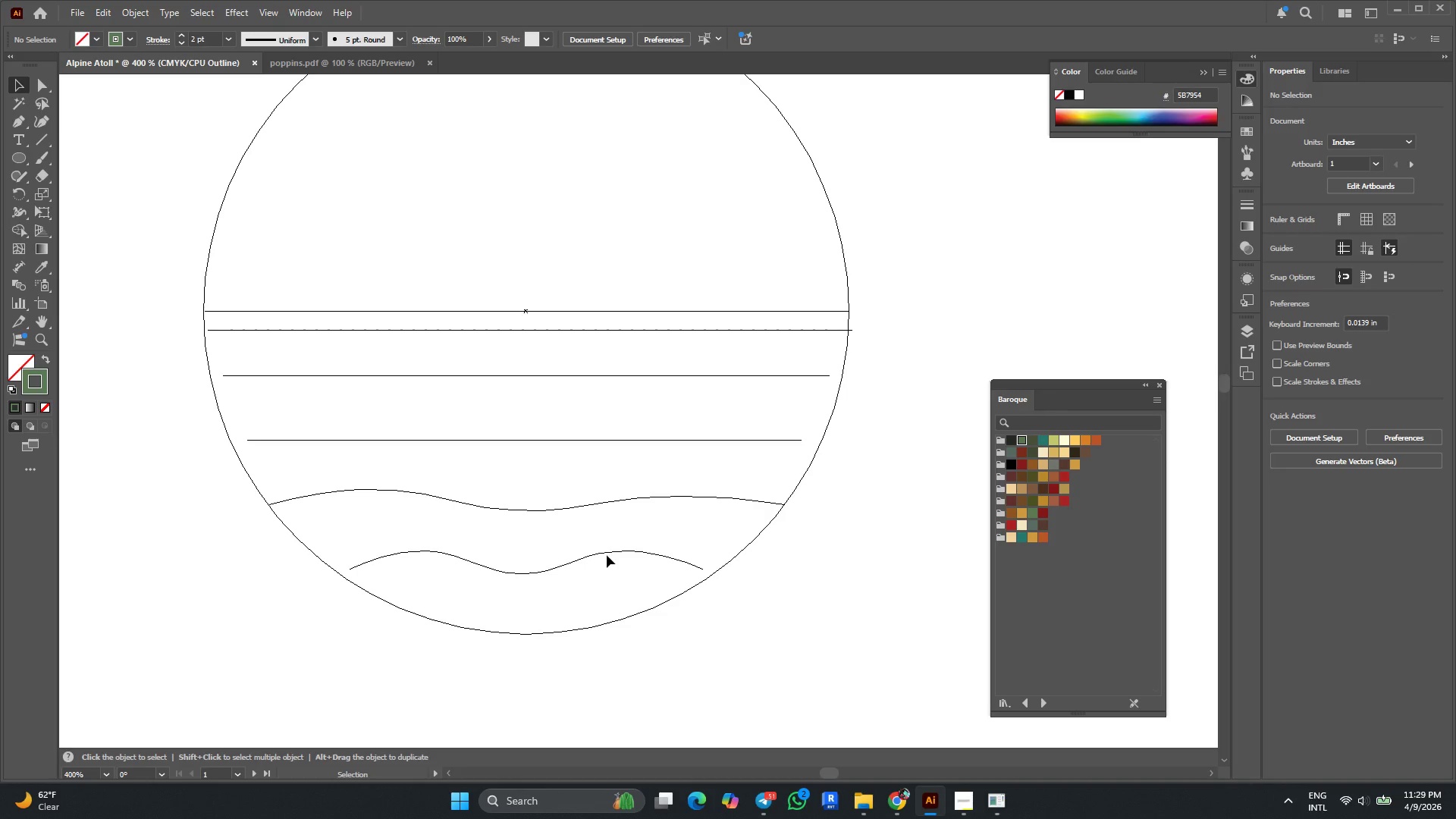 
scroll: coordinate [713, 506], scroll_direction: down, amount: 1.0
 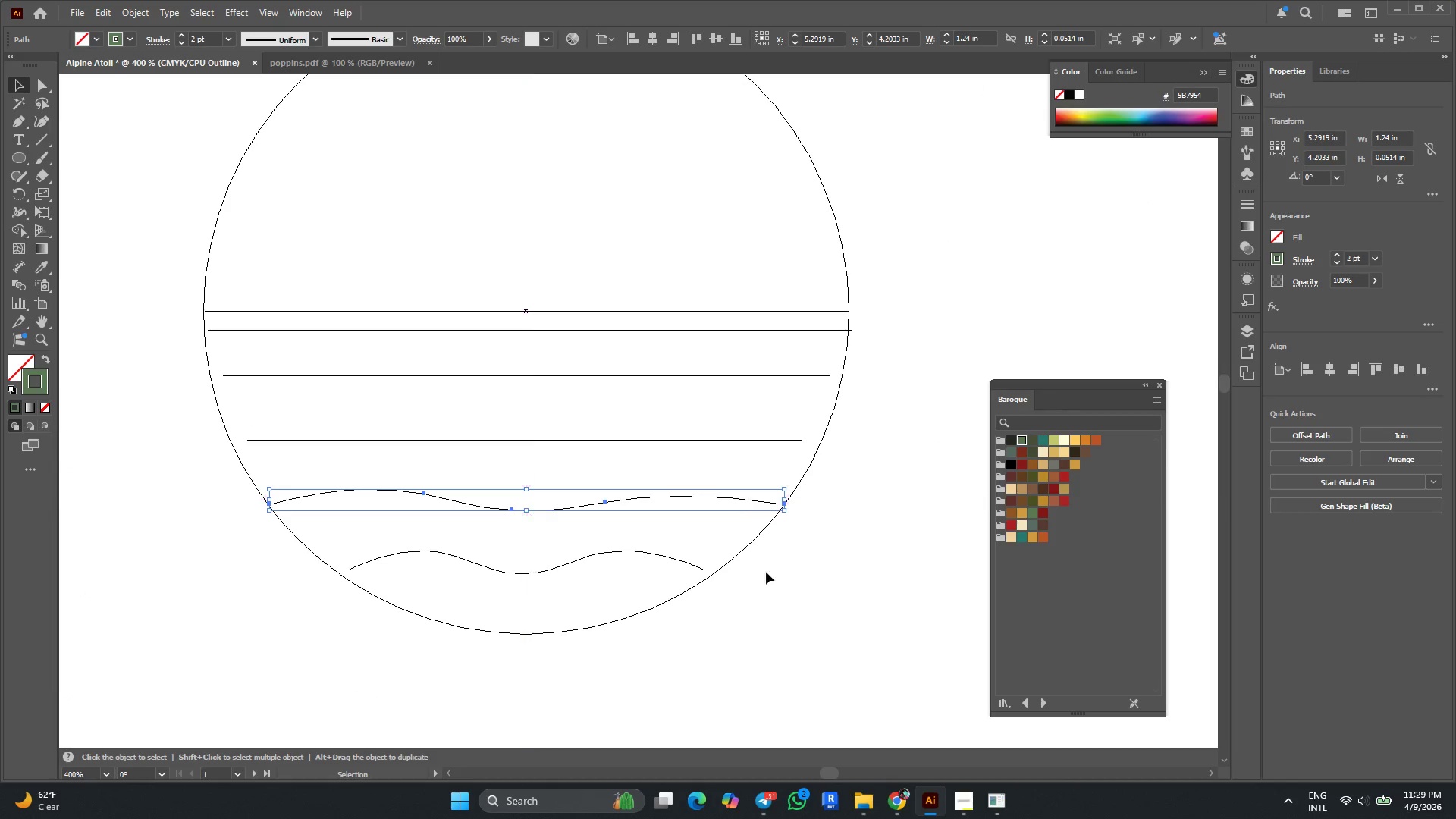 
left_click([606, 554])
 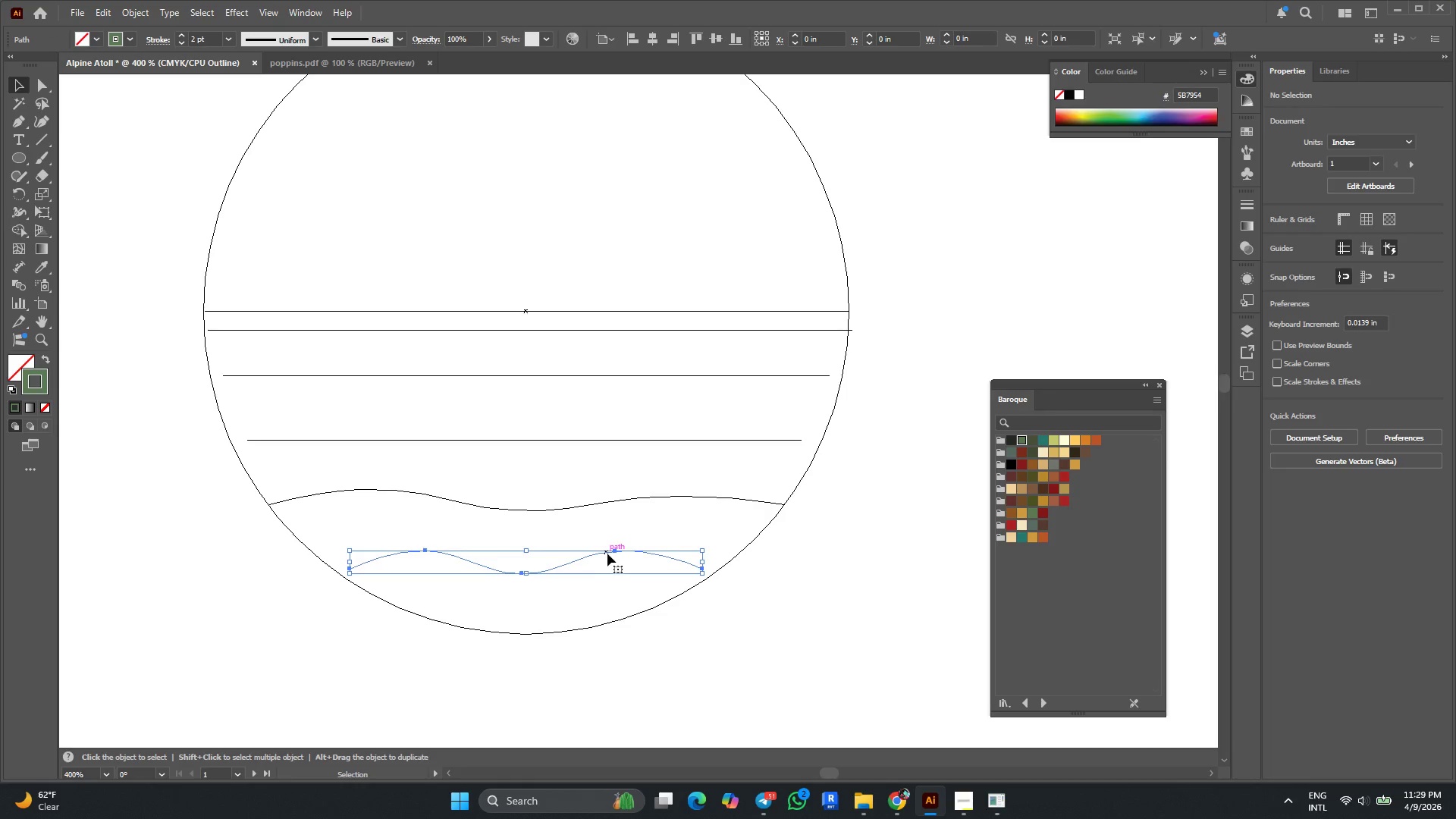 
key(Alt+AltLeft)
 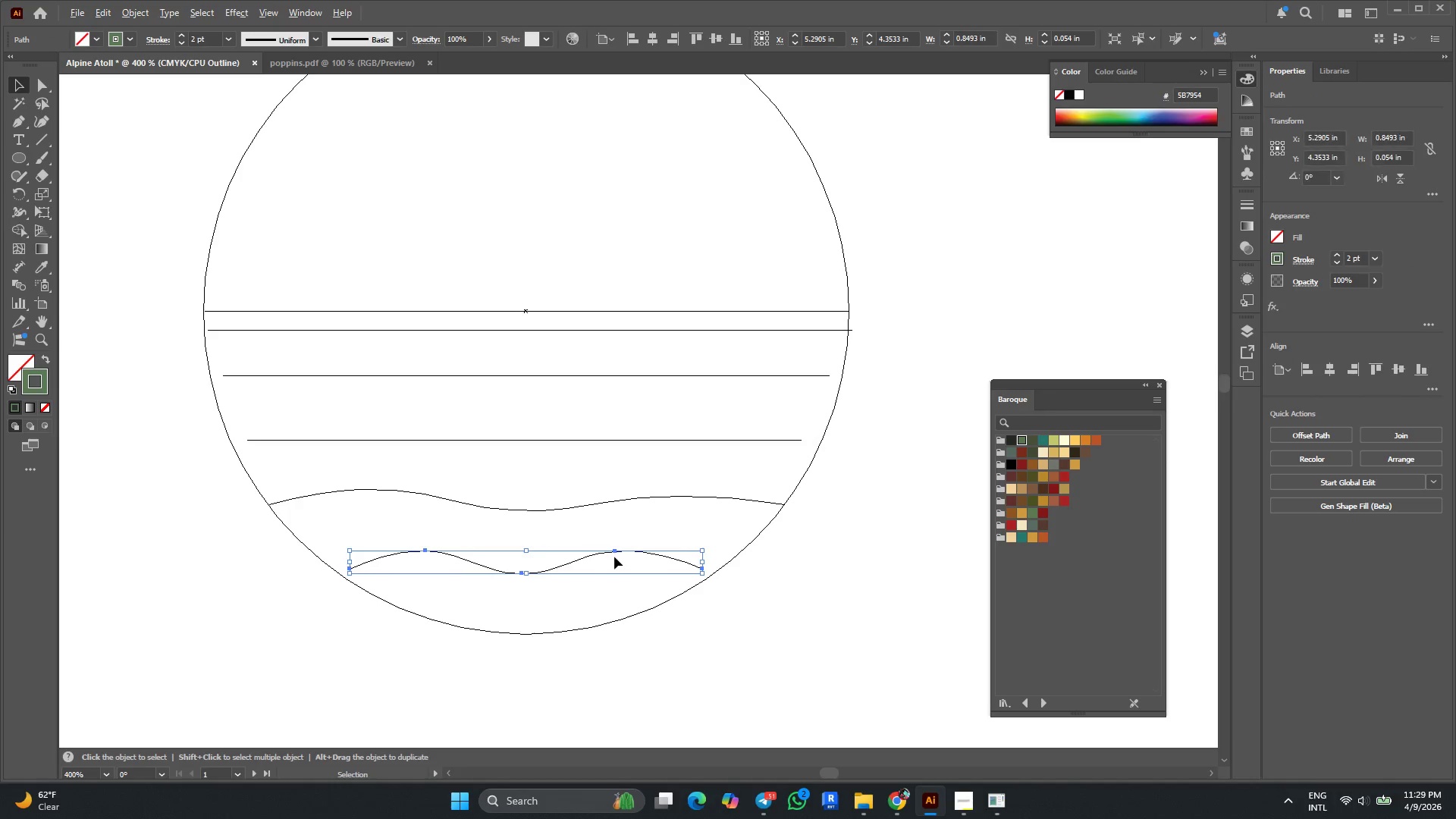 
scroll: coordinate [614, 557], scroll_direction: up, amount: 1.0
 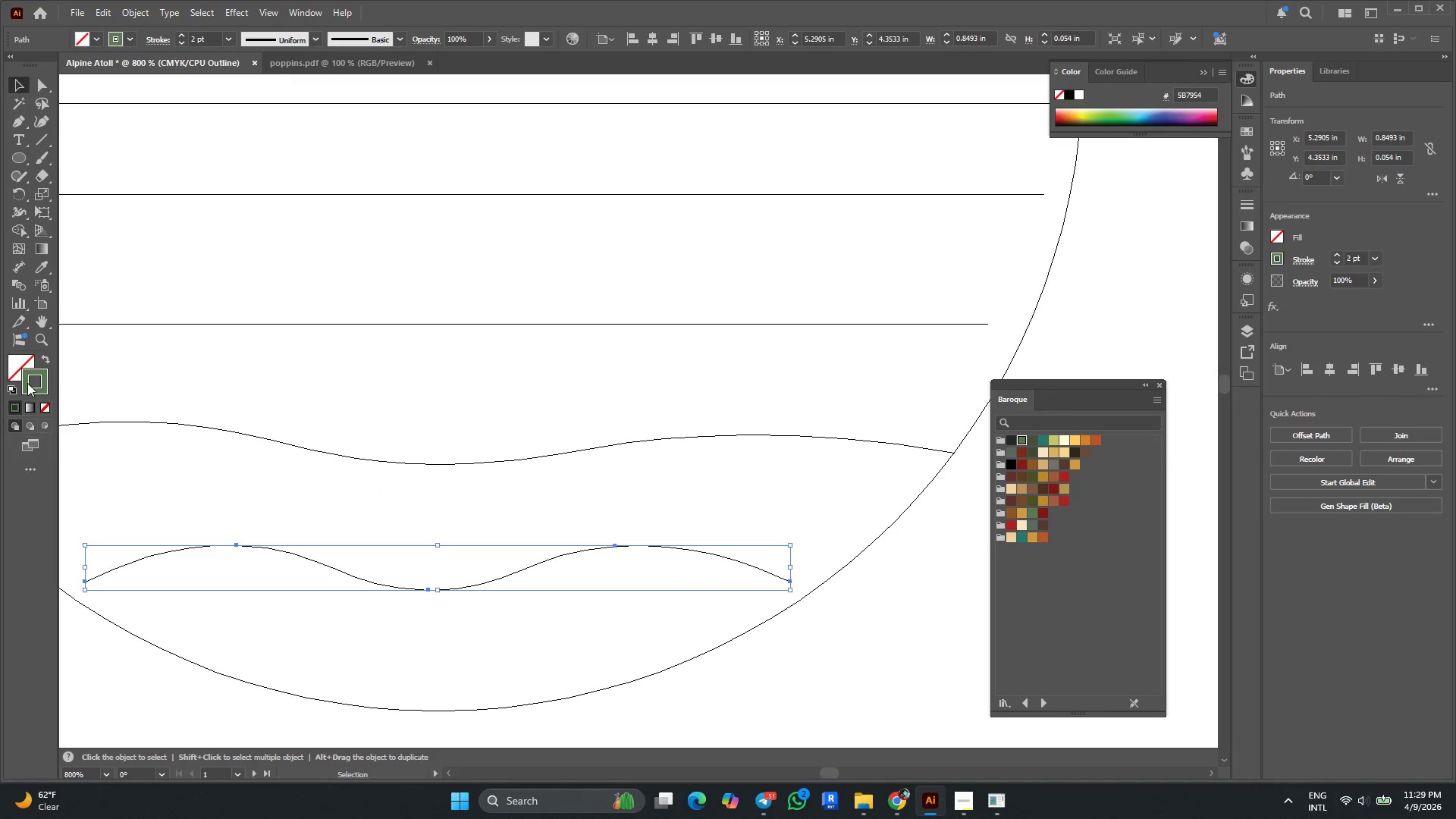 
hold_key(key=AltLeft, duration=0.48)
scroll: coordinate [512, 488], scroll_direction: down, amount: 1.0
 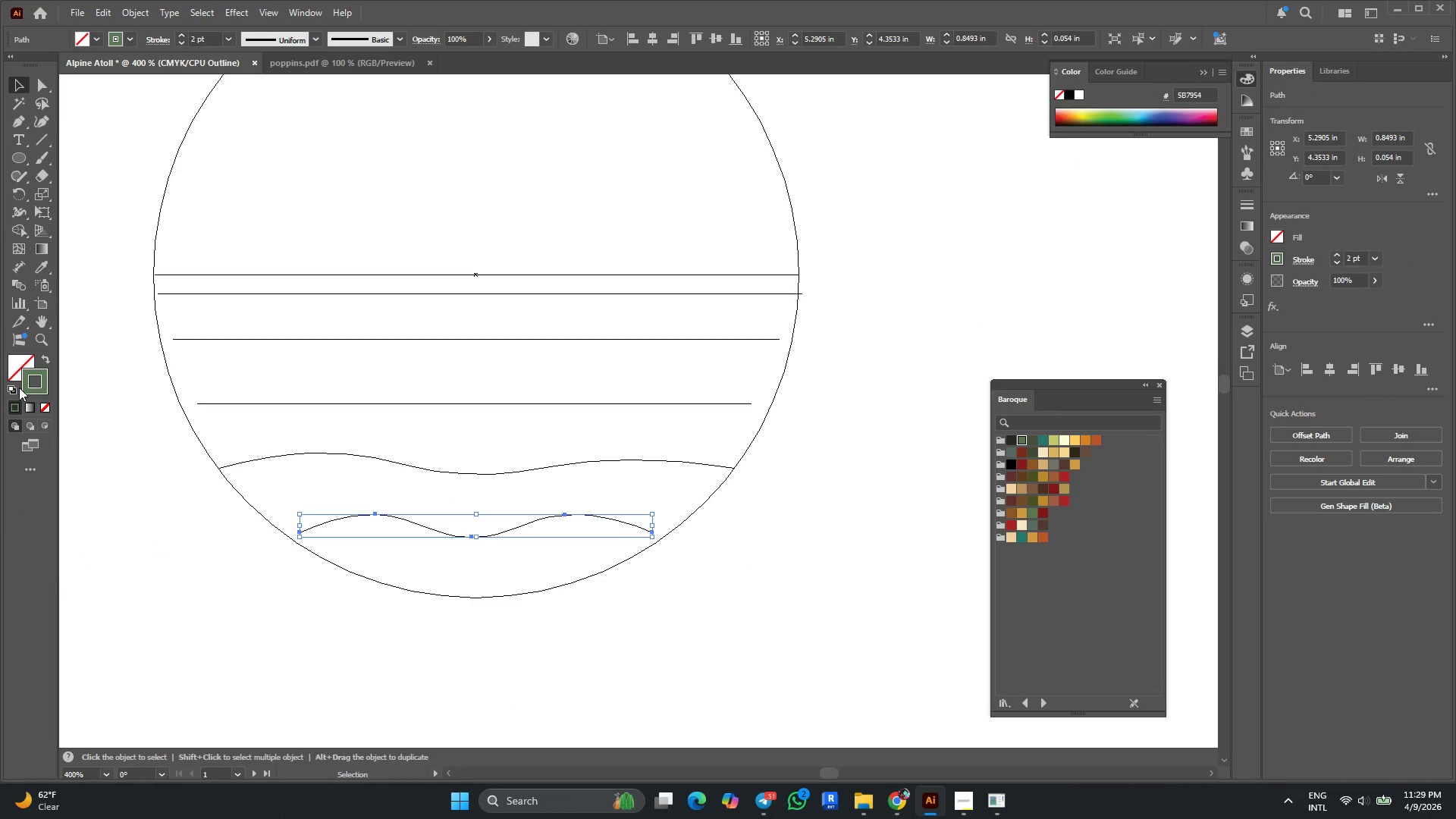 
left_click([1028, 240])
 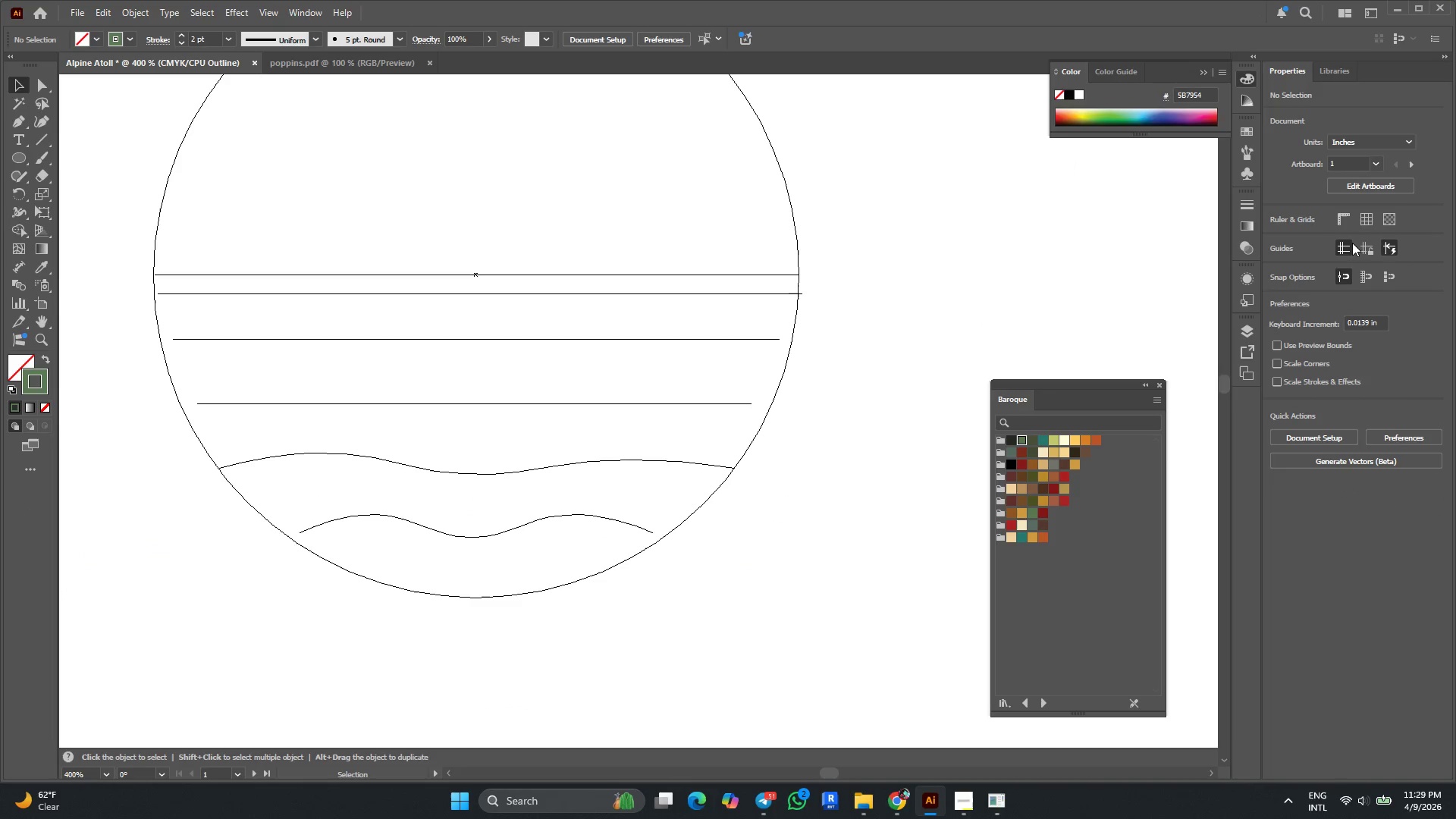 
left_click([1339, 218])
 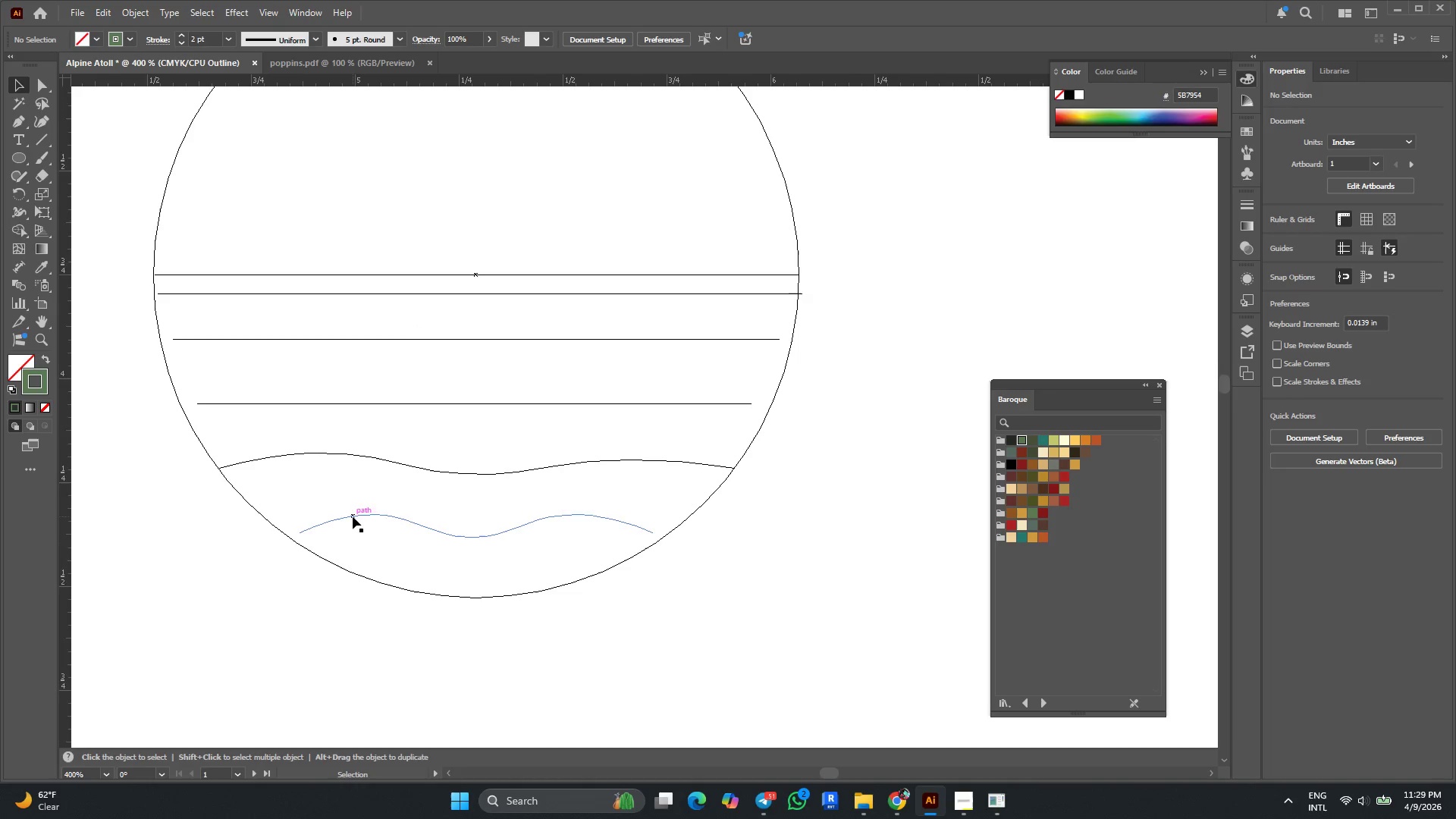 
left_click([352, 516])
 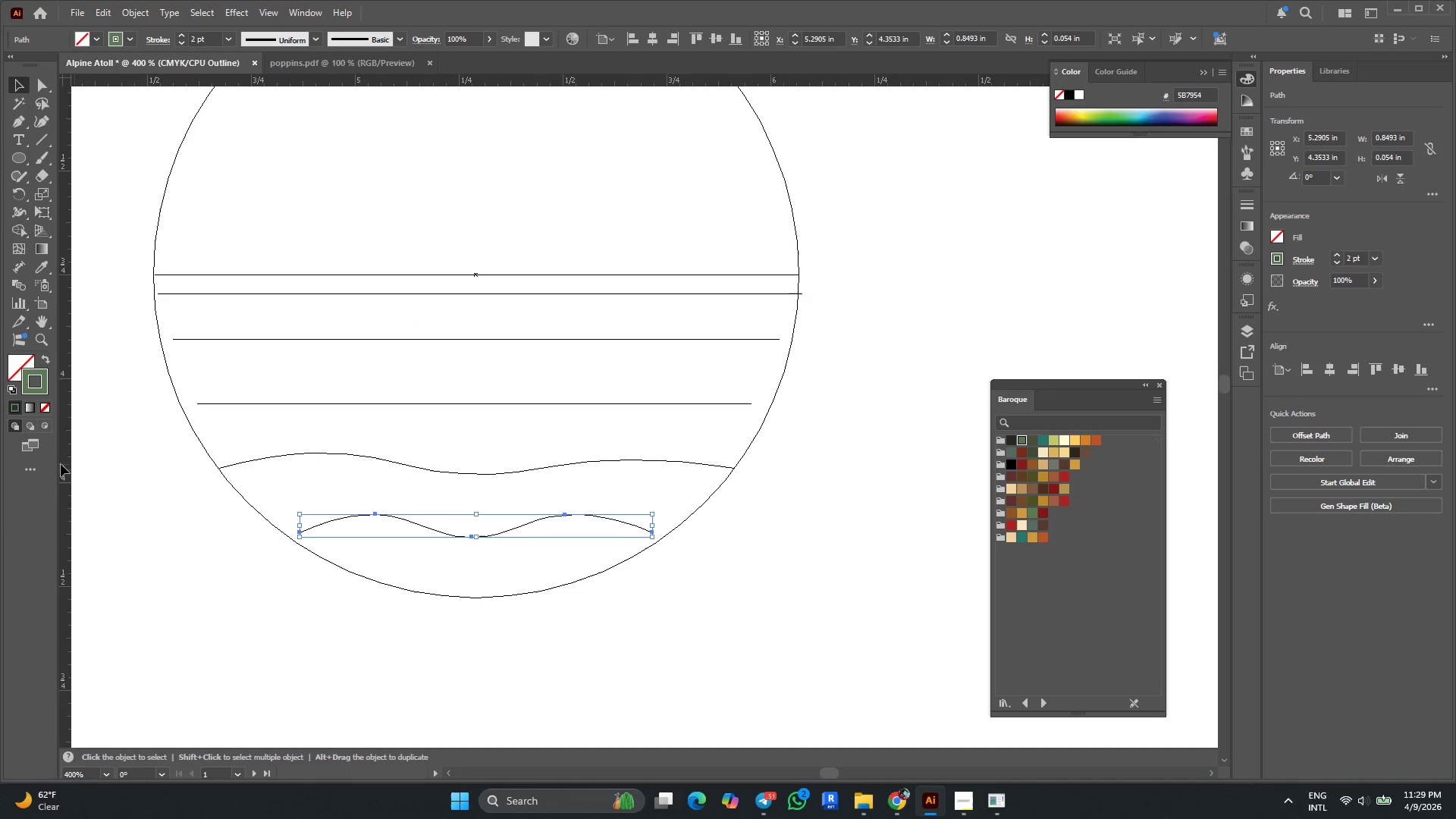 
left_click_drag(start_coordinate=[60, 465], to_coordinate=[375, 527])
 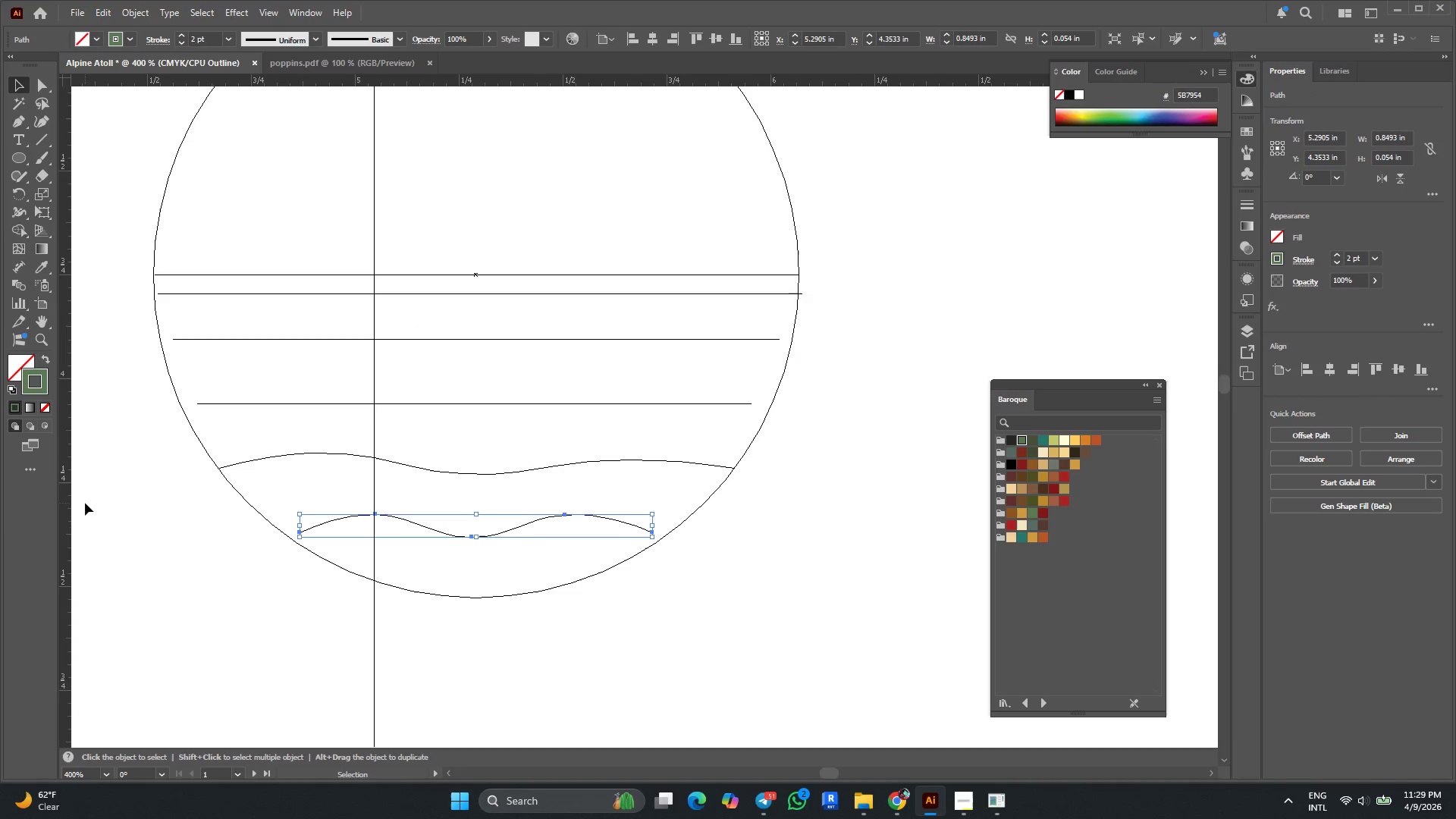 
left_click_drag(start_coordinate=[64, 500], to_coordinate=[566, 564])
 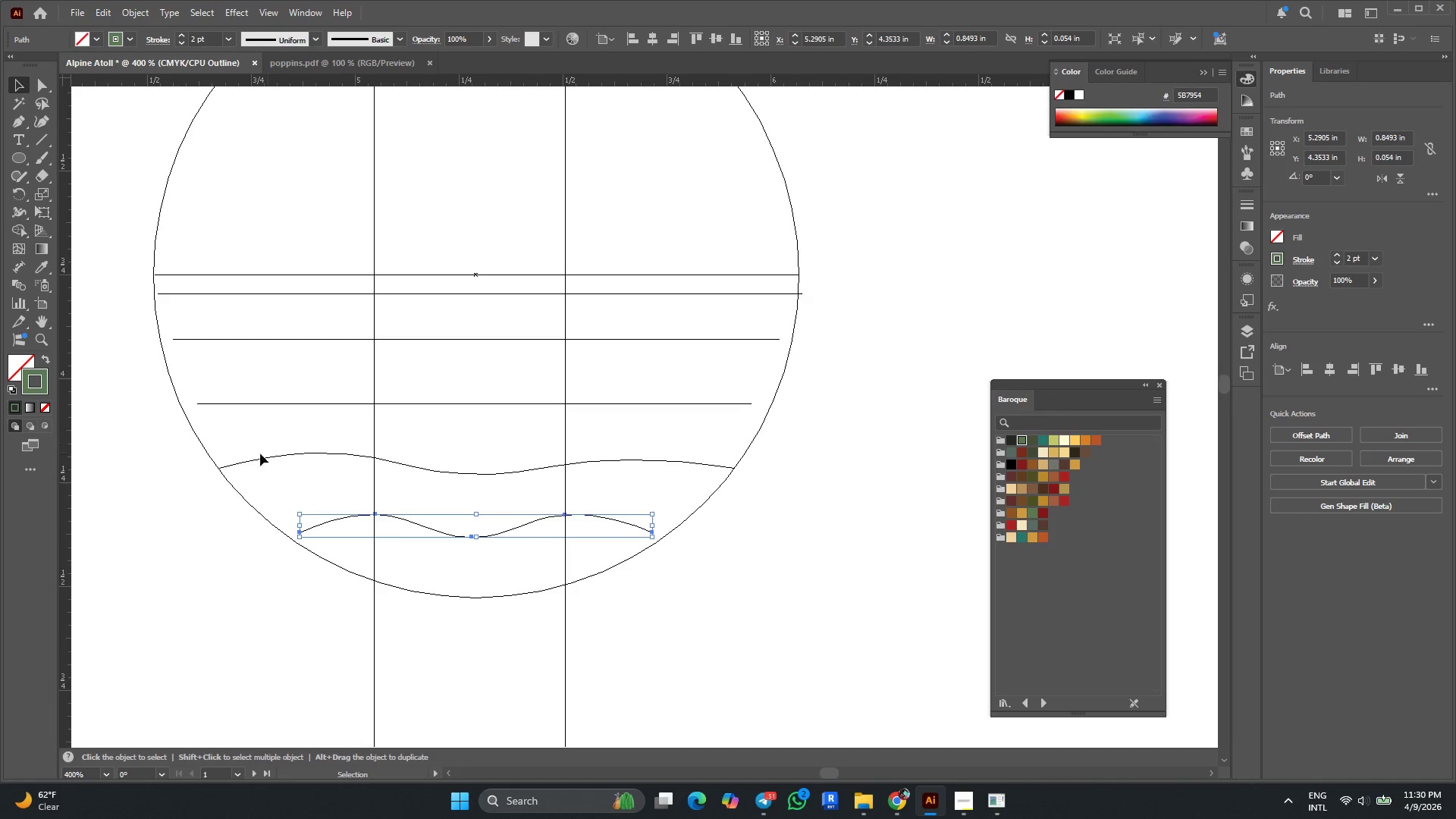 
left_click([196, 485])
 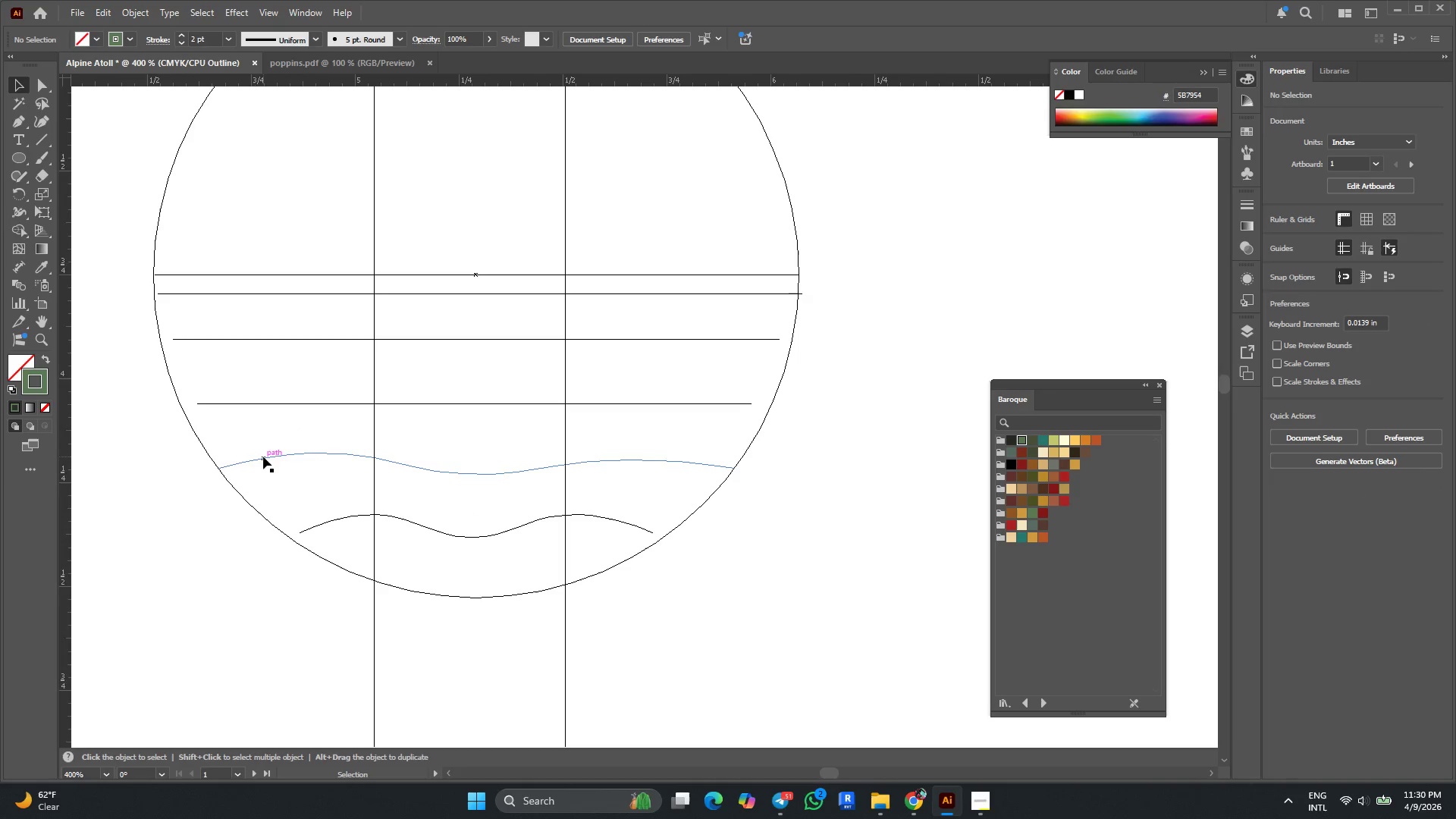 
left_click([264, 457])
 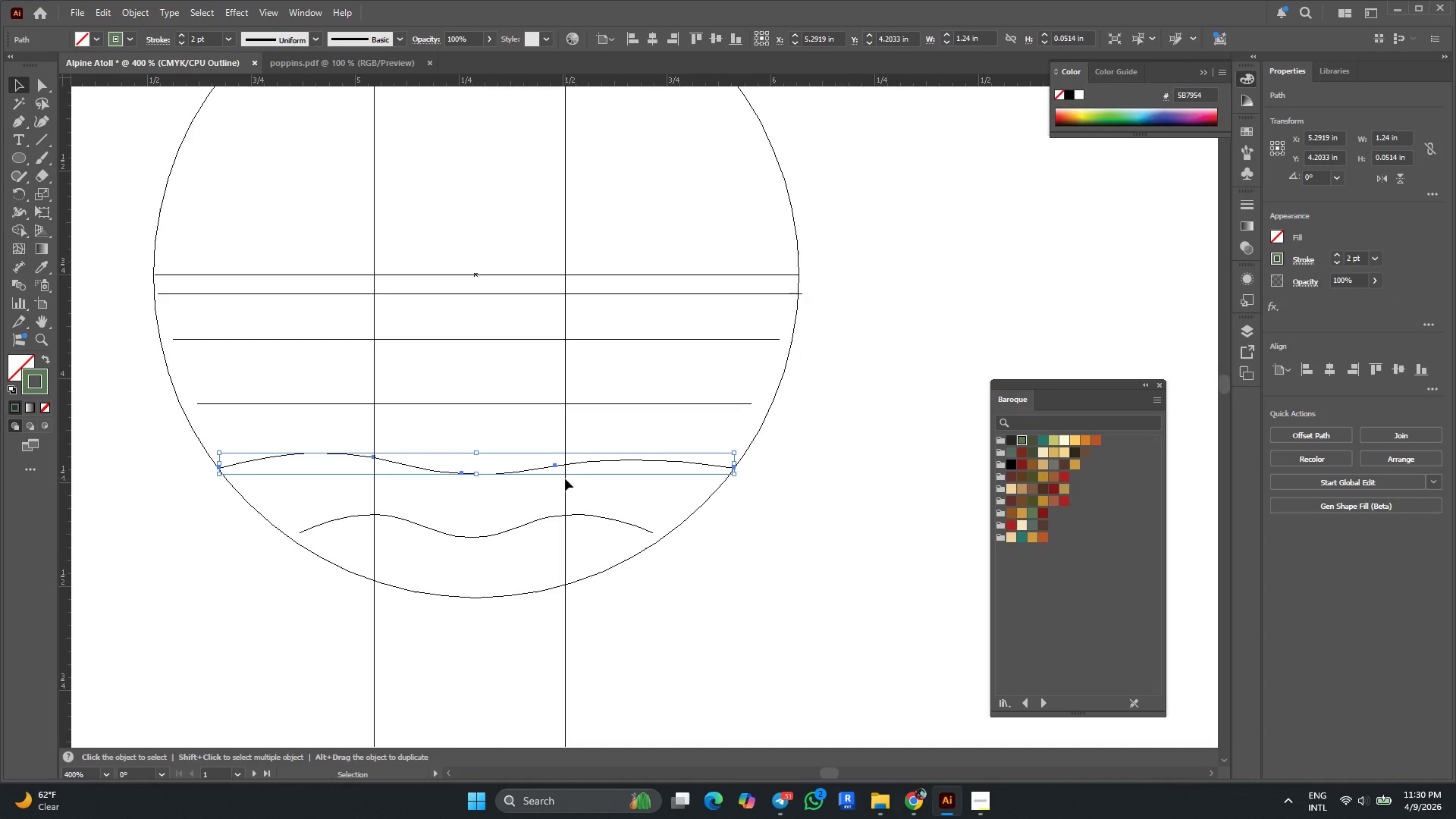 
scroll: coordinate [581, 457], scroll_direction: up, amount: 1.0
 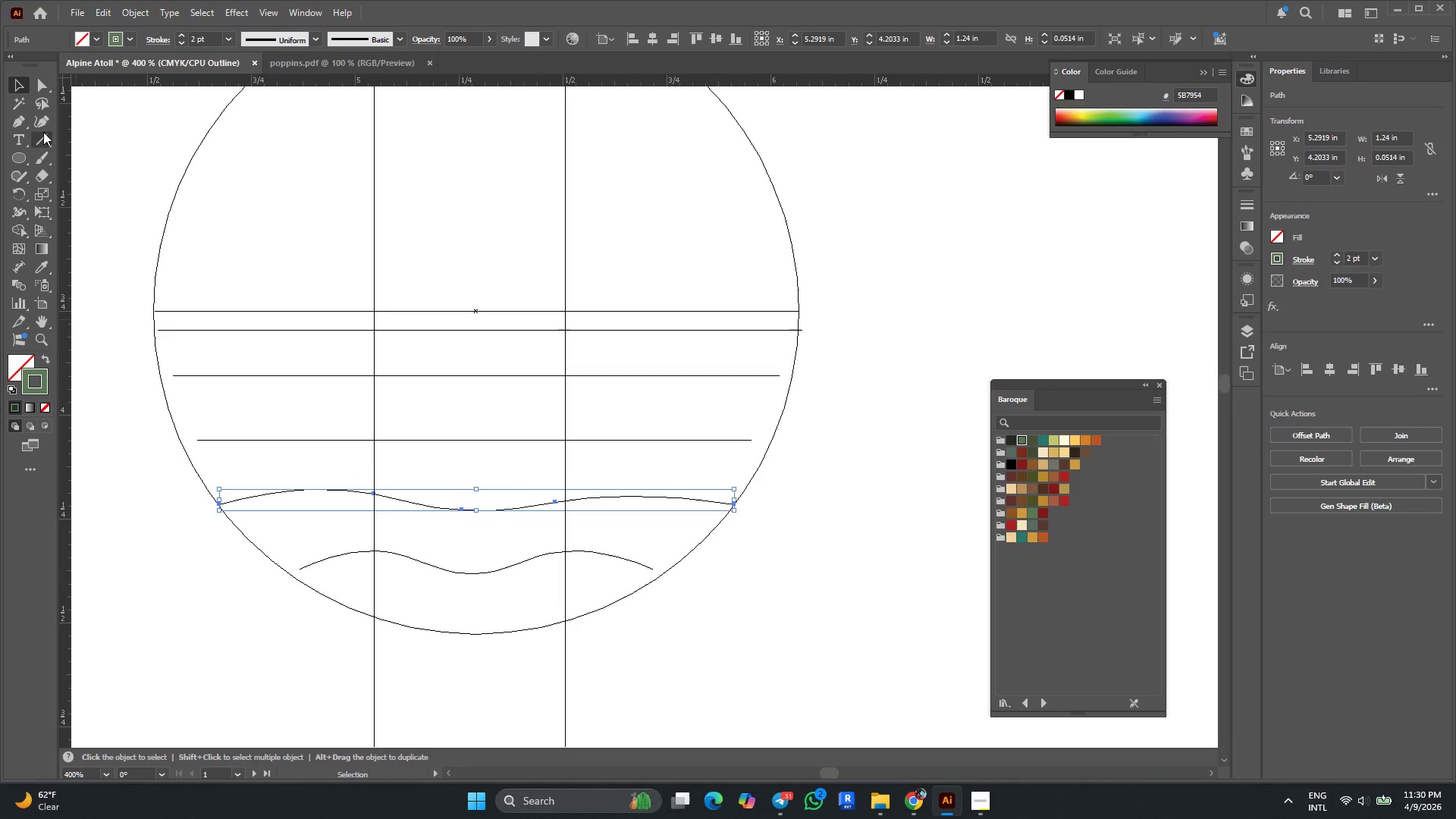 
left_click([42, 127])
 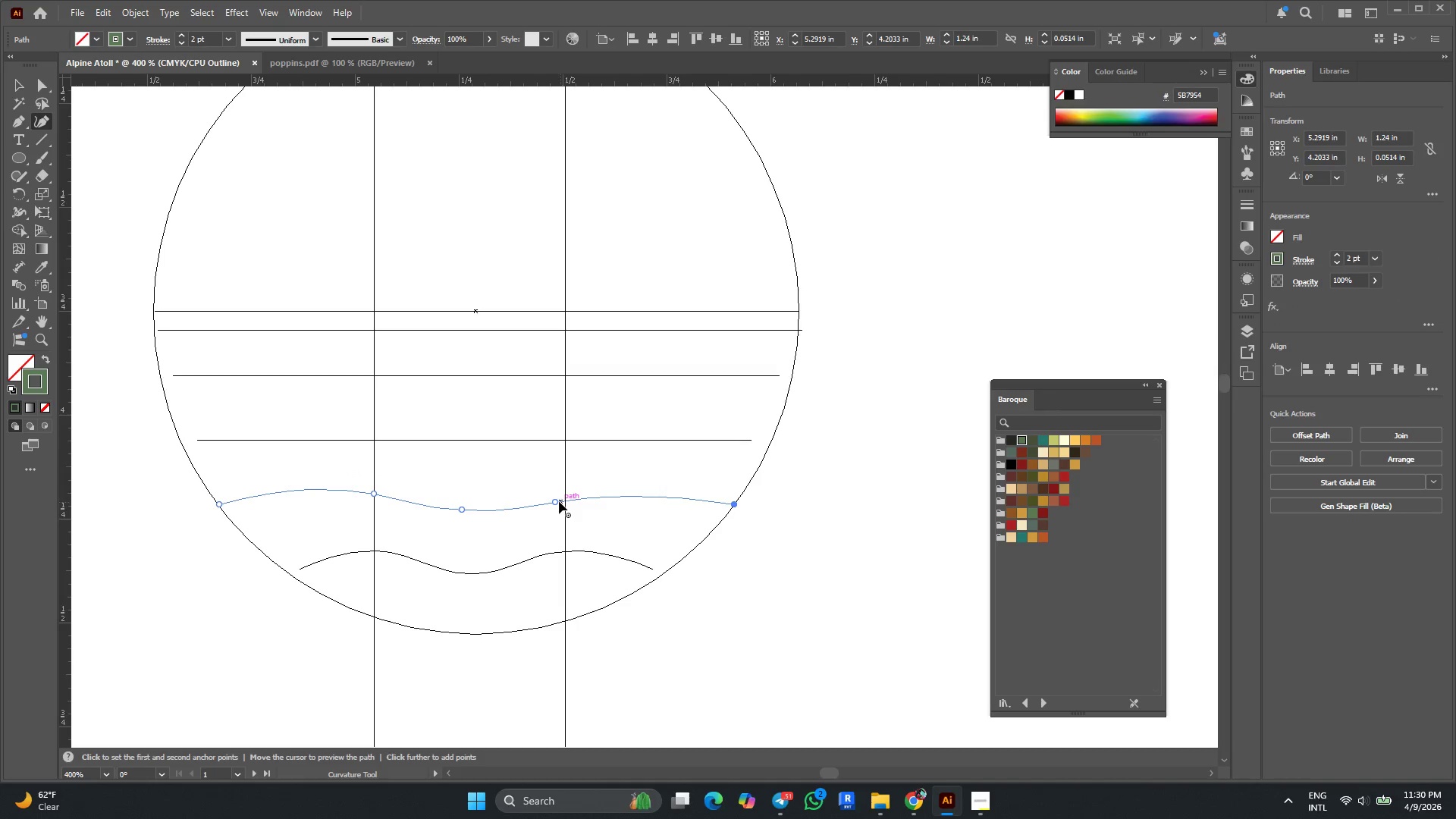 
left_click_drag(start_coordinate=[559, 501], to_coordinate=[563, 497])
 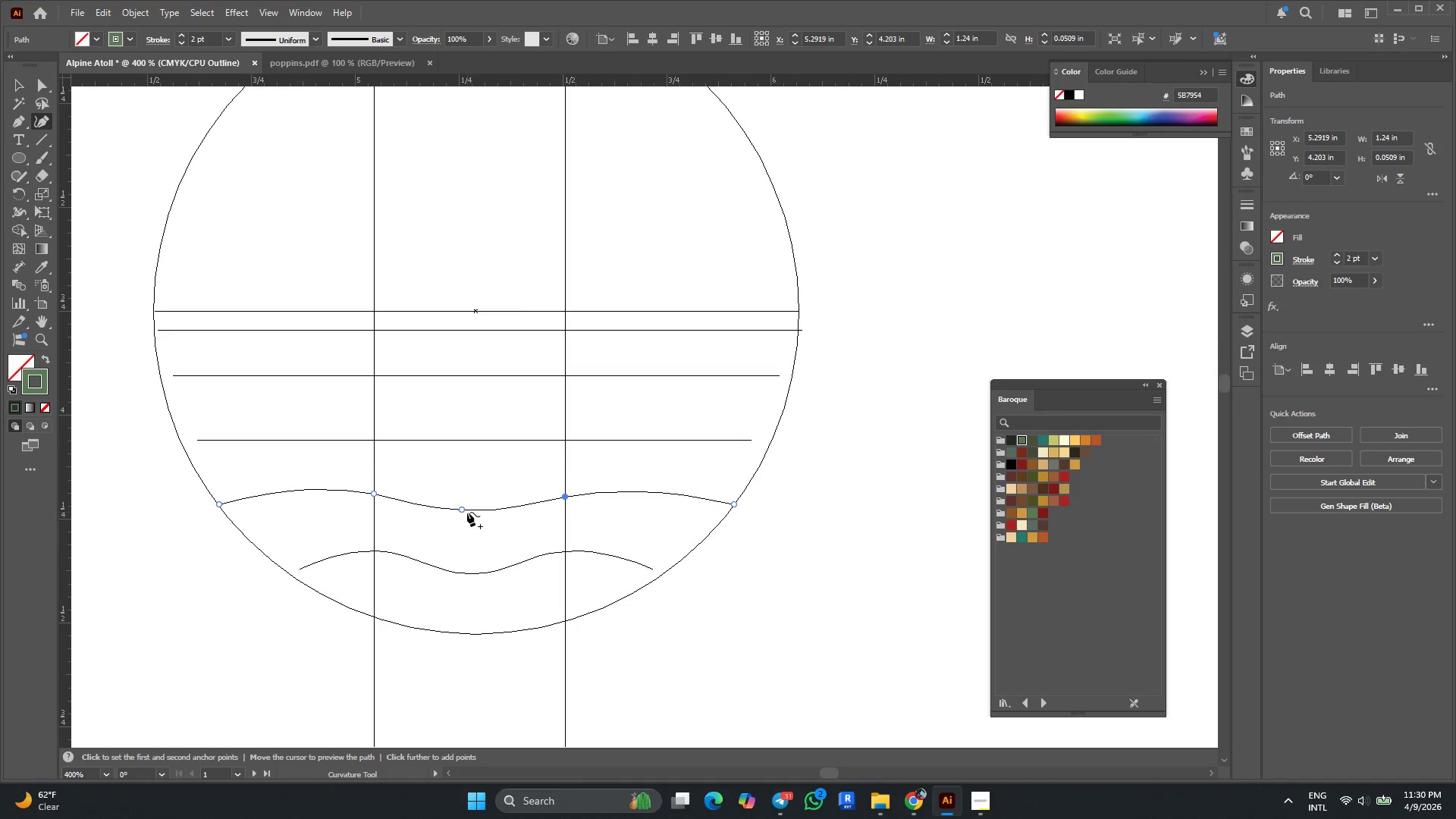 
left_click_drag(start_coordinate=[465, 509], to_coordinate=[469, 519])
 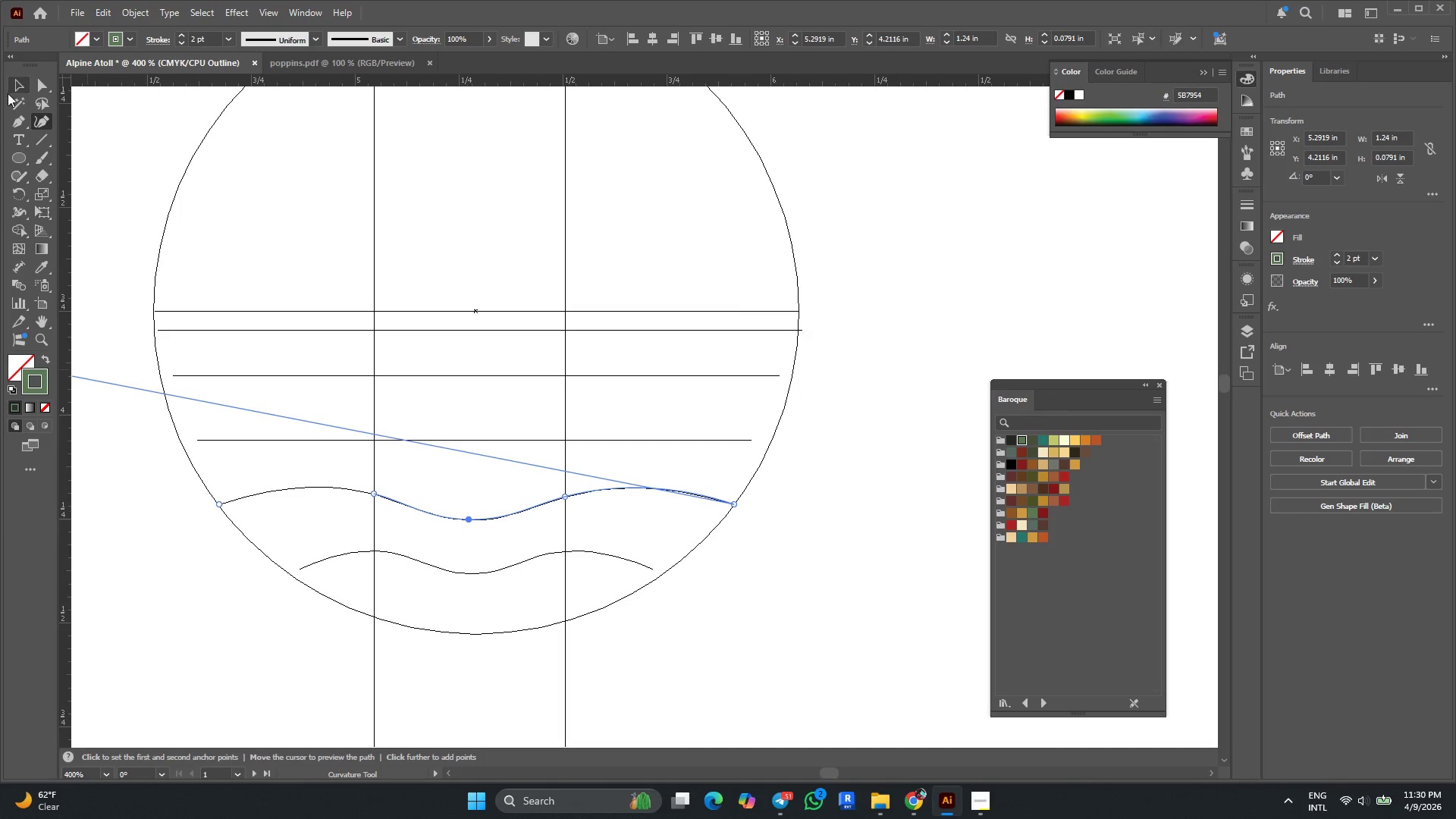 
left_click([20, 92])
 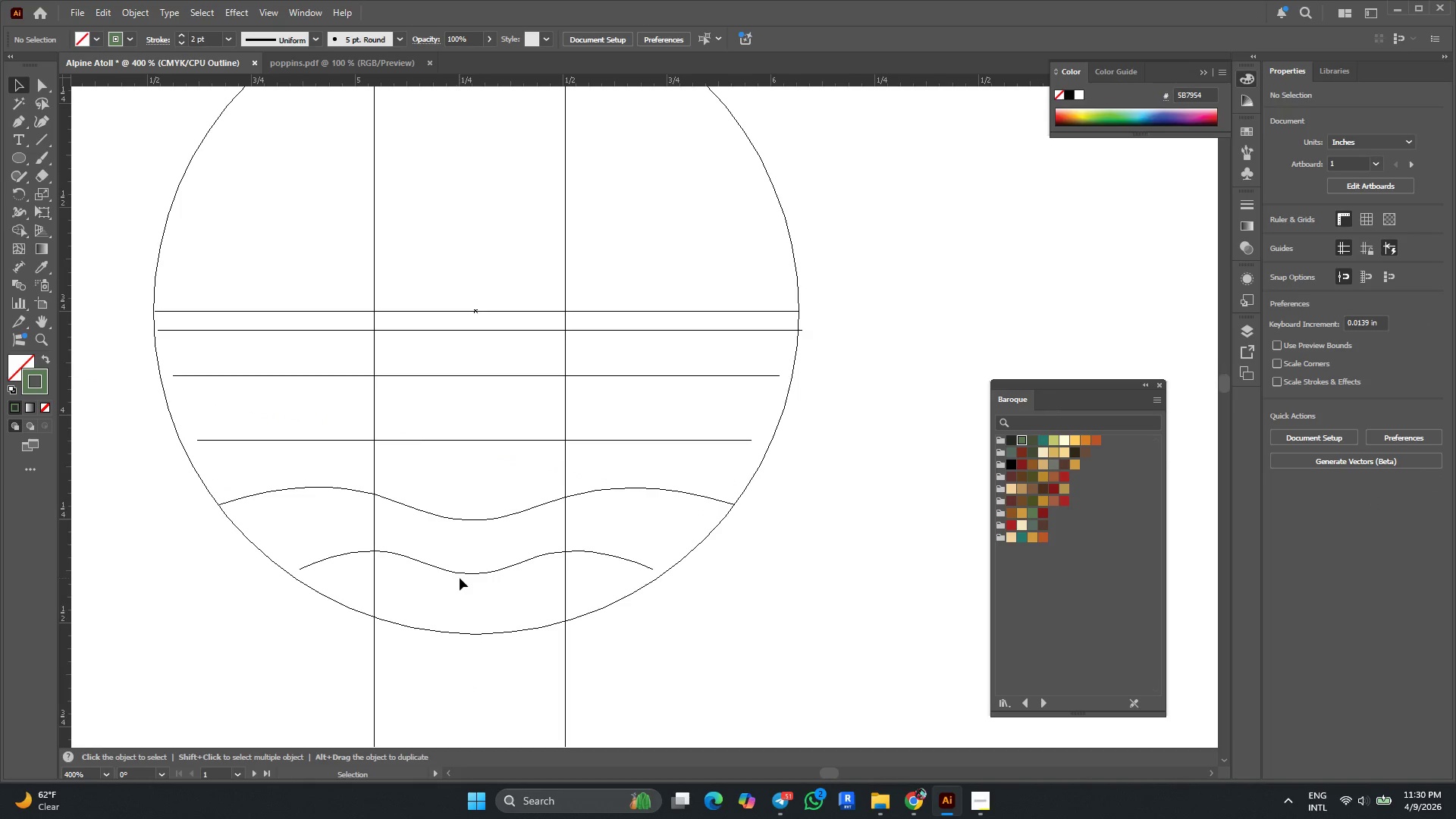 
left_click([465, 573])
 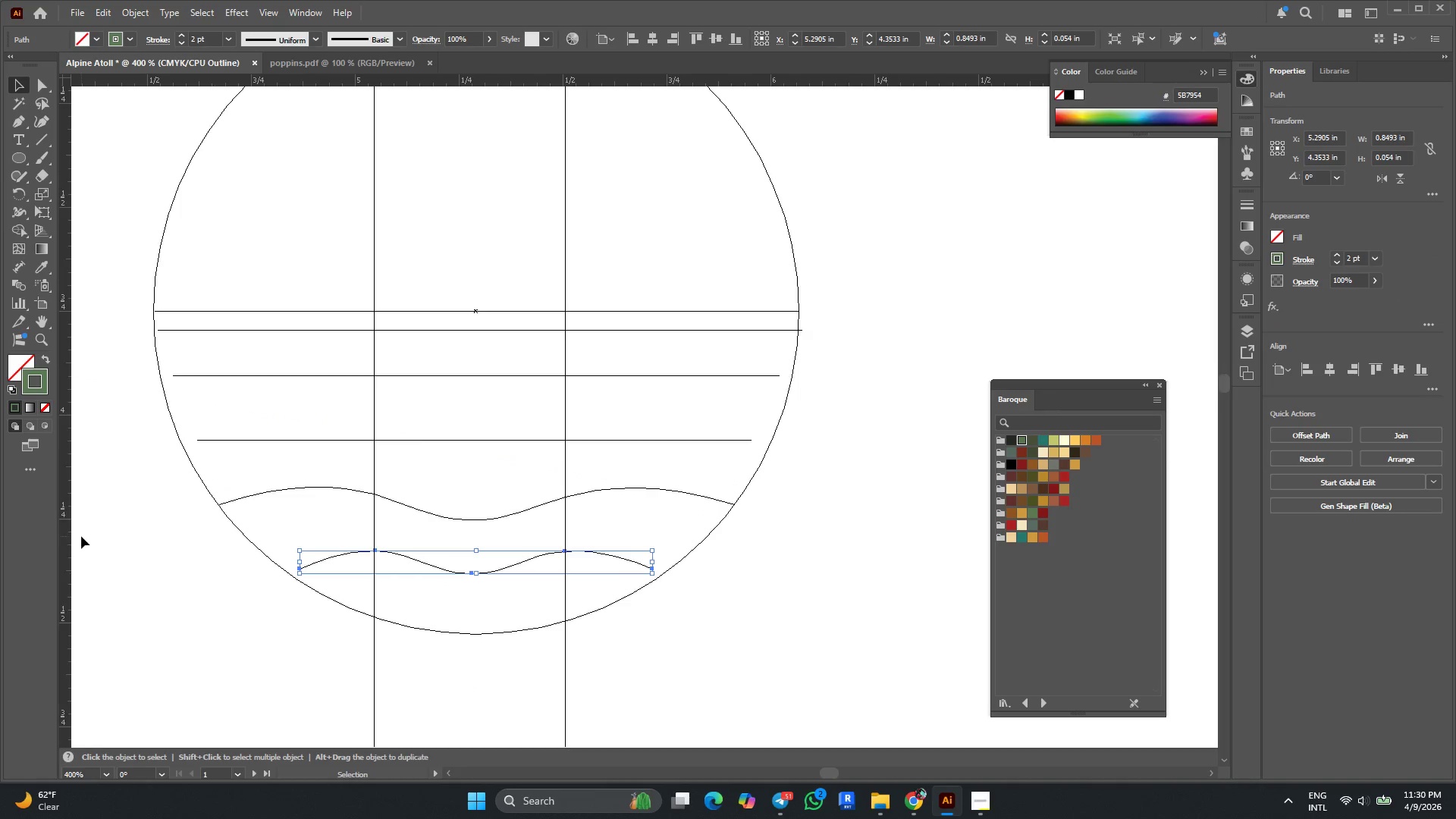 
left_click_drag(start_coordinate=[66, 548], to_coordinate=[474, 595])
 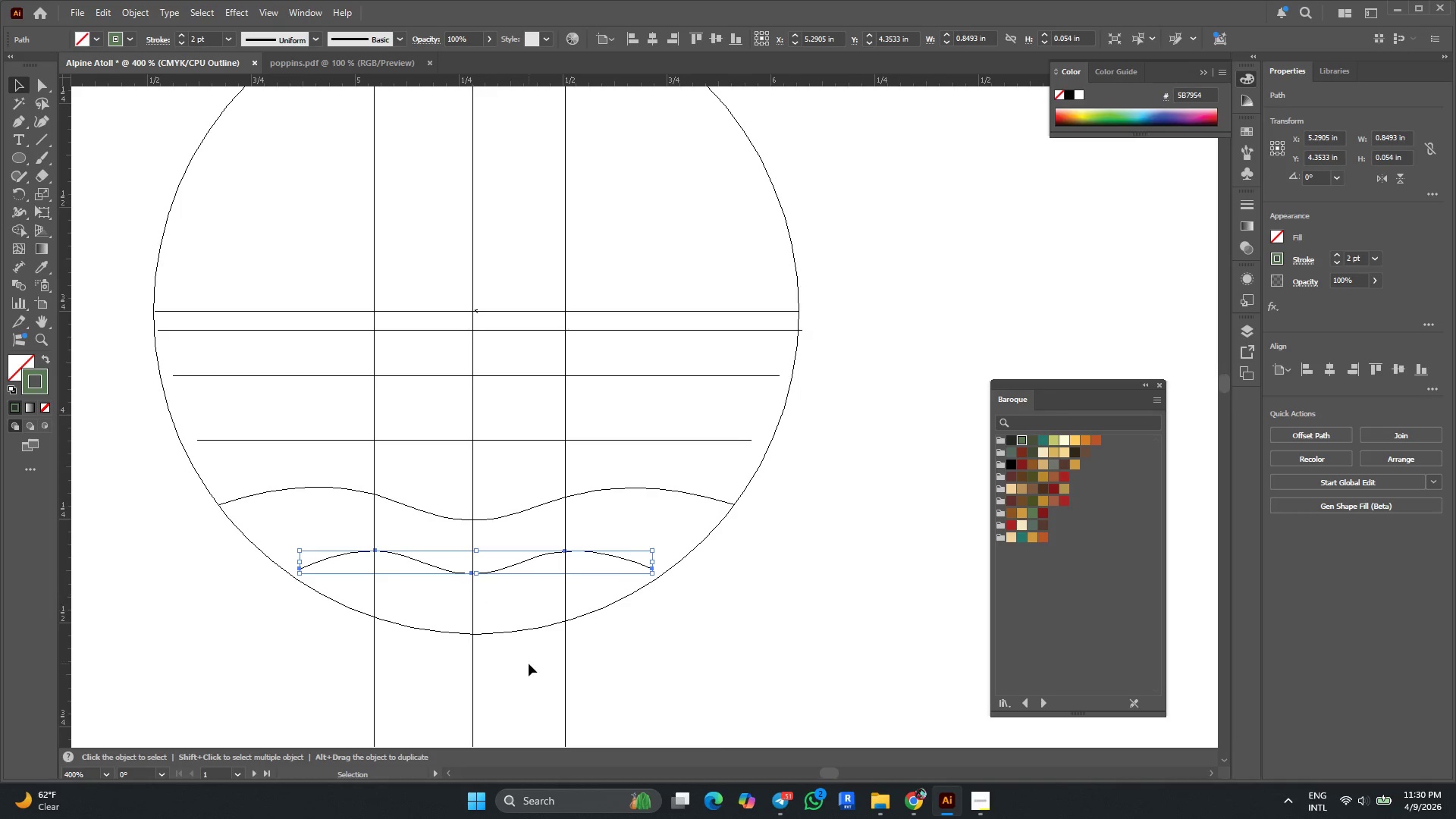 
hold_key(key=AltLeft, duration=0.39)
scroll: coordinate [492, 577], scroll_direction: up, amount: 3.0
 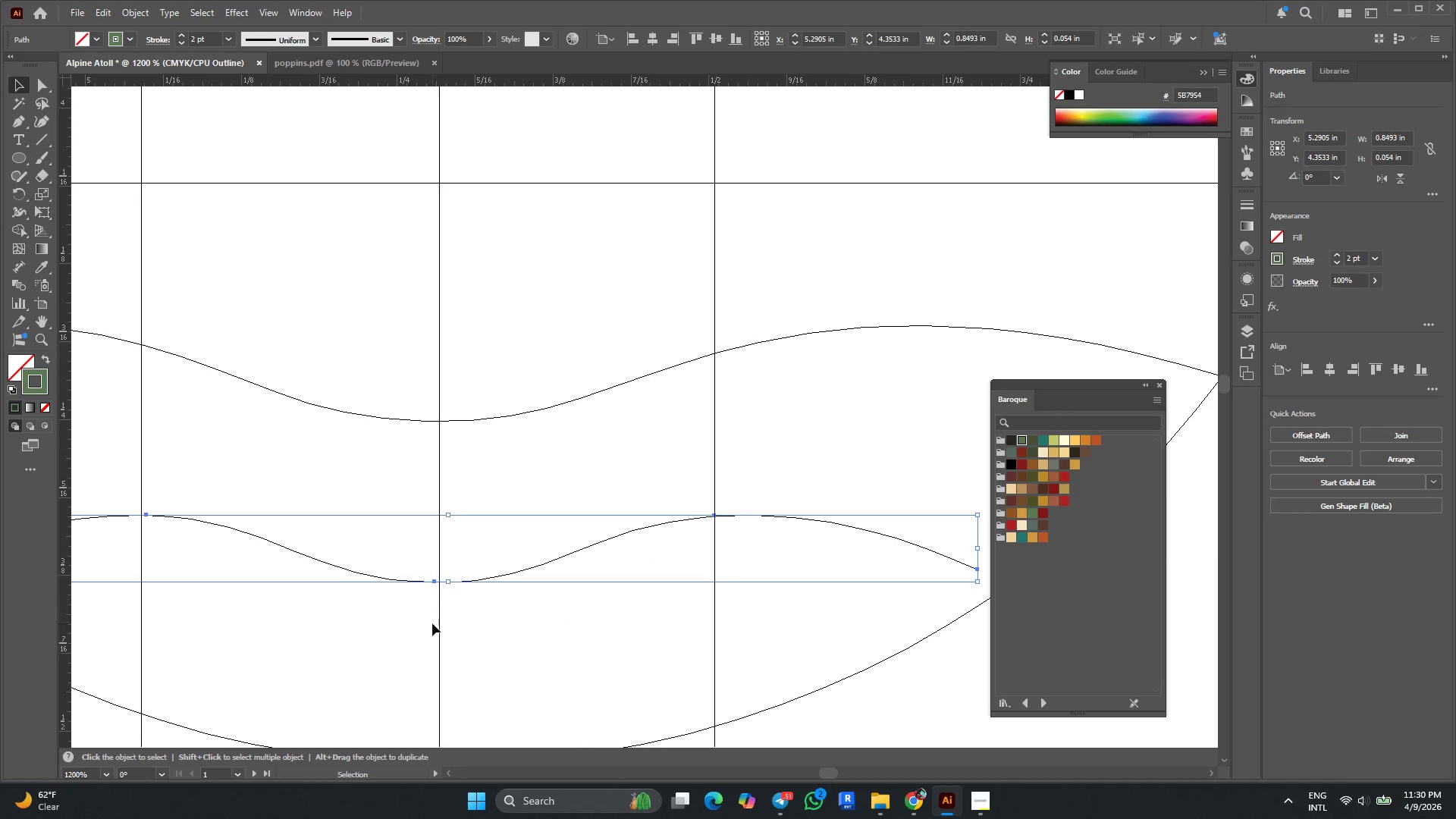 
key(Alt+AltLeft)
 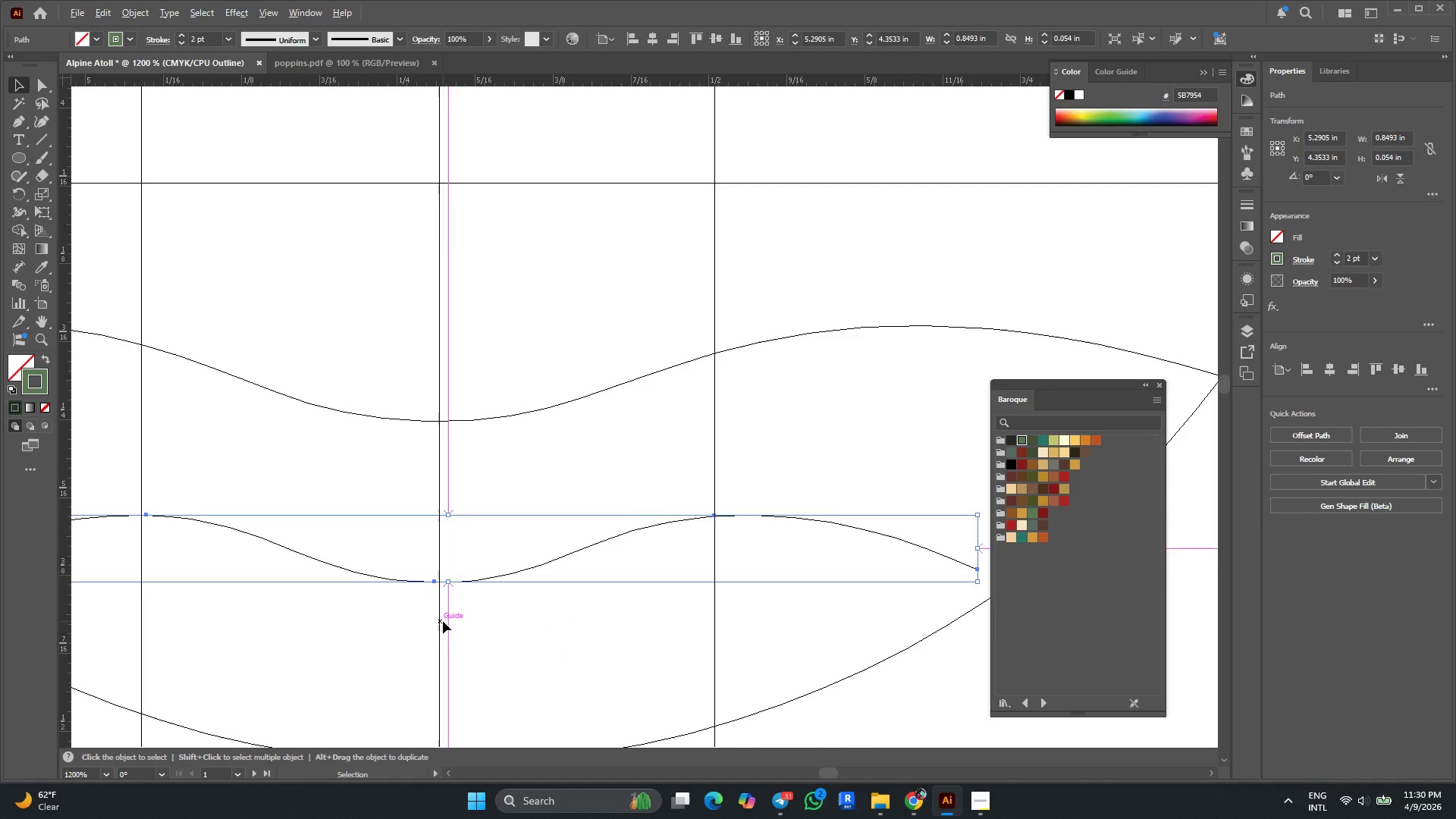 
scroll: coordinate [443, 621], scroll_direction: up, amount: 2.0
 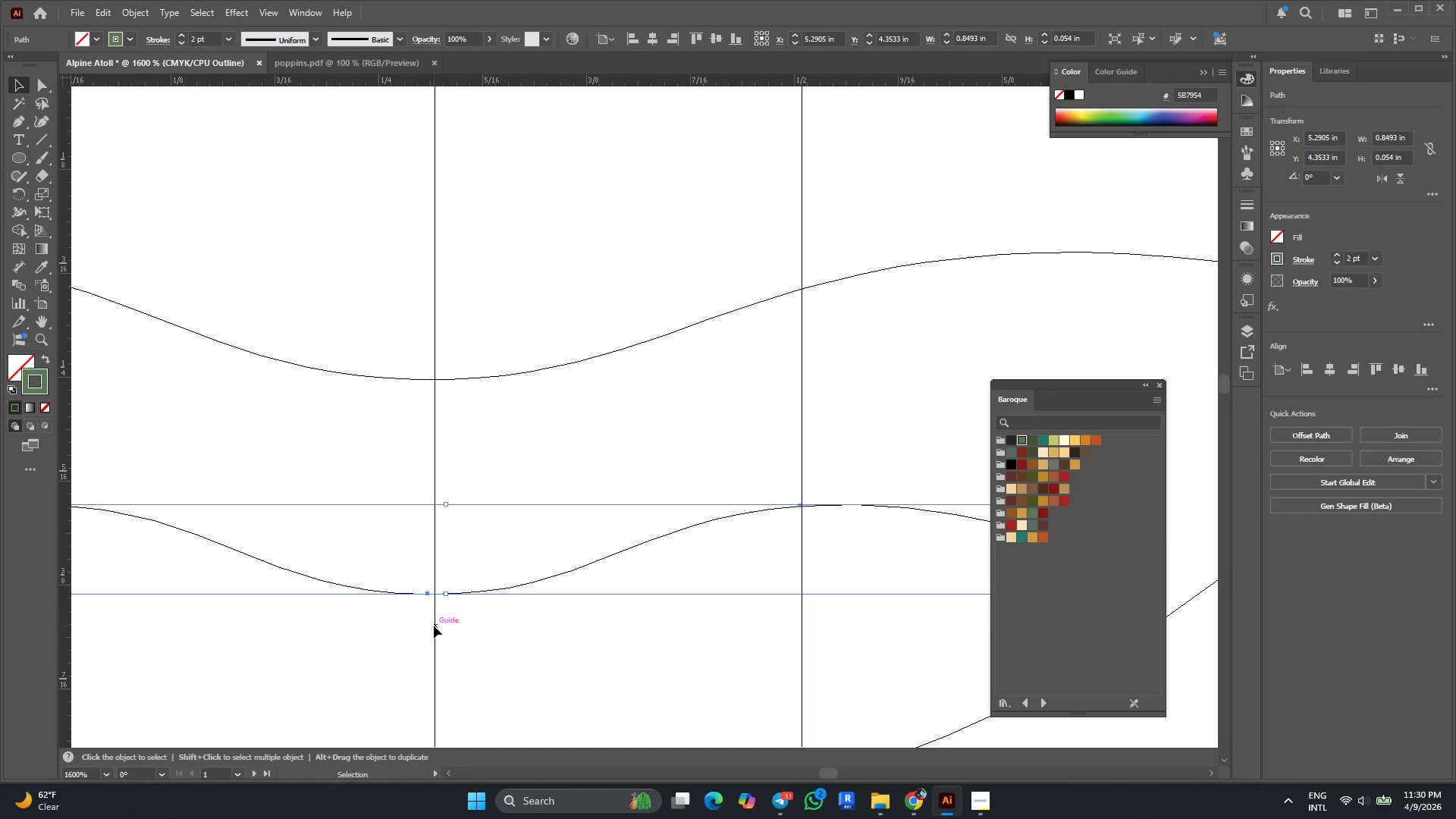 
left_click_drag(start_coordinate=[434, 626], to_coordinate=[425, 635])
 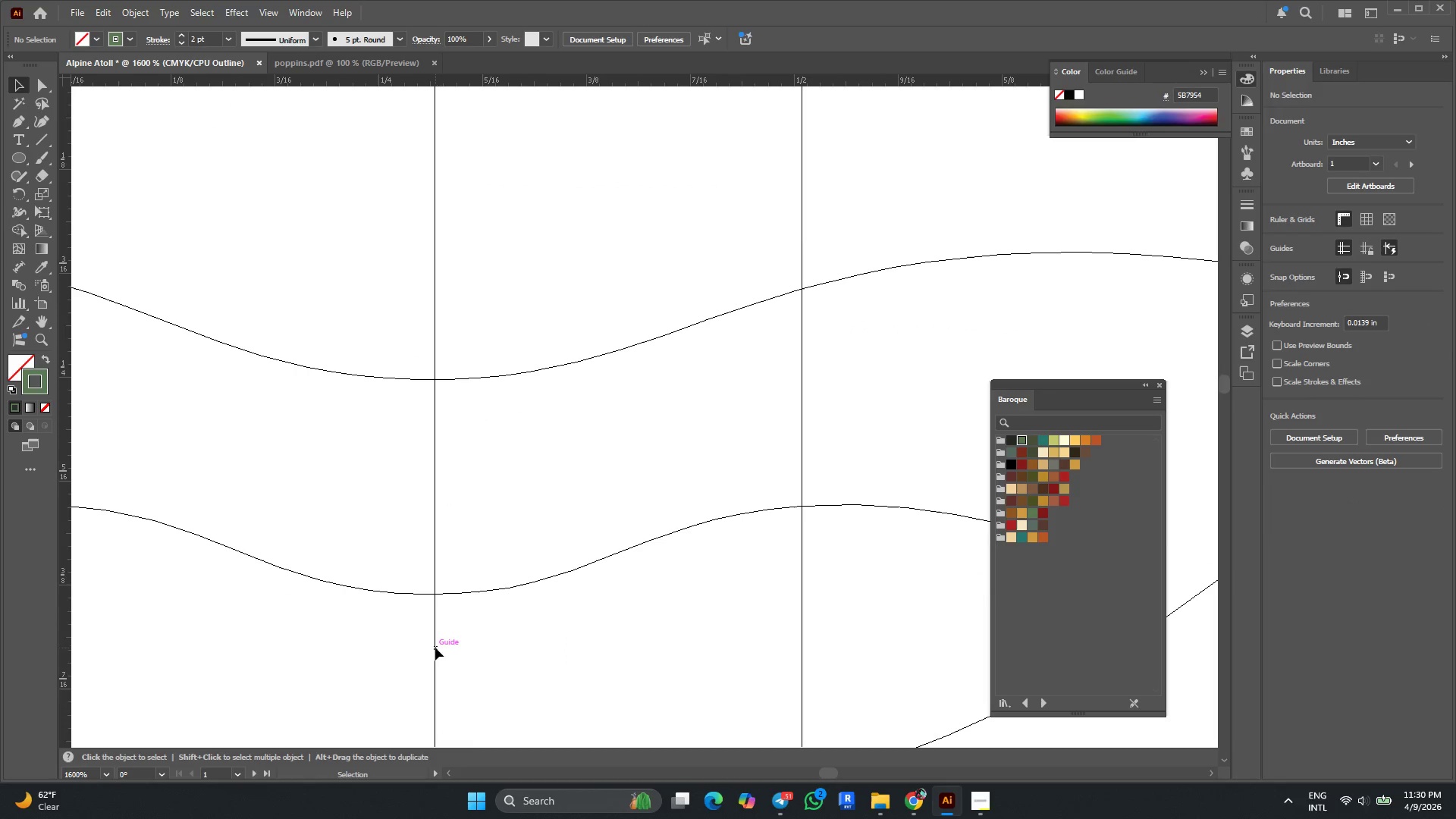 
left_click_drag(start_coordinate=[435, 648], to_coordinate=[431, 648])
 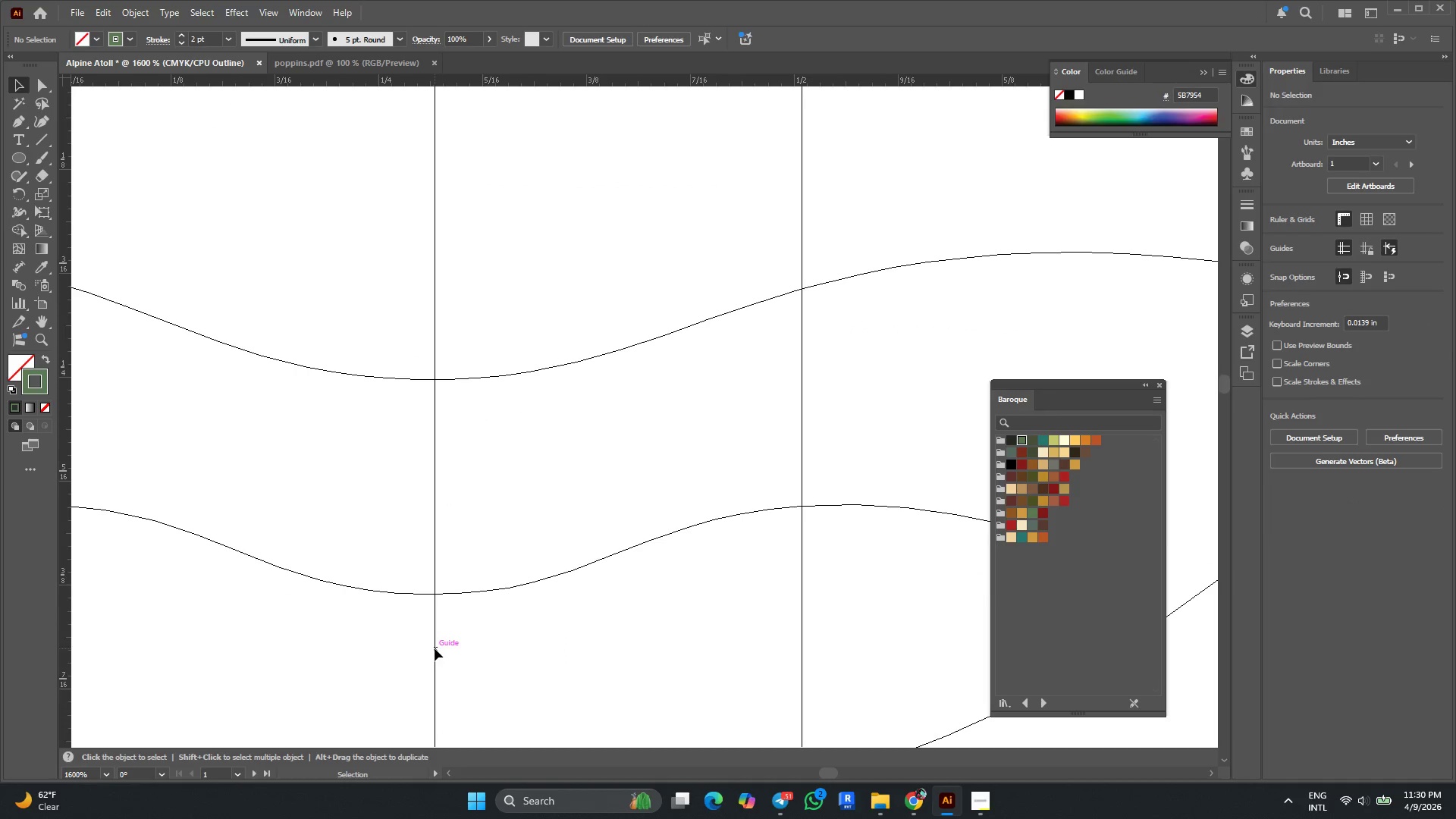 
key(Alt+AltLeft)
 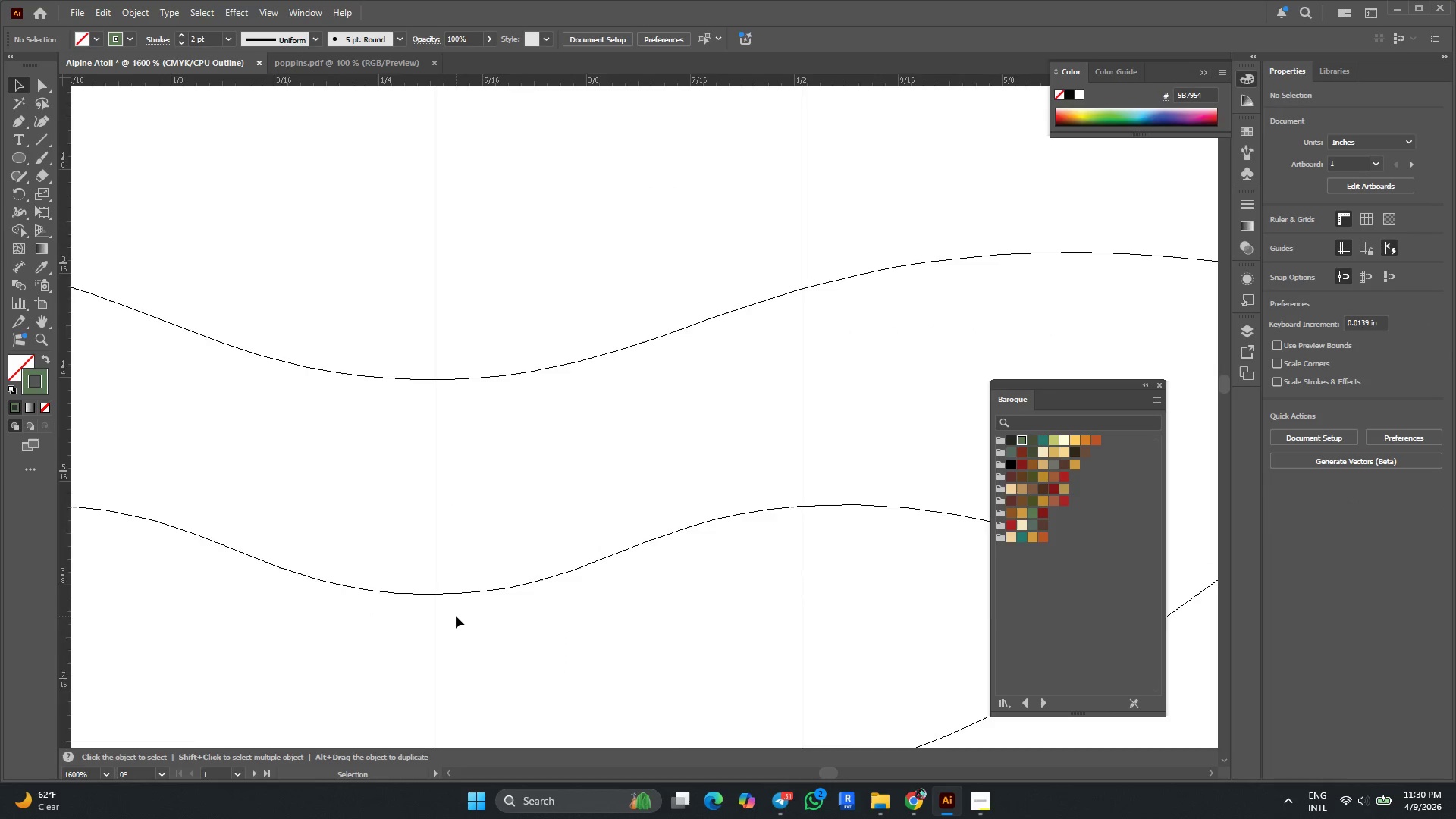 
scroll: coordinate [456, 616], scroll_direction: down, amount: 2.0
 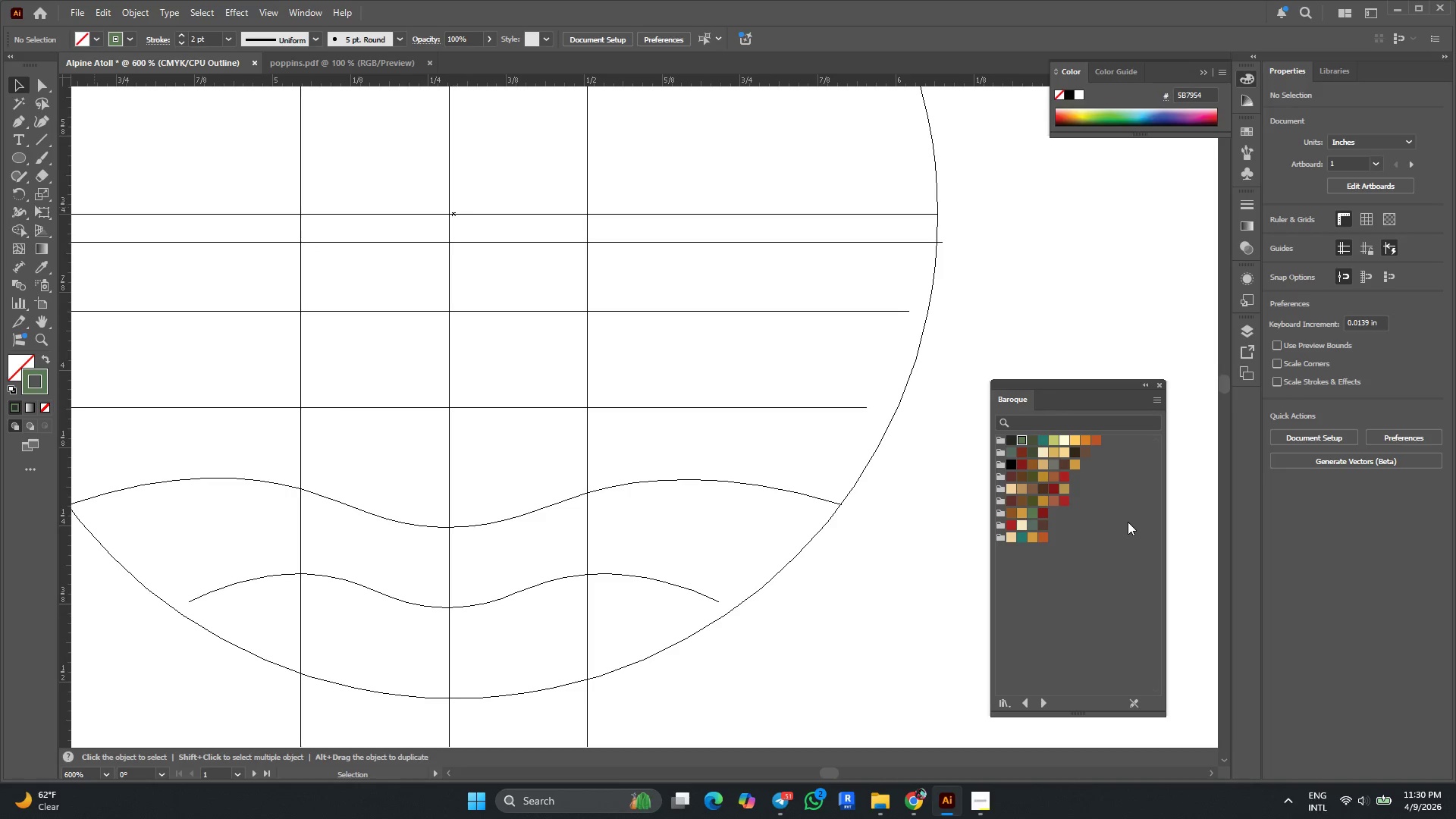 
left_click([1372, 248])
 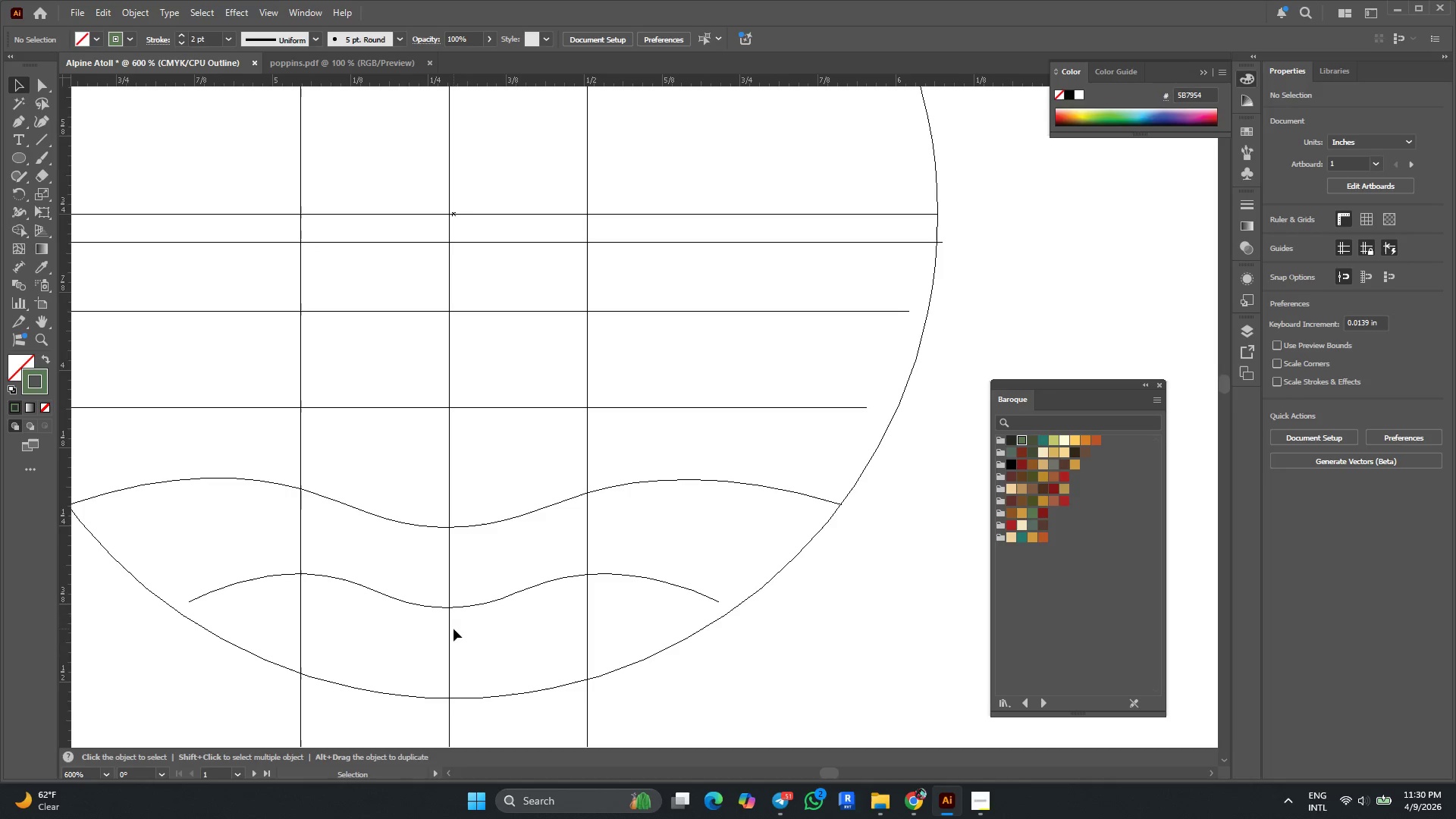 
left_click_drag(start_coordinate=[450, 632], to_coordinate=[441, 635])
 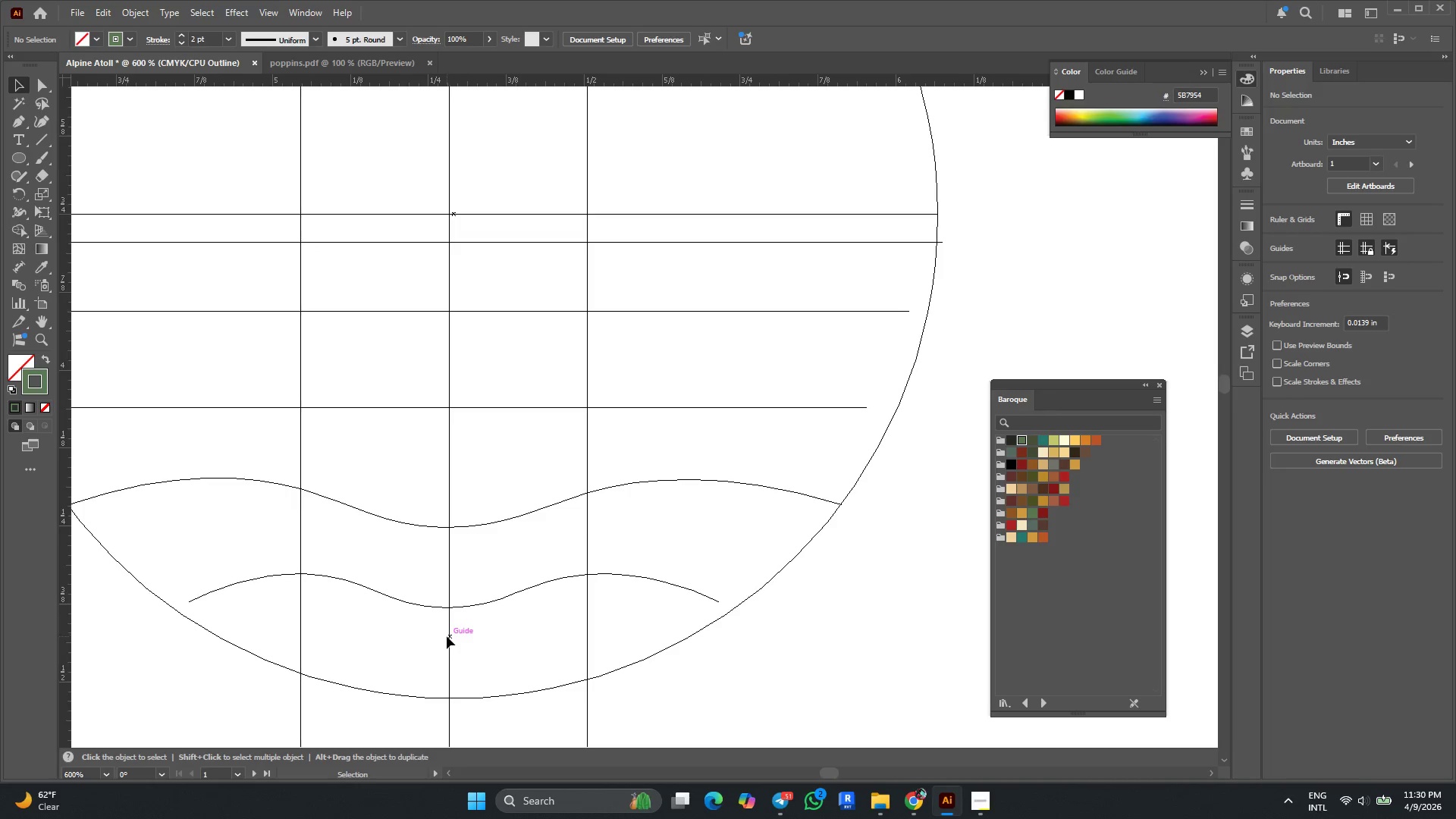 
left_click_drag(start_coordinate=[447, 636], to_coordinate=[438, 636])
 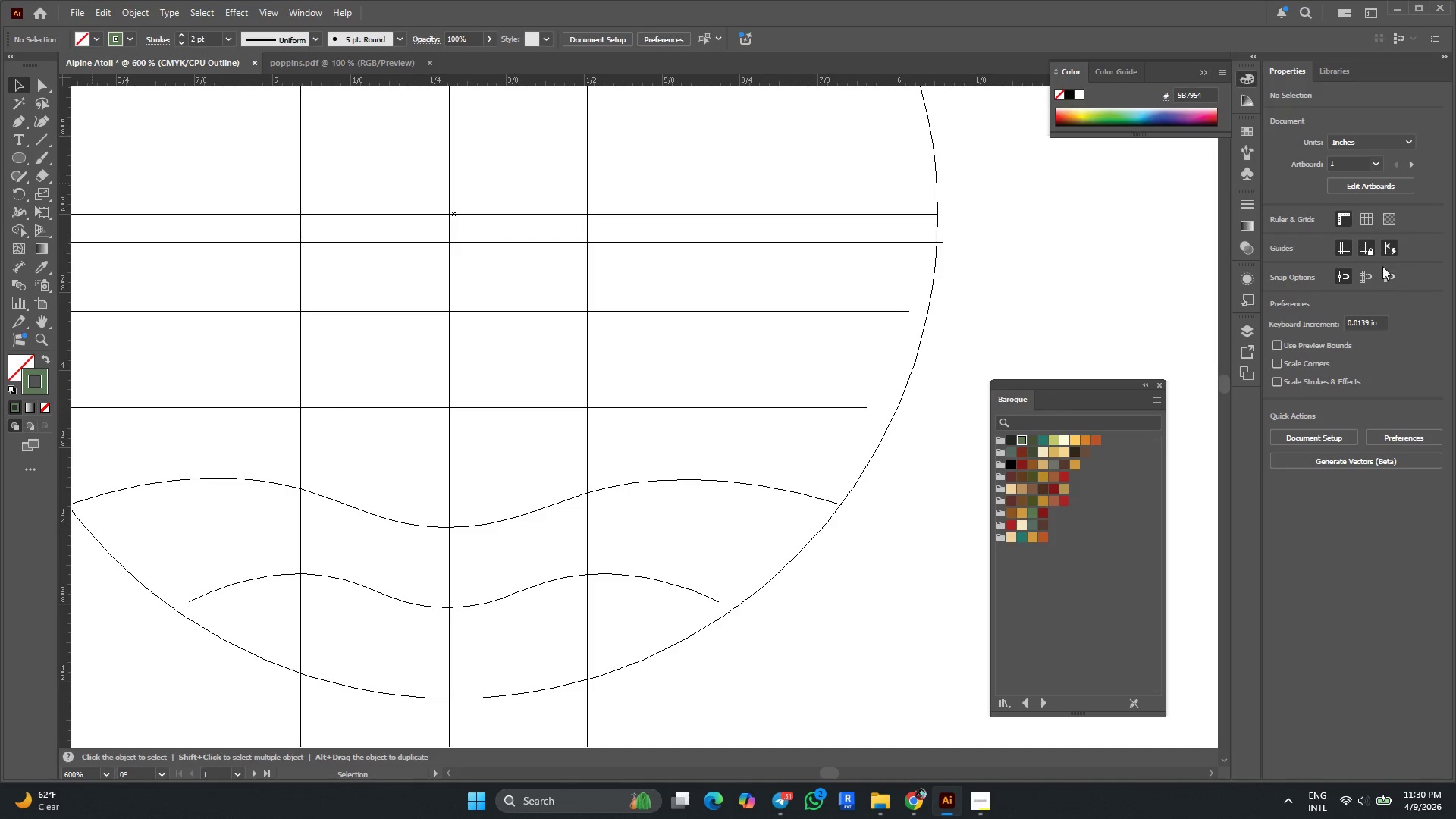 
left_click([1367, 253])
 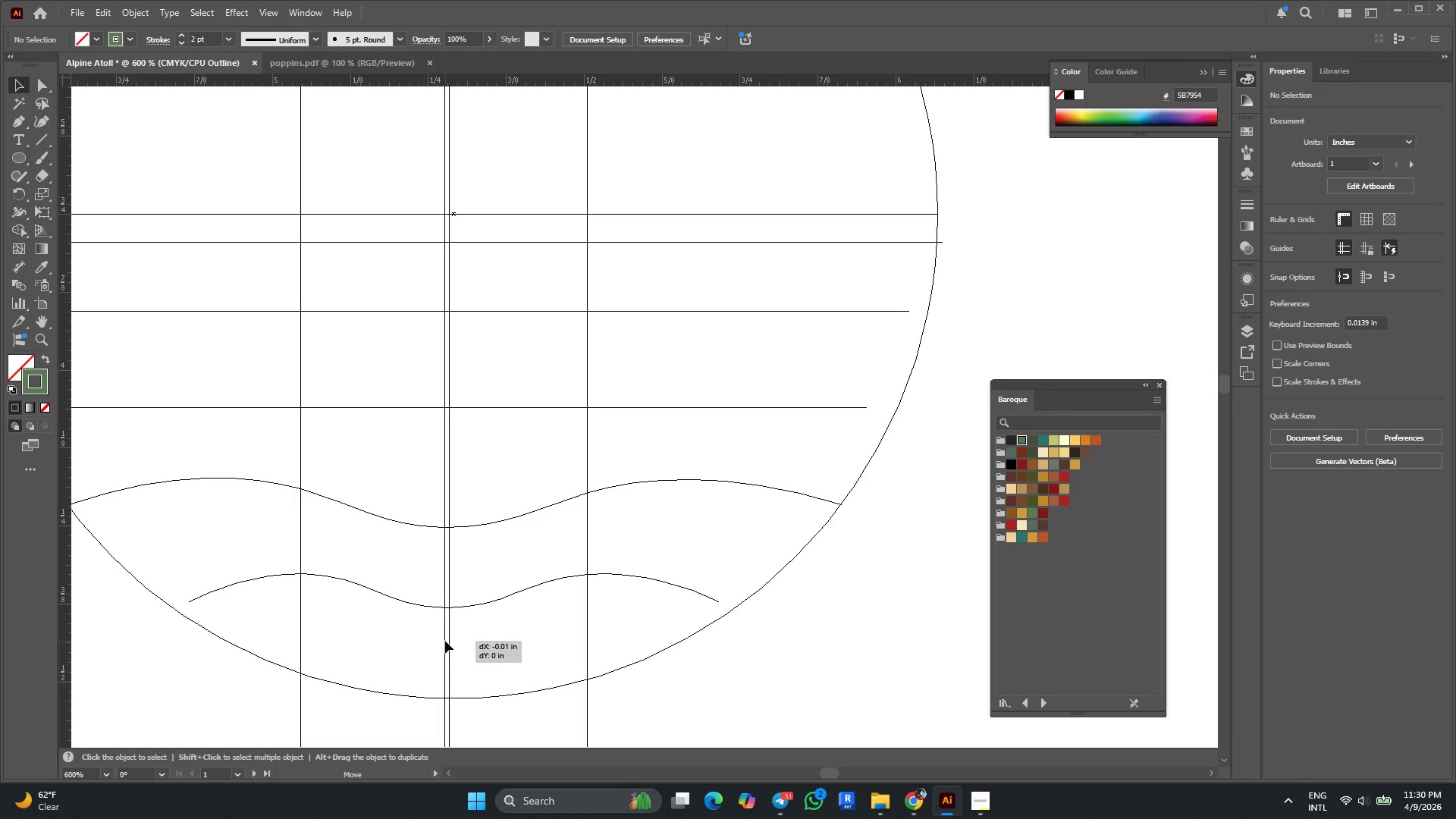 
key(Alt+AltLeft)
 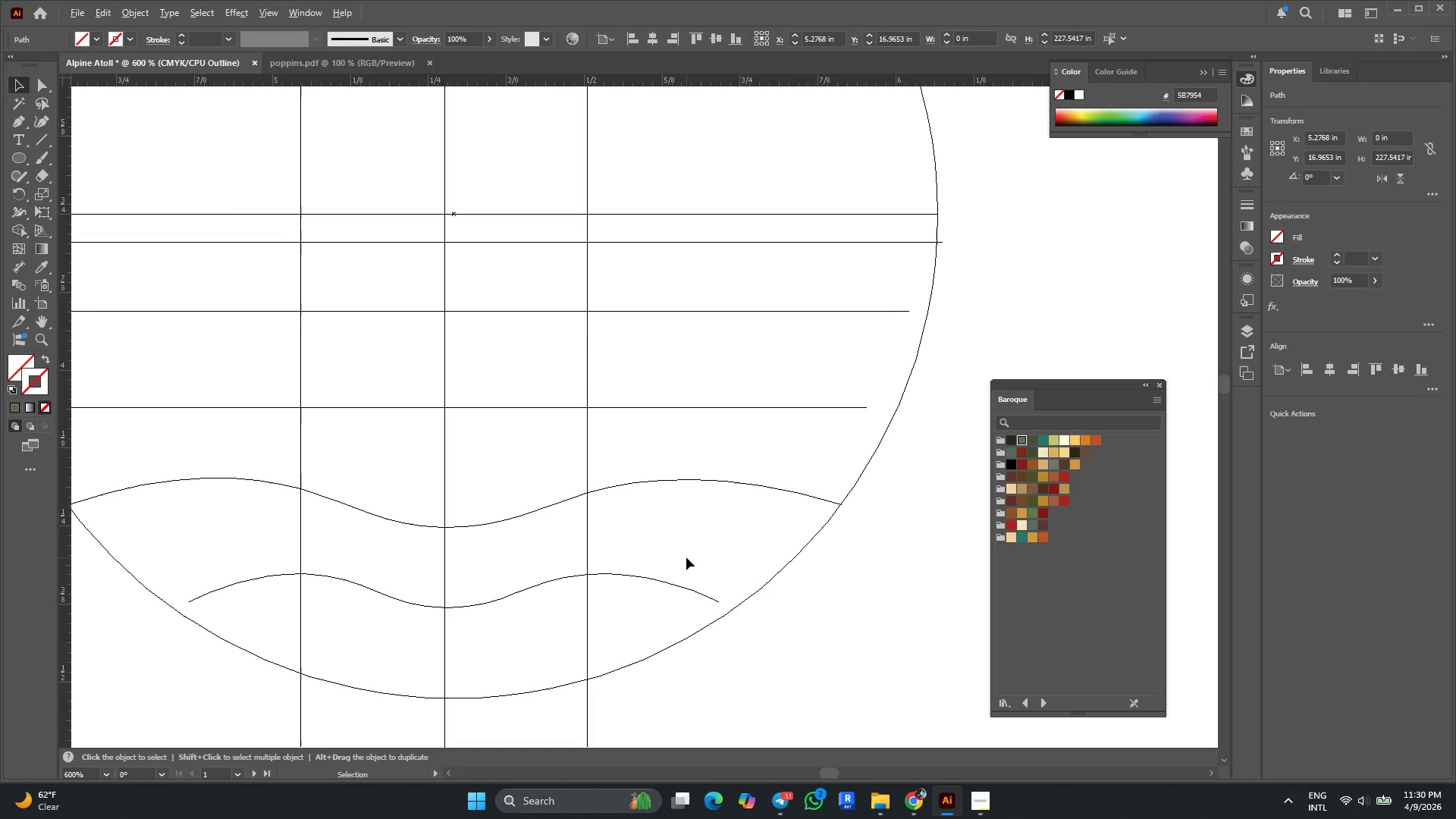 
scroll: coordinate [686, 557], scroll_direction: down, amount: 2.0
 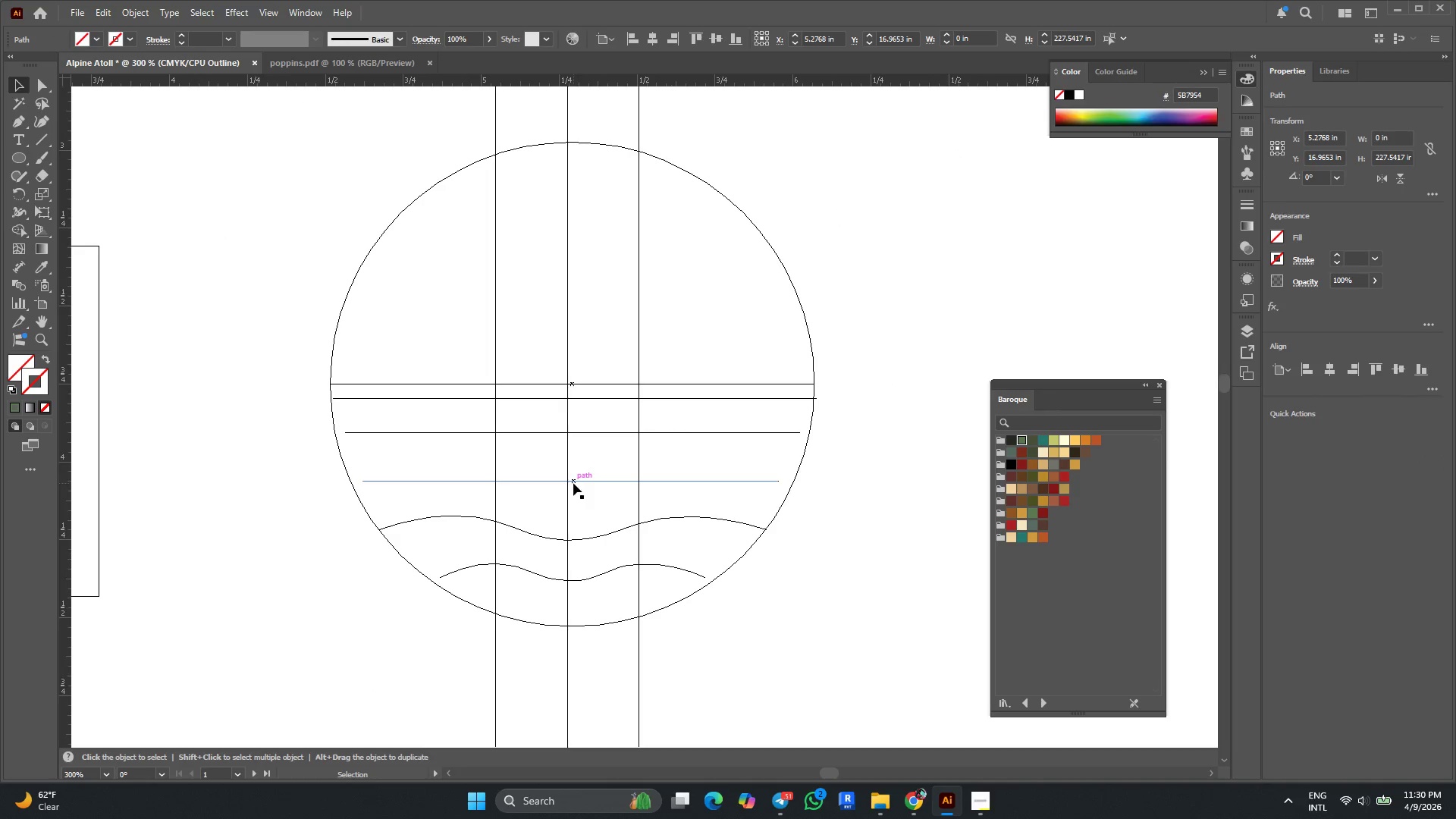 
hold_key(key=AltLeft, duration=0.5)
scroll: coordinate [725, 496], scroll_direction: up, amount: 1.0
 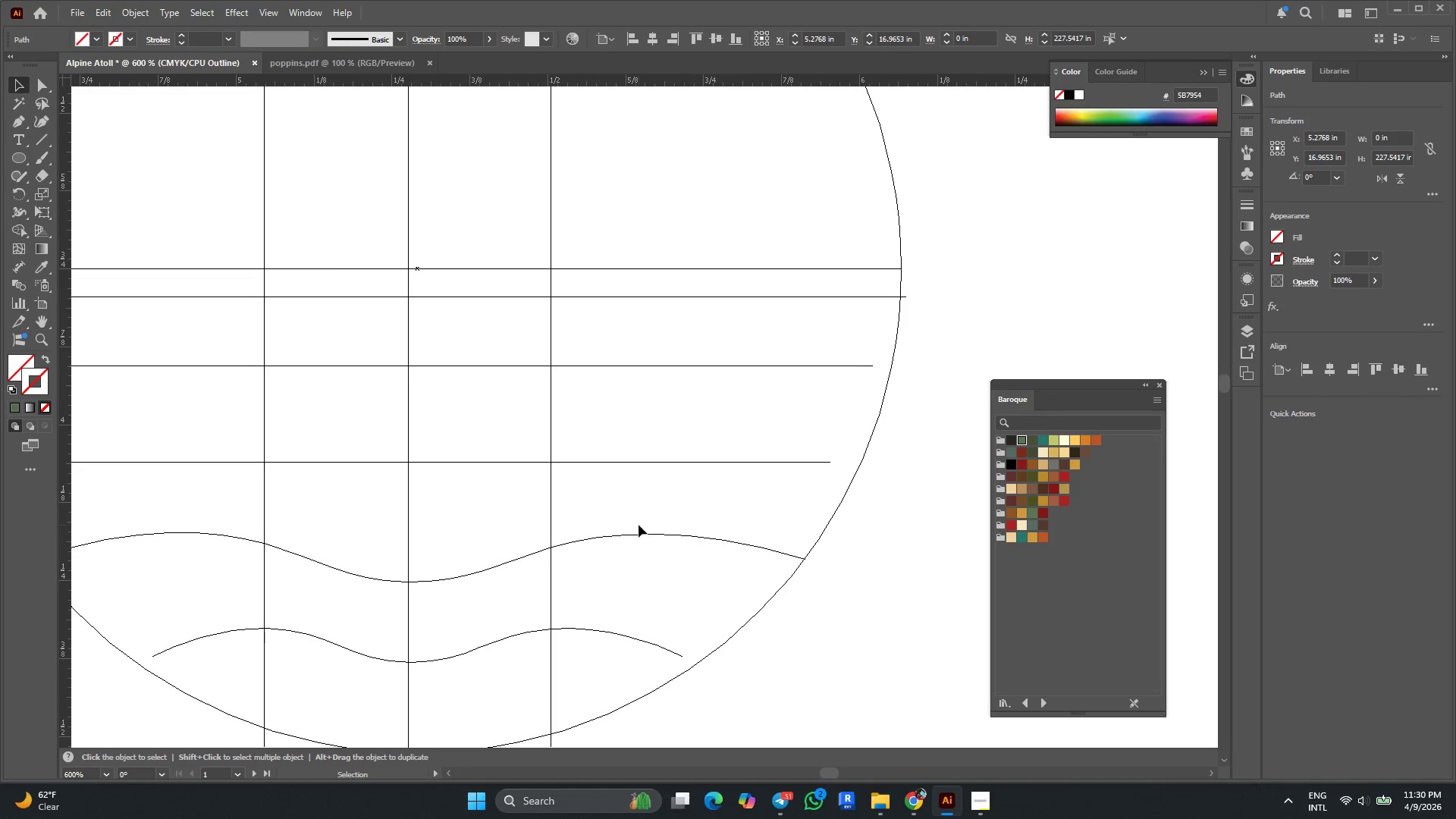 
hold_key(key=AltLeft, duration=0.31)
scroll: coordinate [733, 522], scroll_direction: none, amount: 0.0
 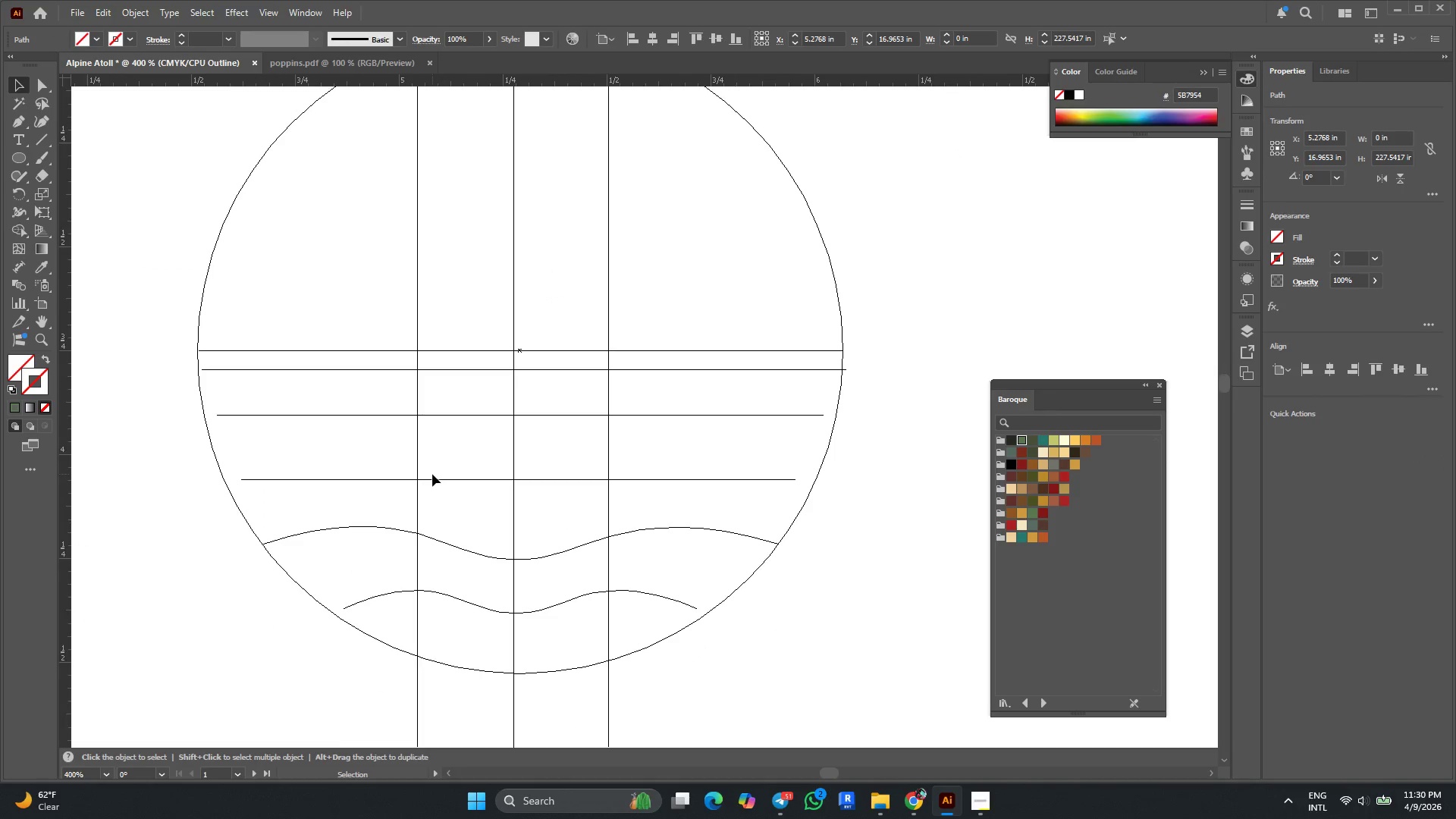 
hold_key(key=AltLeft, duration=0.45)
scroll: coordinate [429, 477], scroll_direction: none, amount: 0.0
 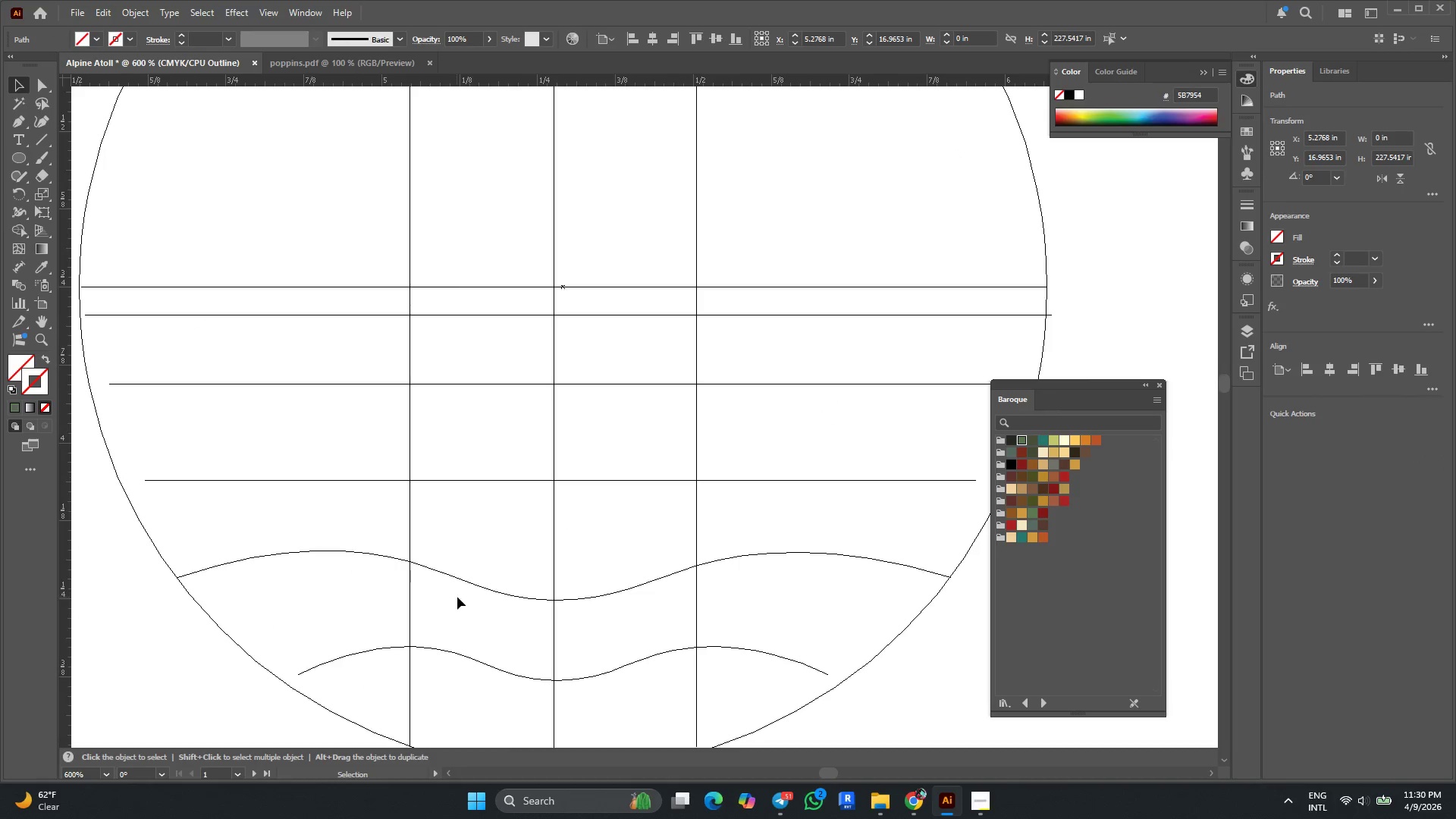 
left_click([469, 584])
 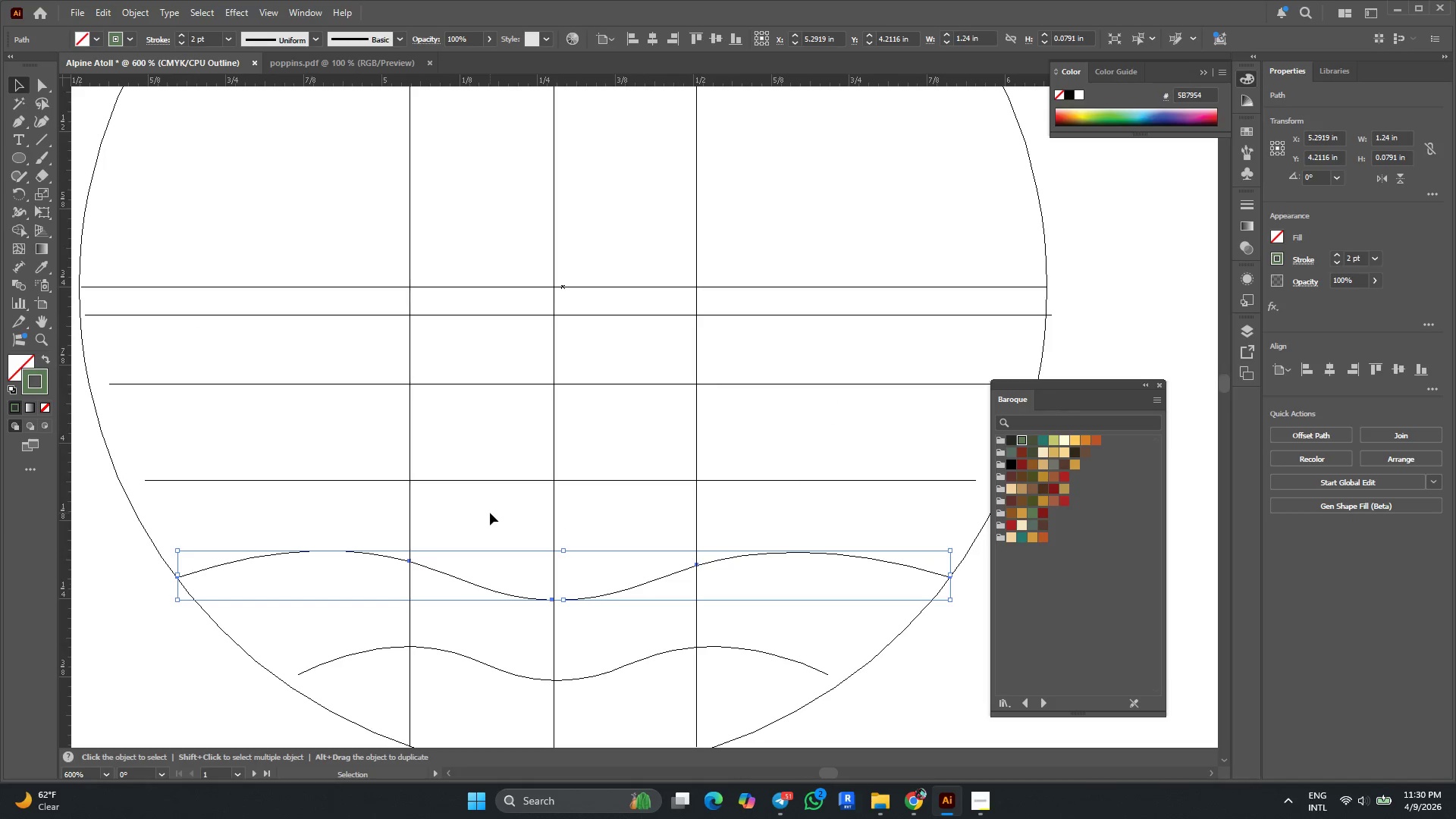 
left_click([490, 513])
 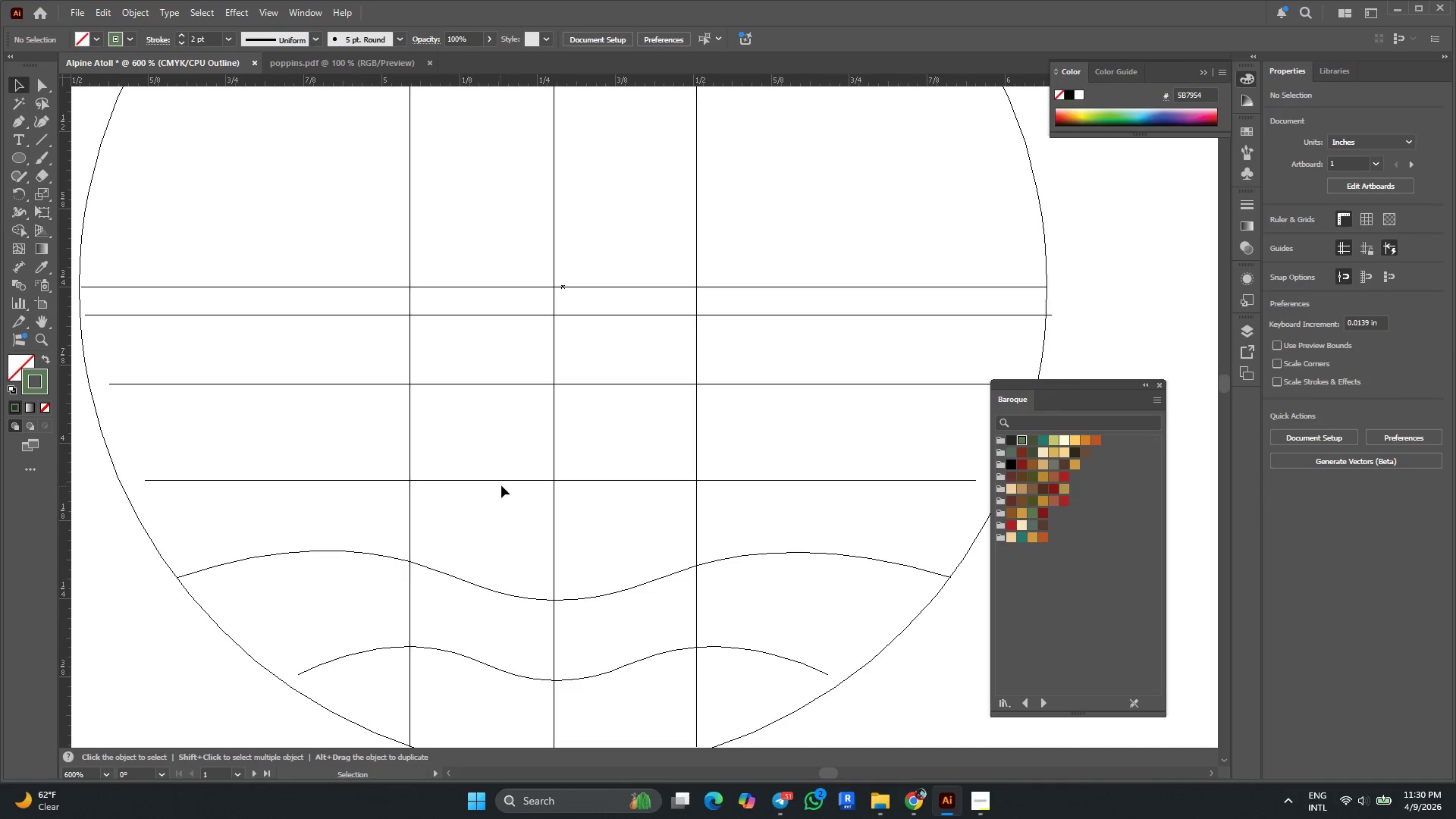 
left_click([503, 482])
 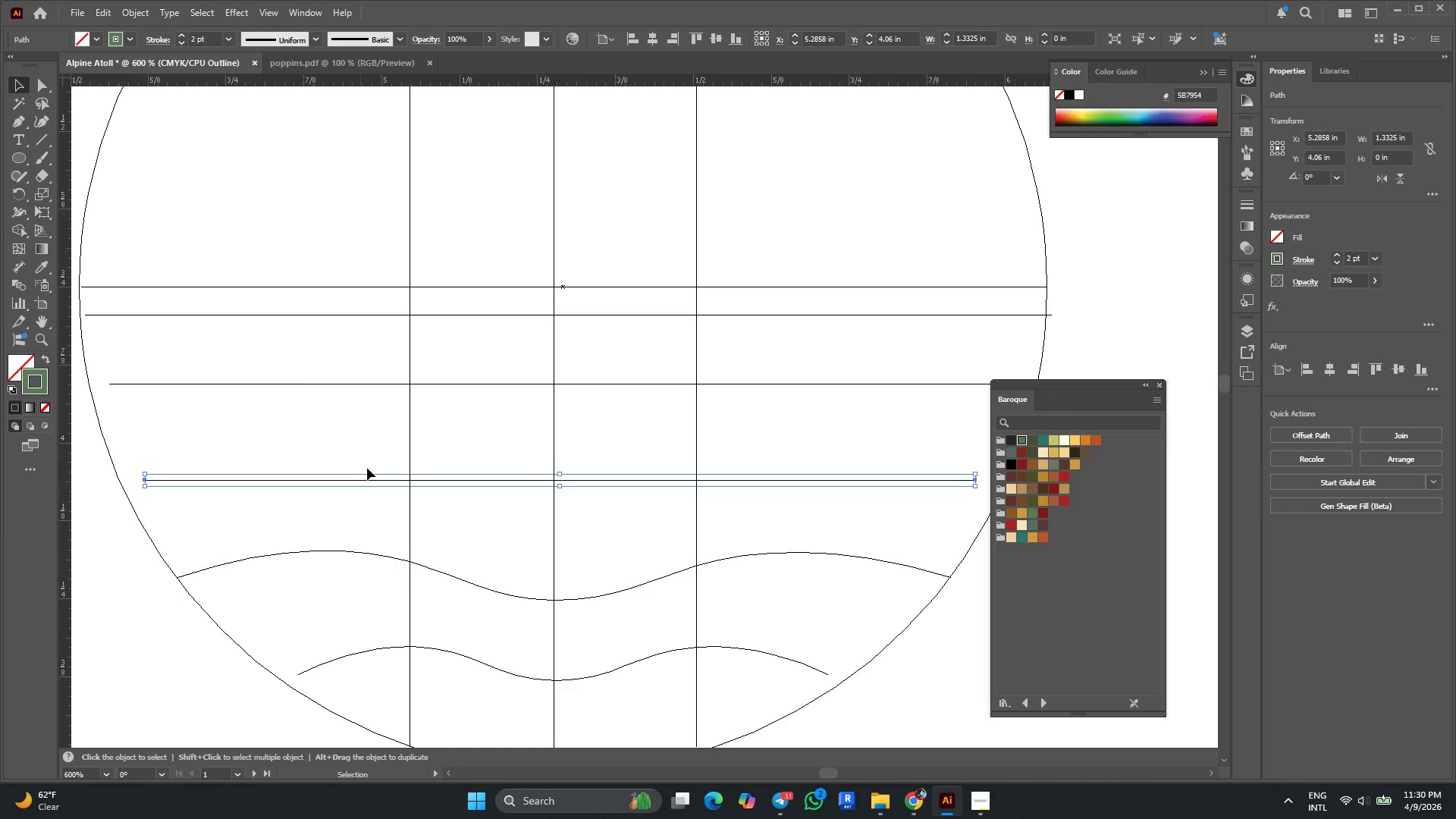 
left_click([40, 124])
 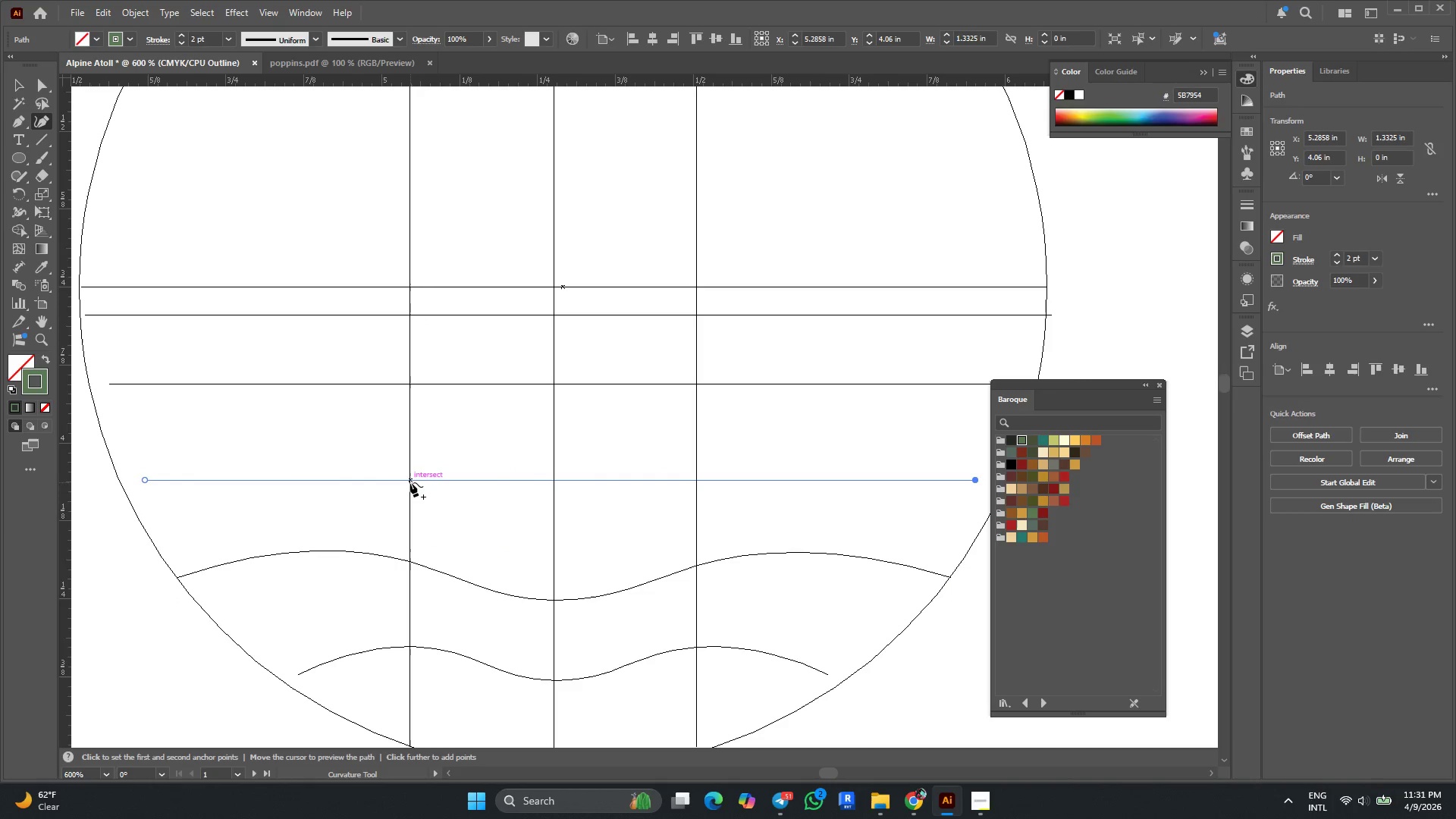 
left_click_drag(start_coordinate=[410, 479], to_coordinate=[407, 461])
 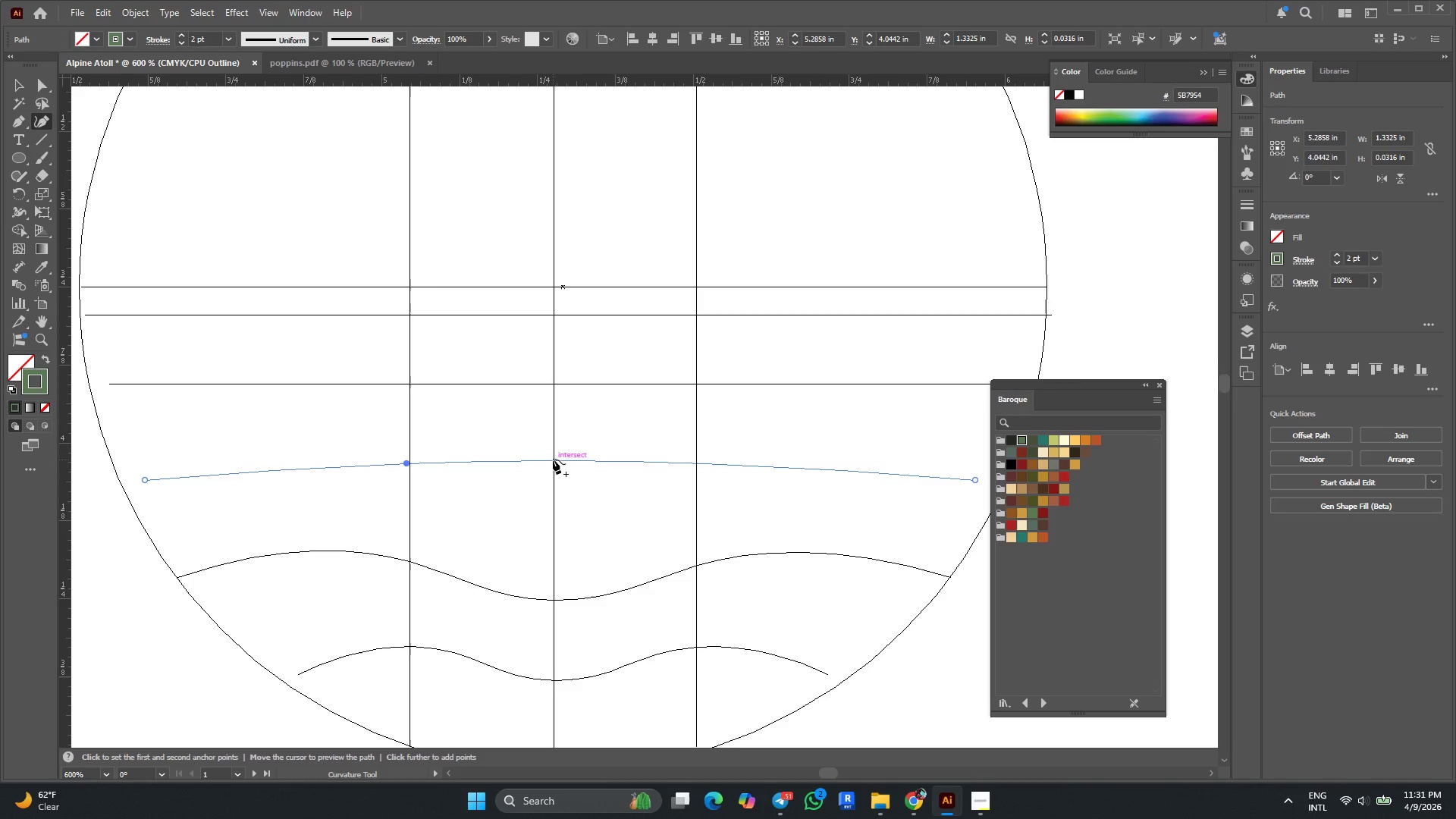 
left_click_drag(start_coordinate=[552, 460], to_coordinate=[551, 509])
 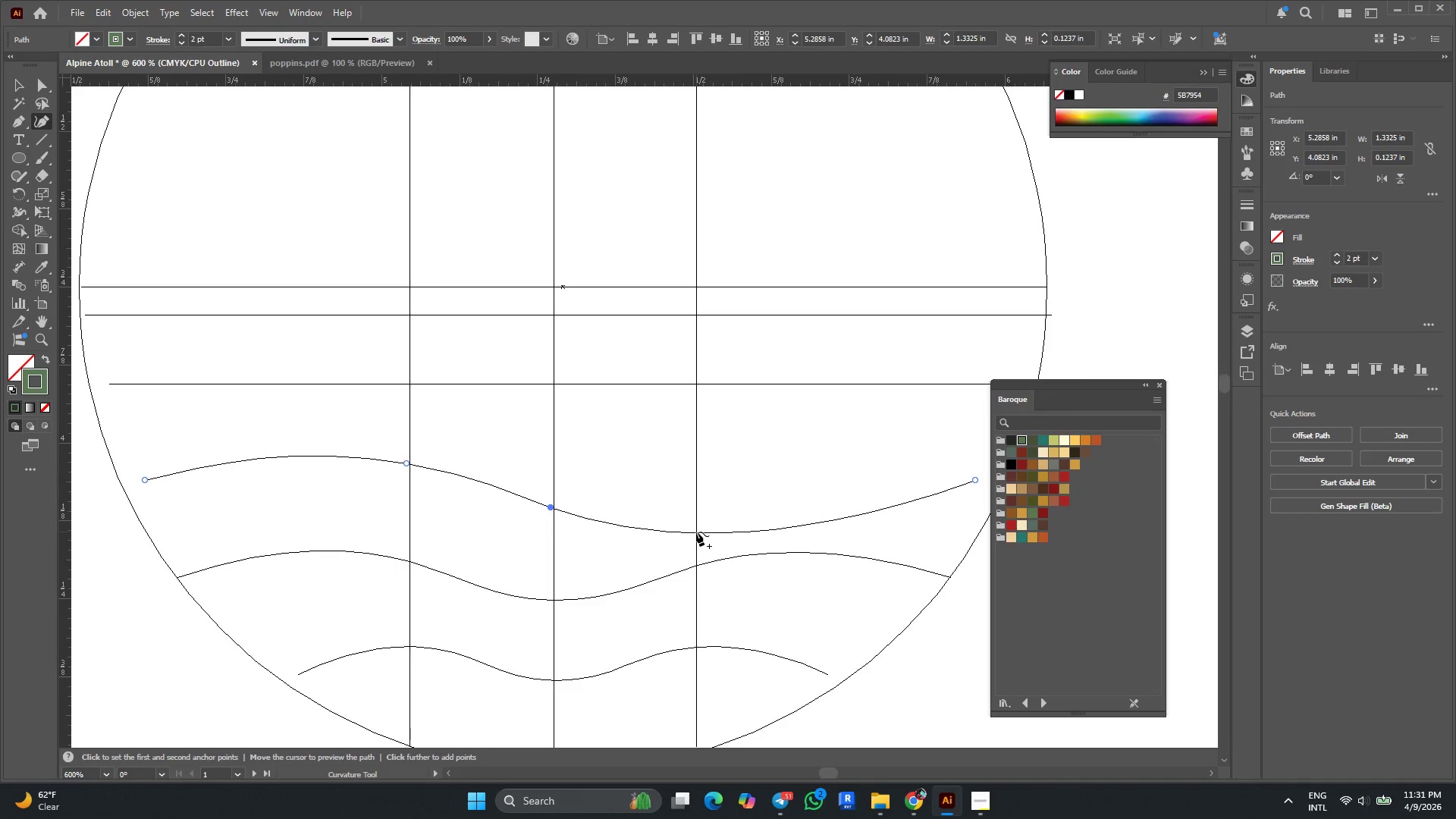 
left_click_drag(start_coordinate=[697, 531], to_coordinate=[695, 460])
 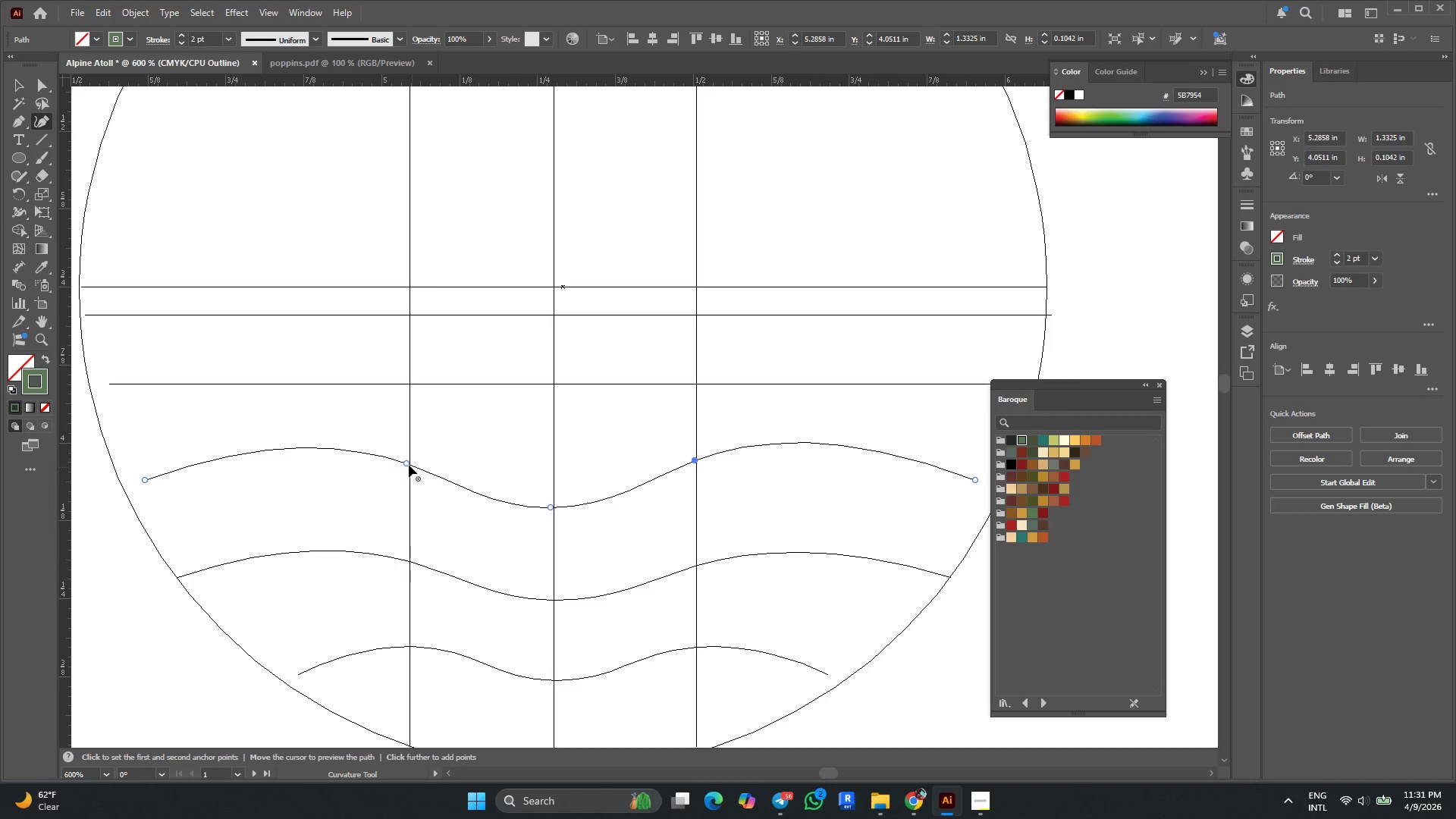 
left_click_drag(start_coordinate=[408, 463], to_coordinate=[412, 456])
 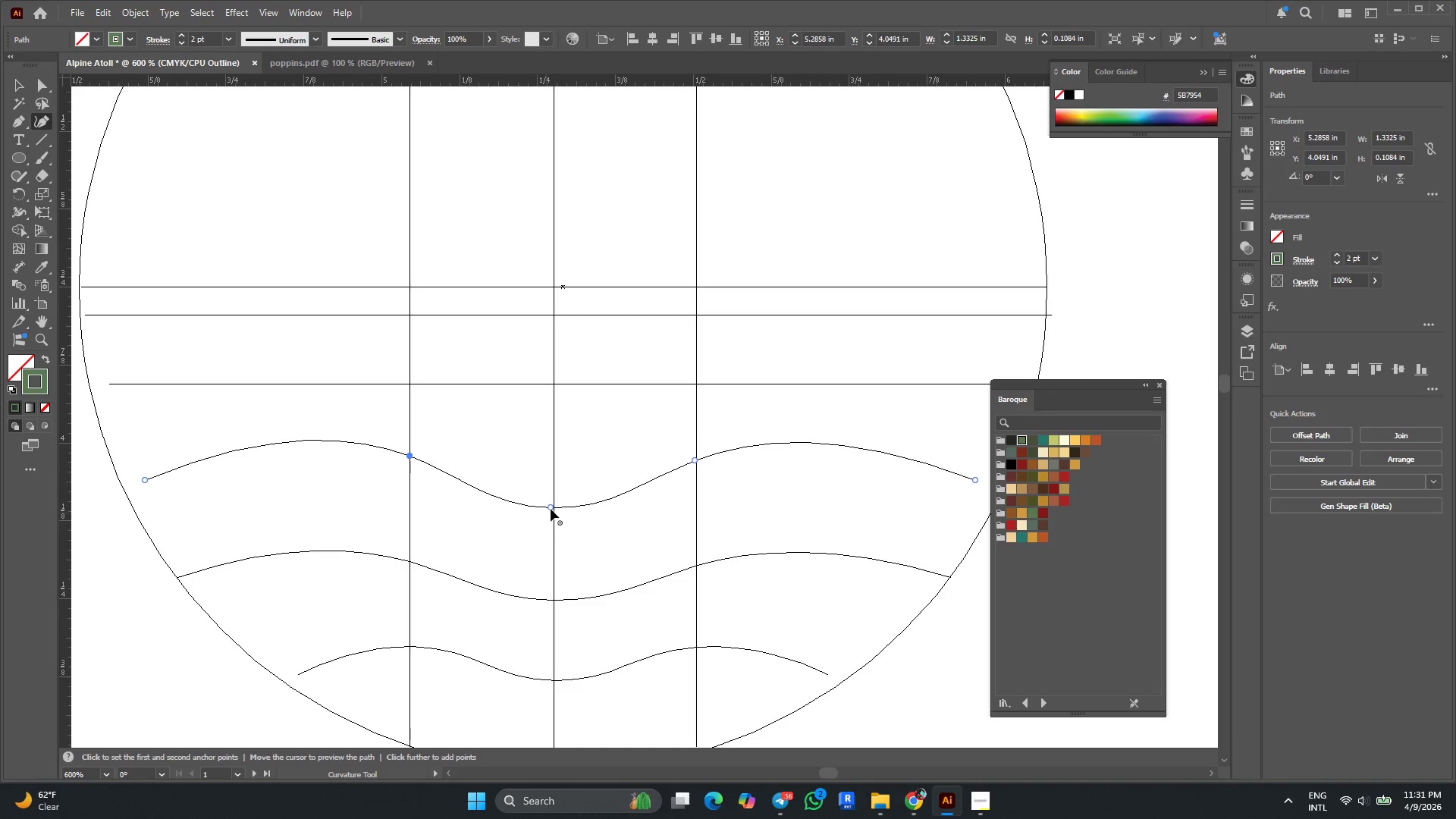 
left_click_drag(start_coordinate=[551, 508], to_coordinate=[552, 519])
 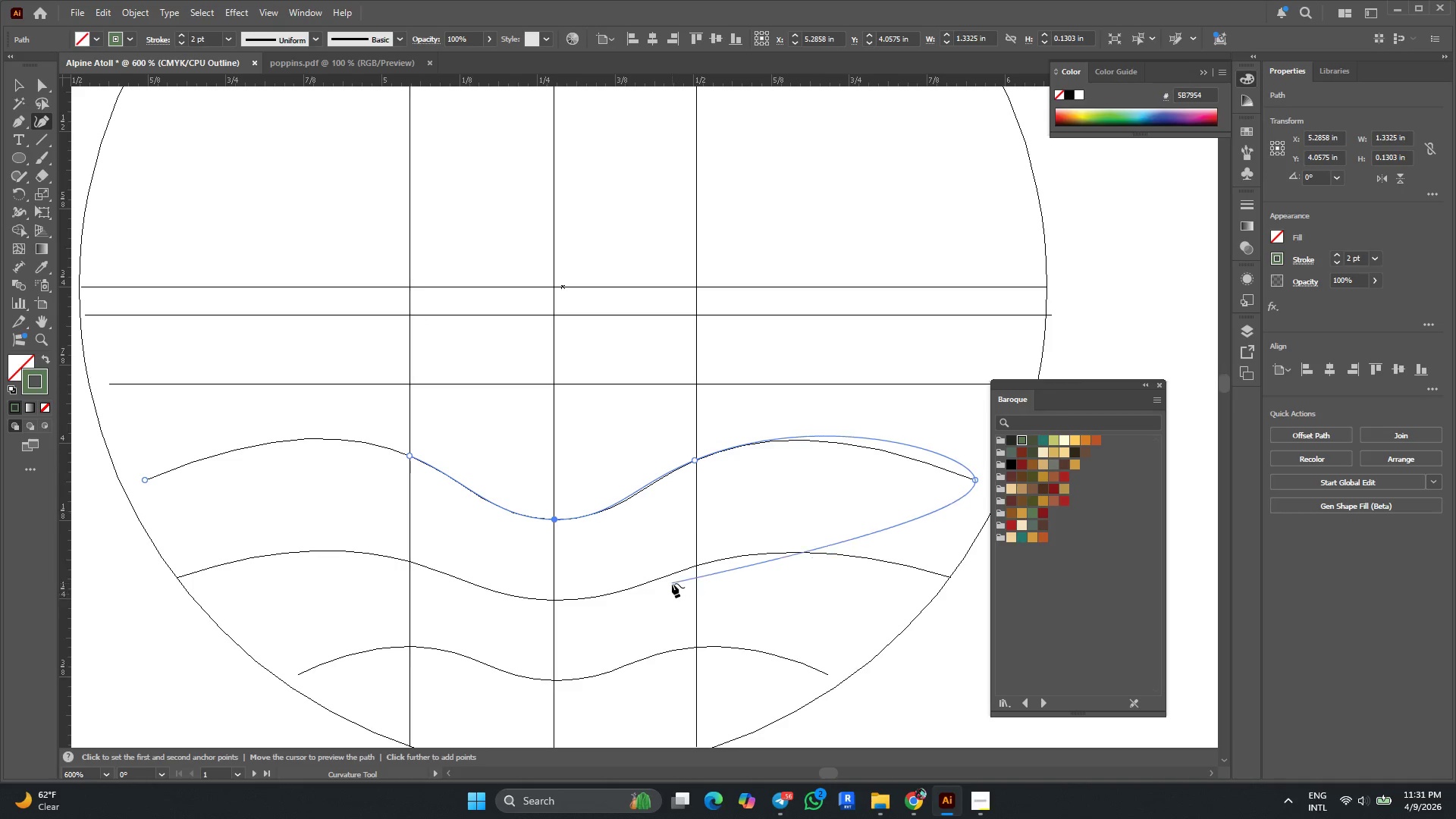 
scroll: coordinate [640, 494], scroll_direction: down, amount: 2.0
 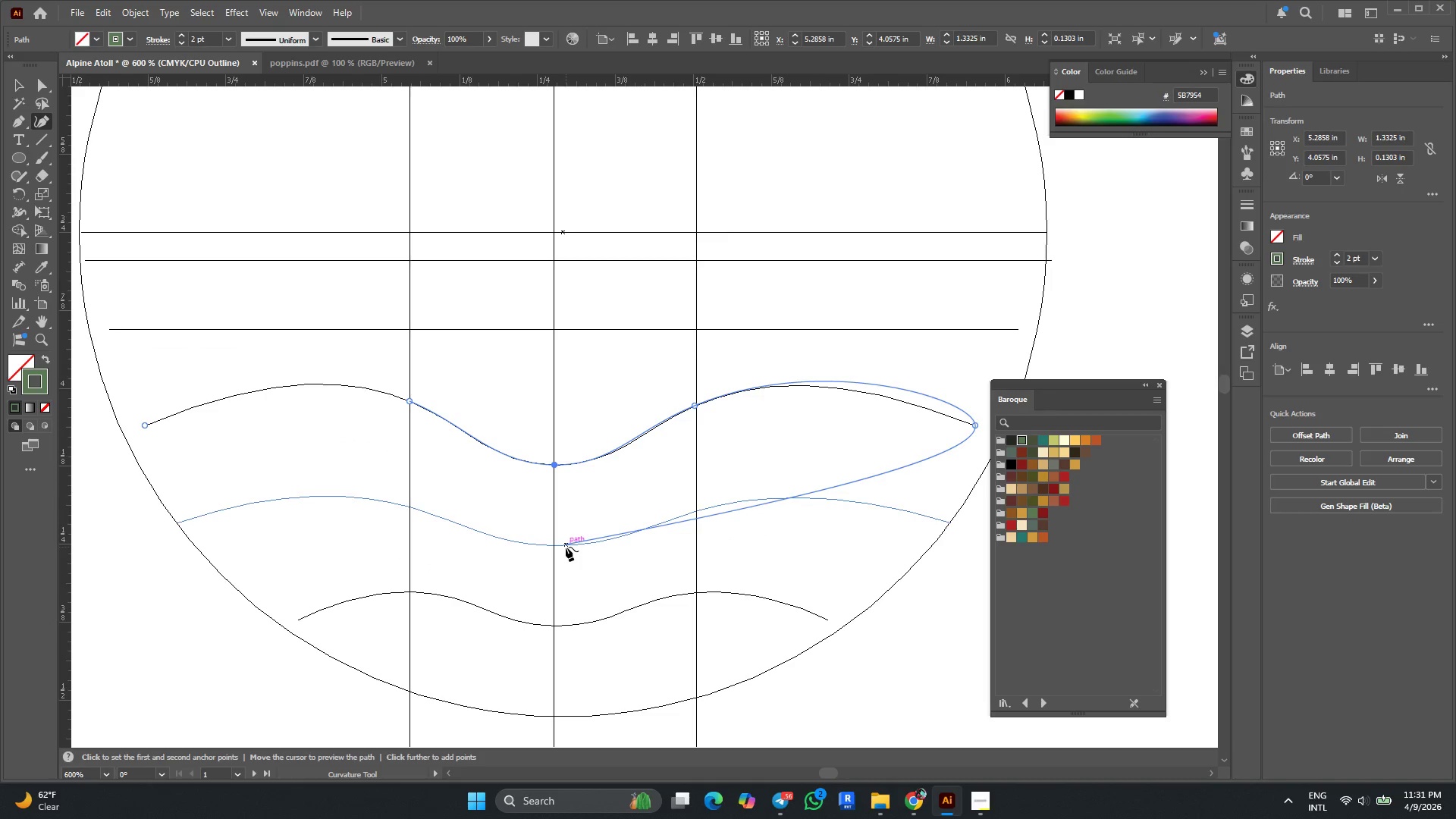 
key(Escape)
 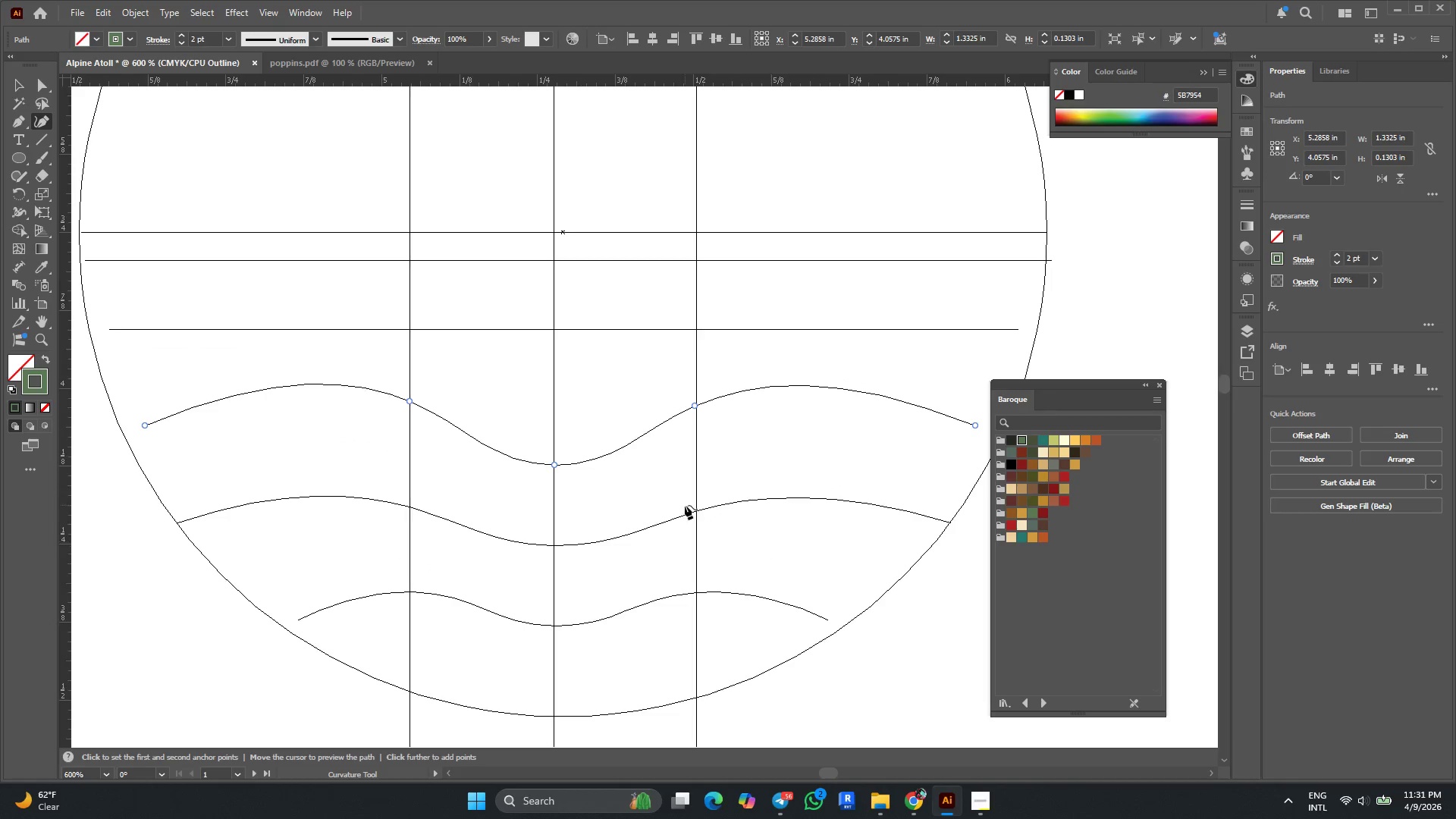 
key(Escape)
 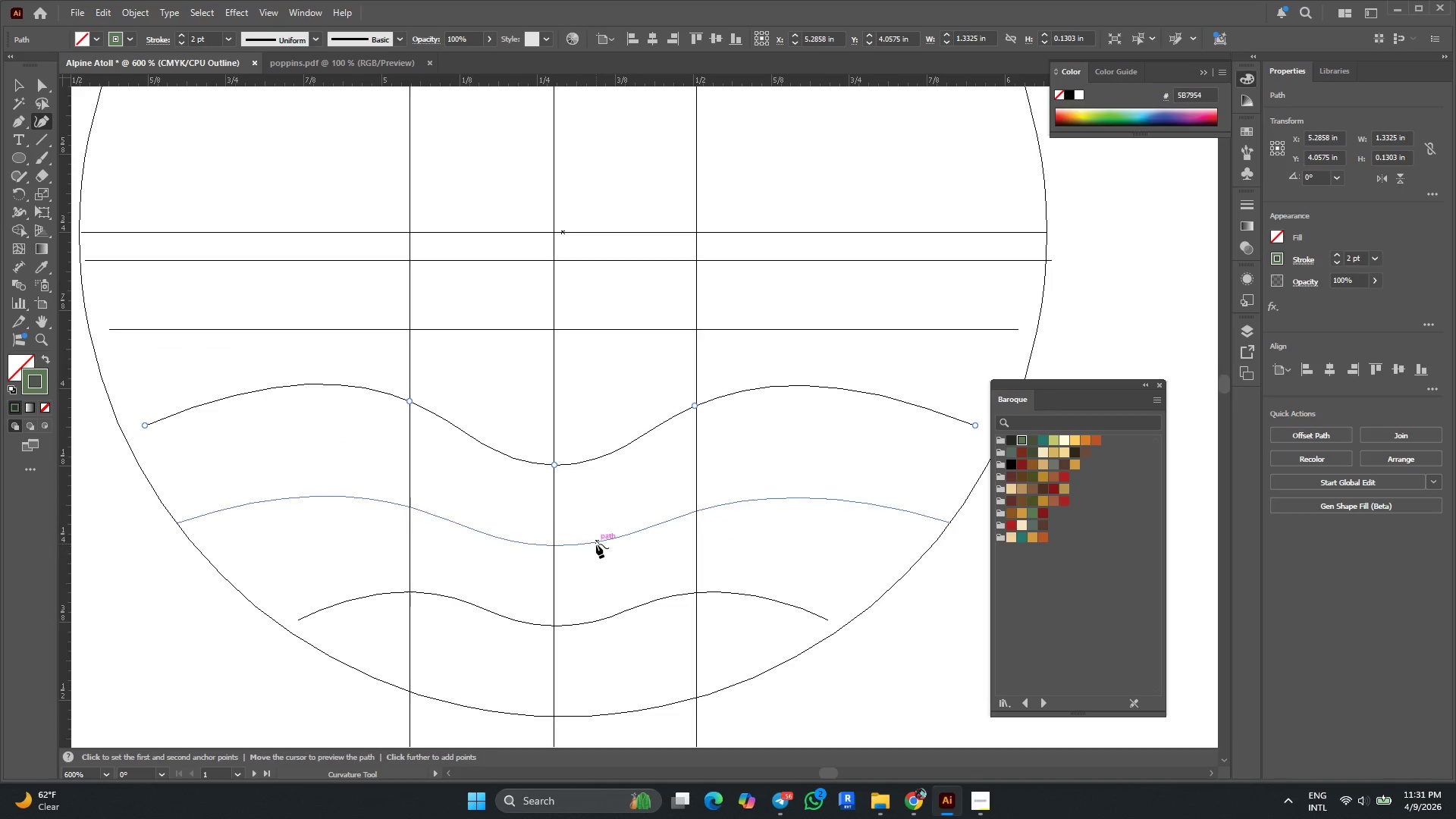 
key(Escape)
 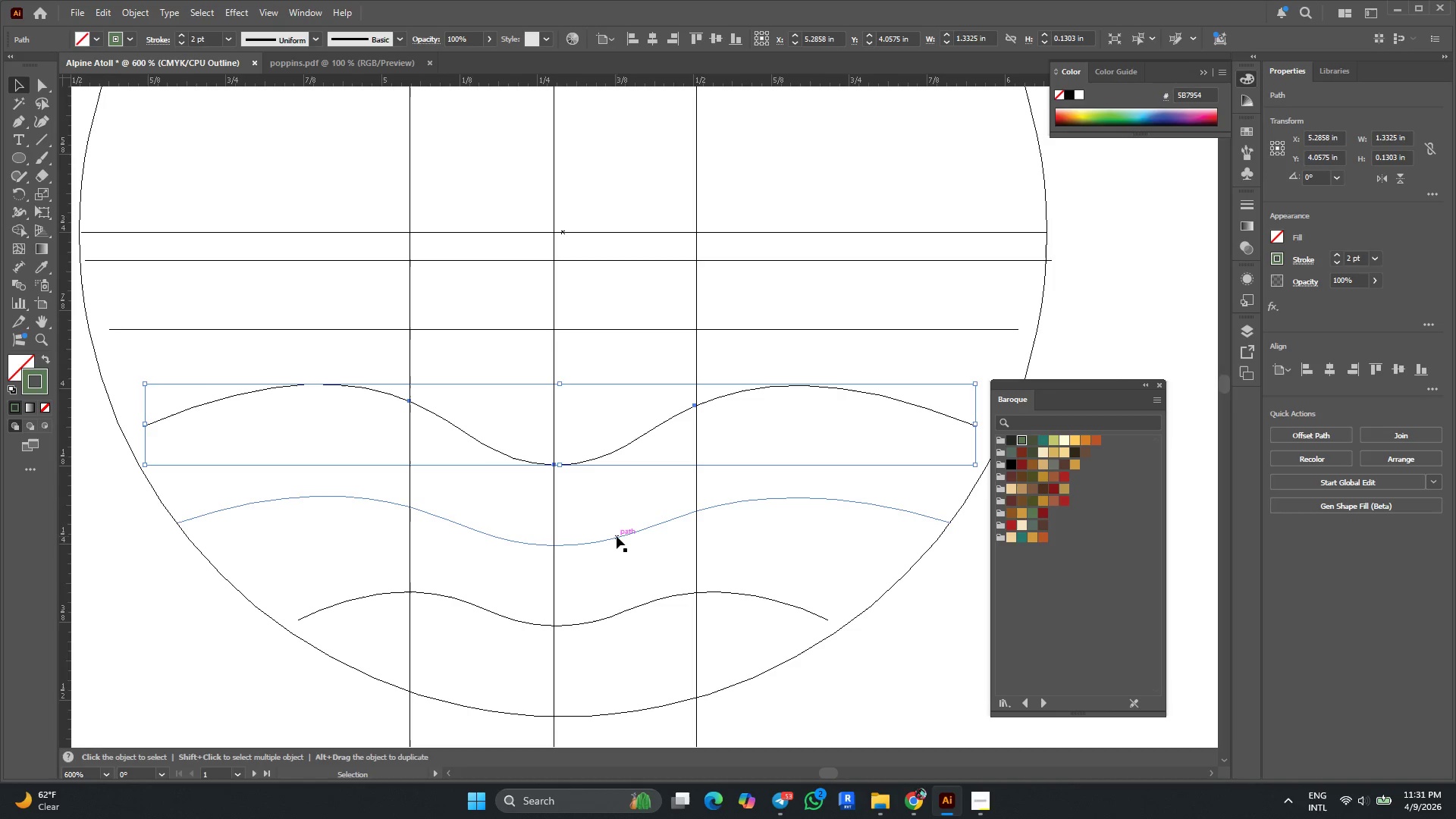 
left_click([617, 536])
 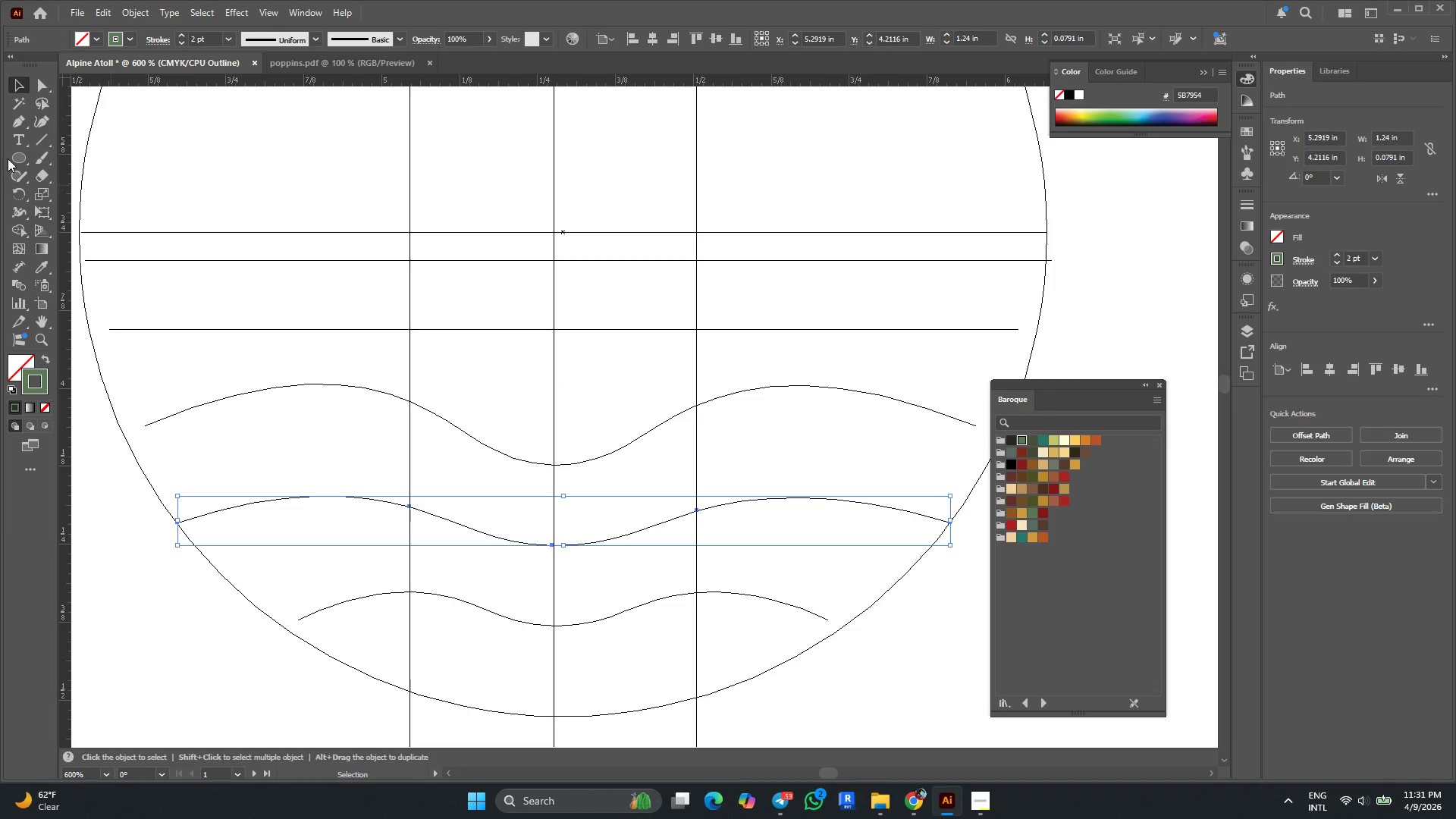 
left_click([43, 125])
 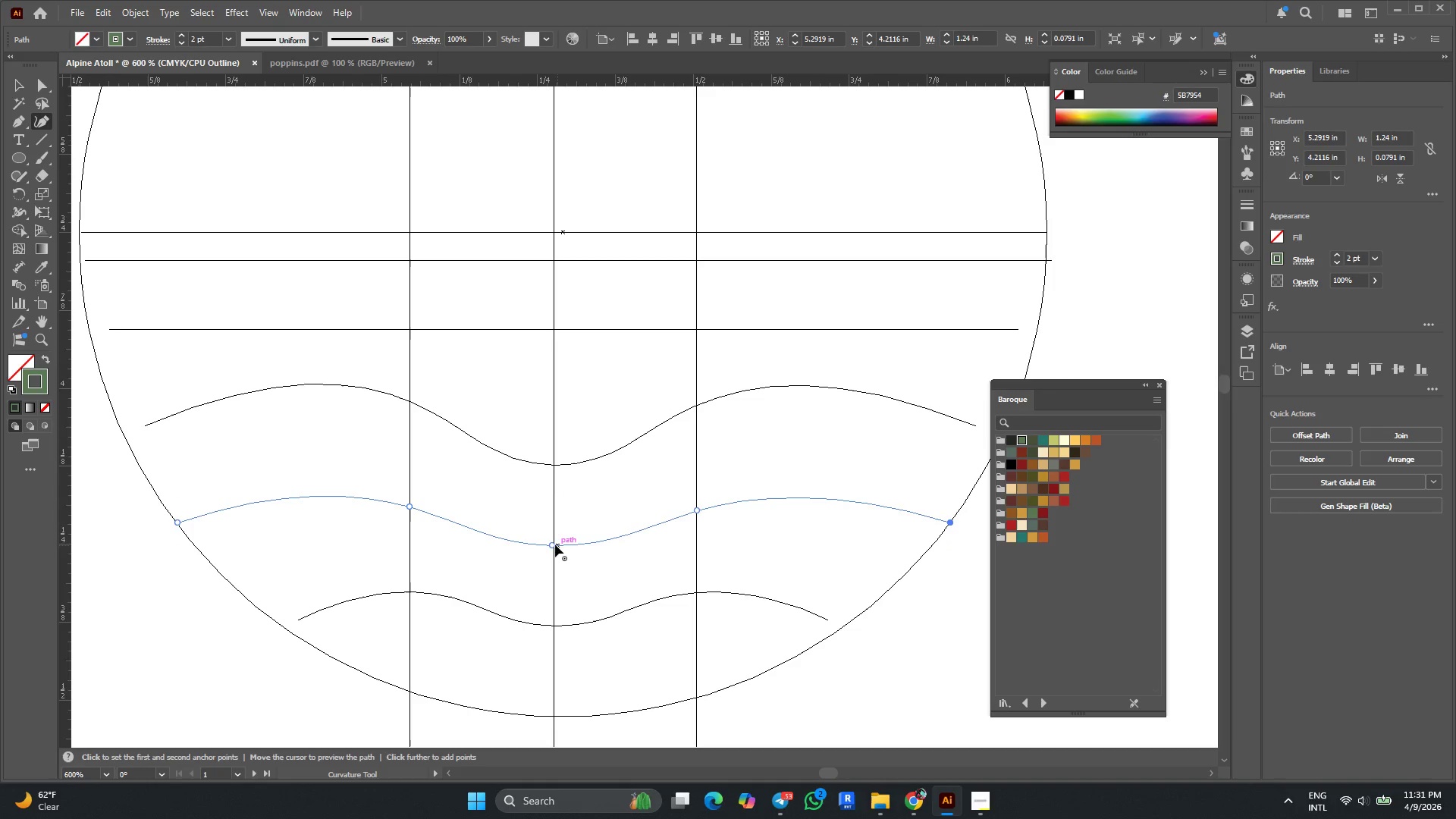 
left_click_drag(start_coordinate=[552, 544], to_coordinate=[557, 553])
 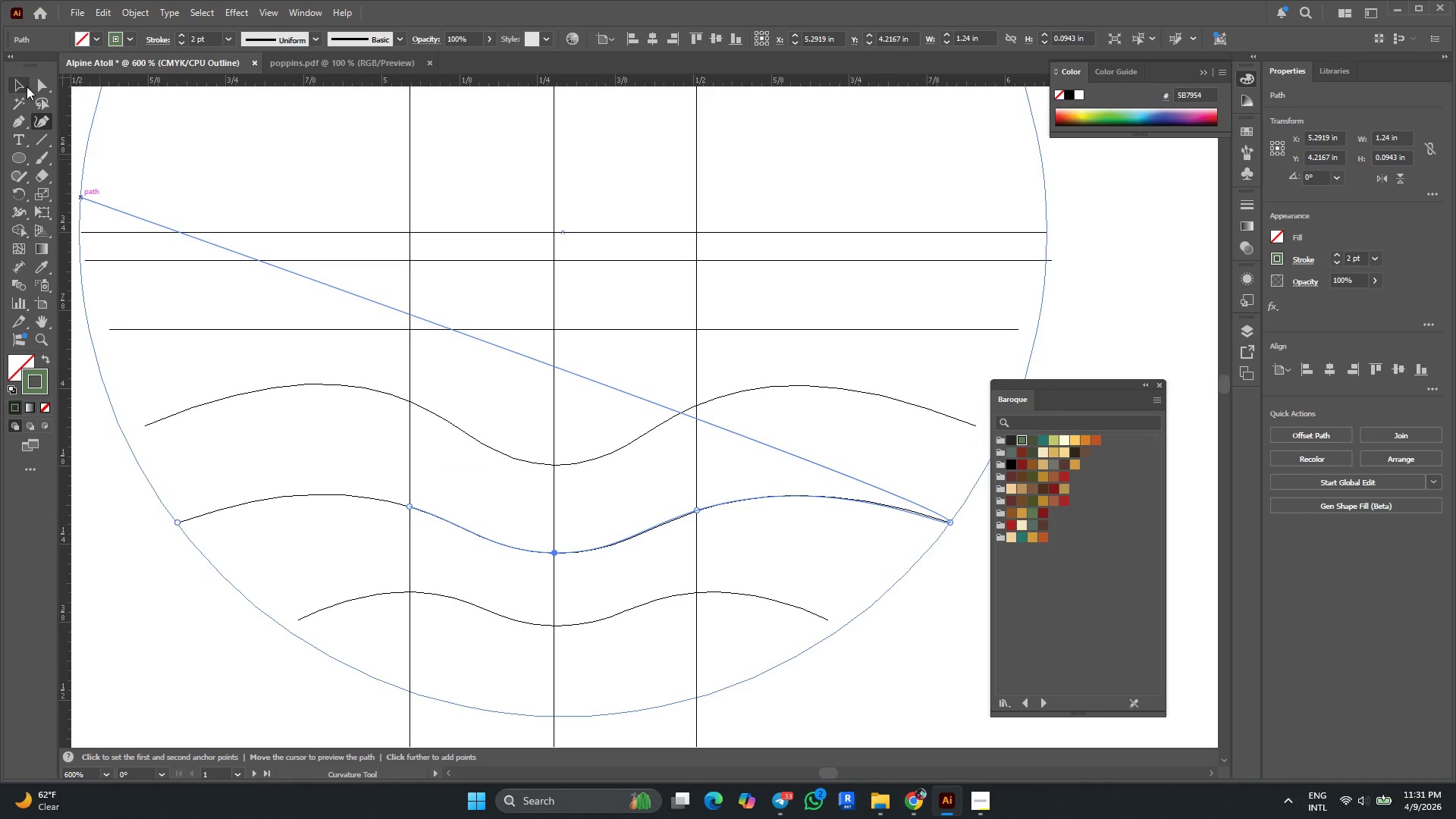 
left_click([26, 86])
 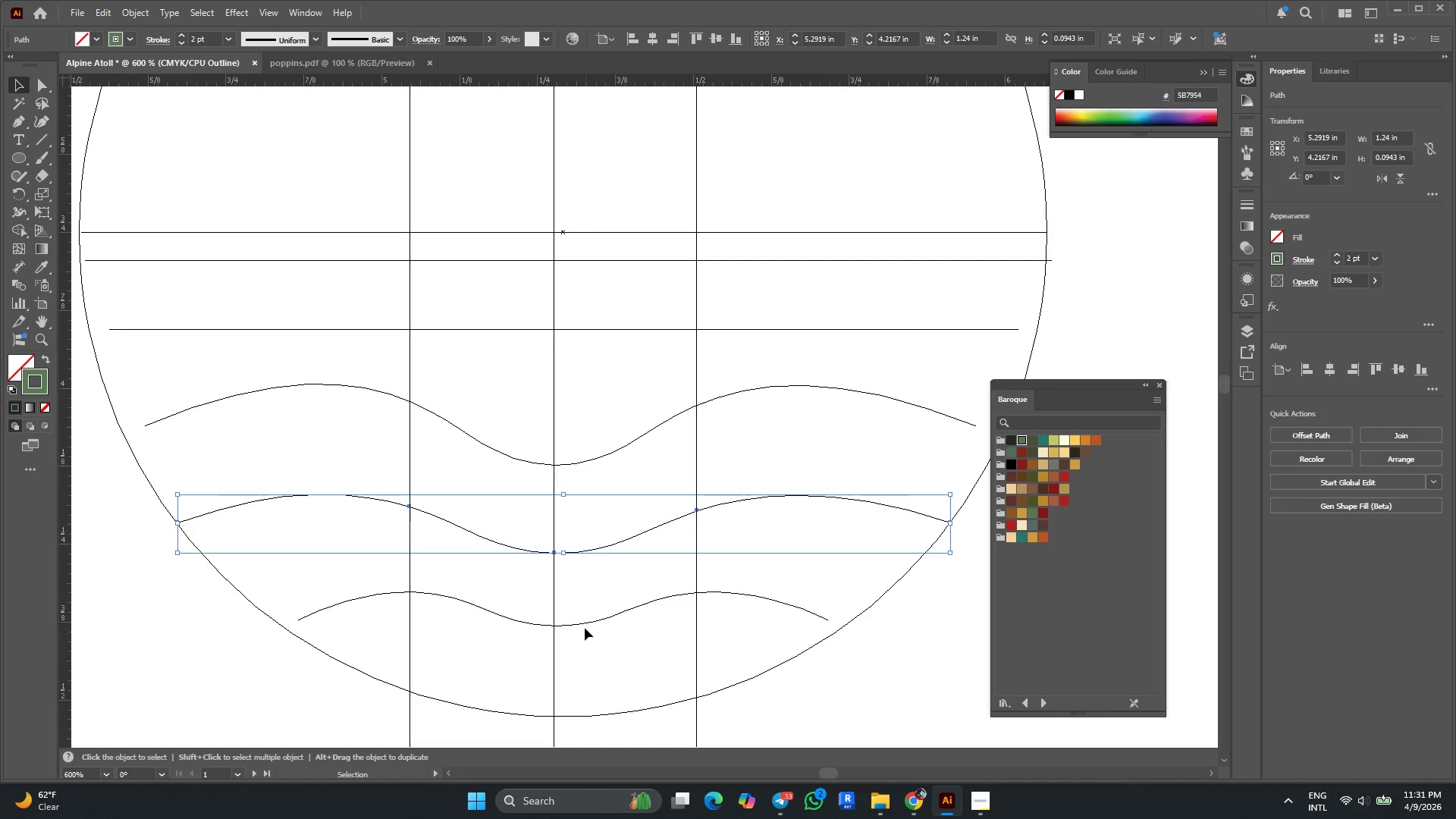 
left_click([582, 624])
 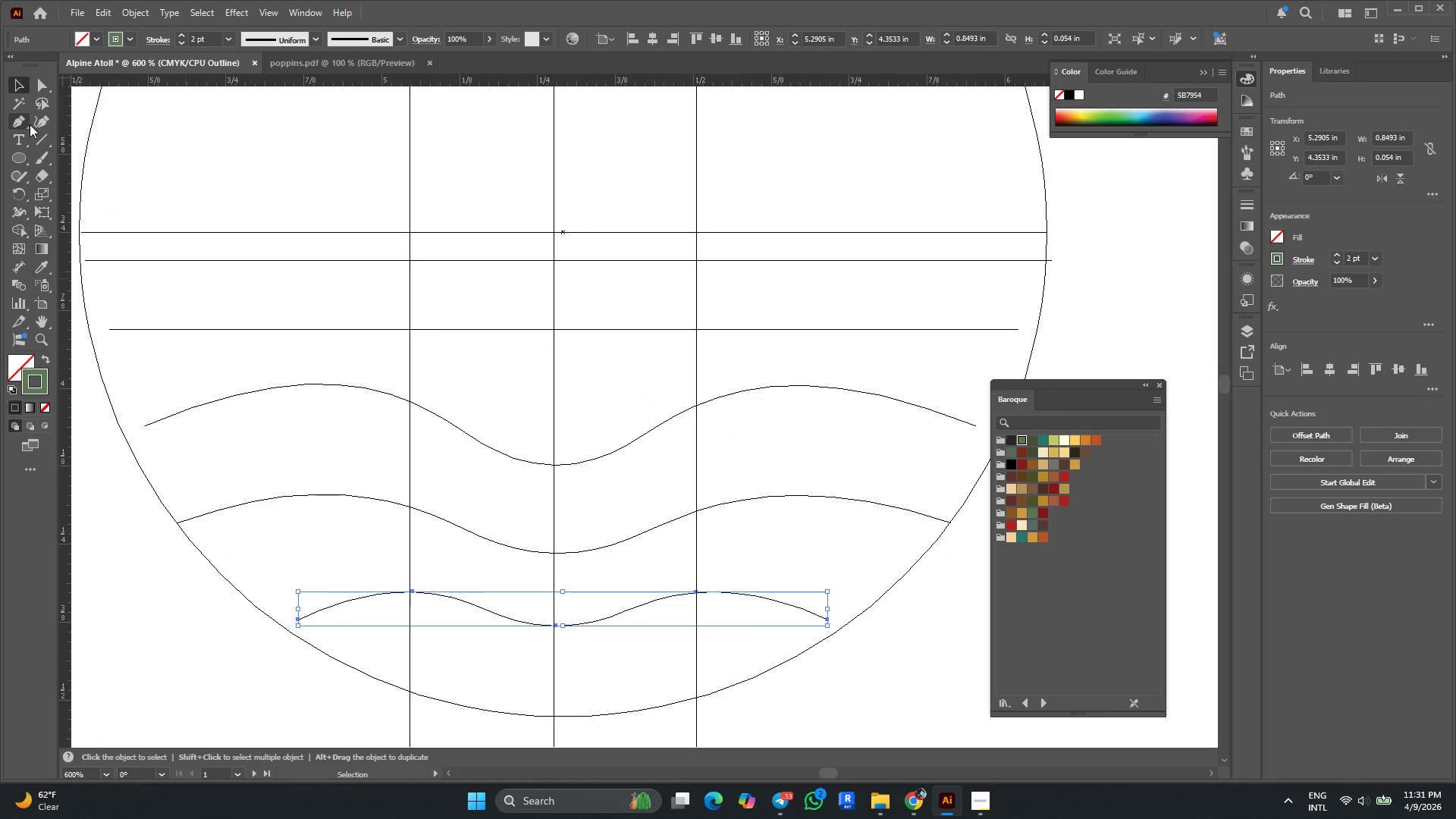 
left_click([35, 124])
 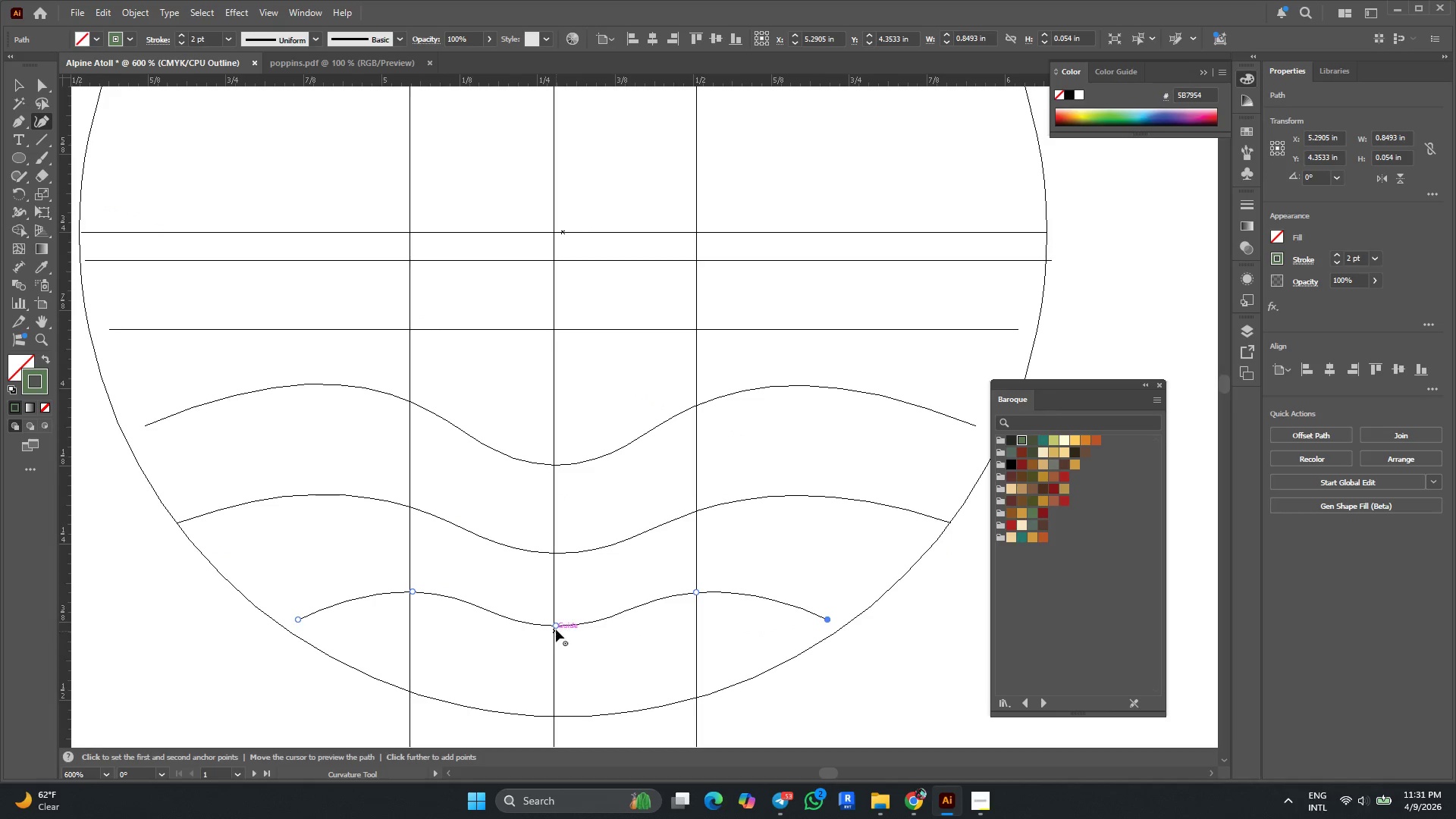 
left_click_drag(start_coordinate=[556, 628], to_coordinate=[555, 639])
 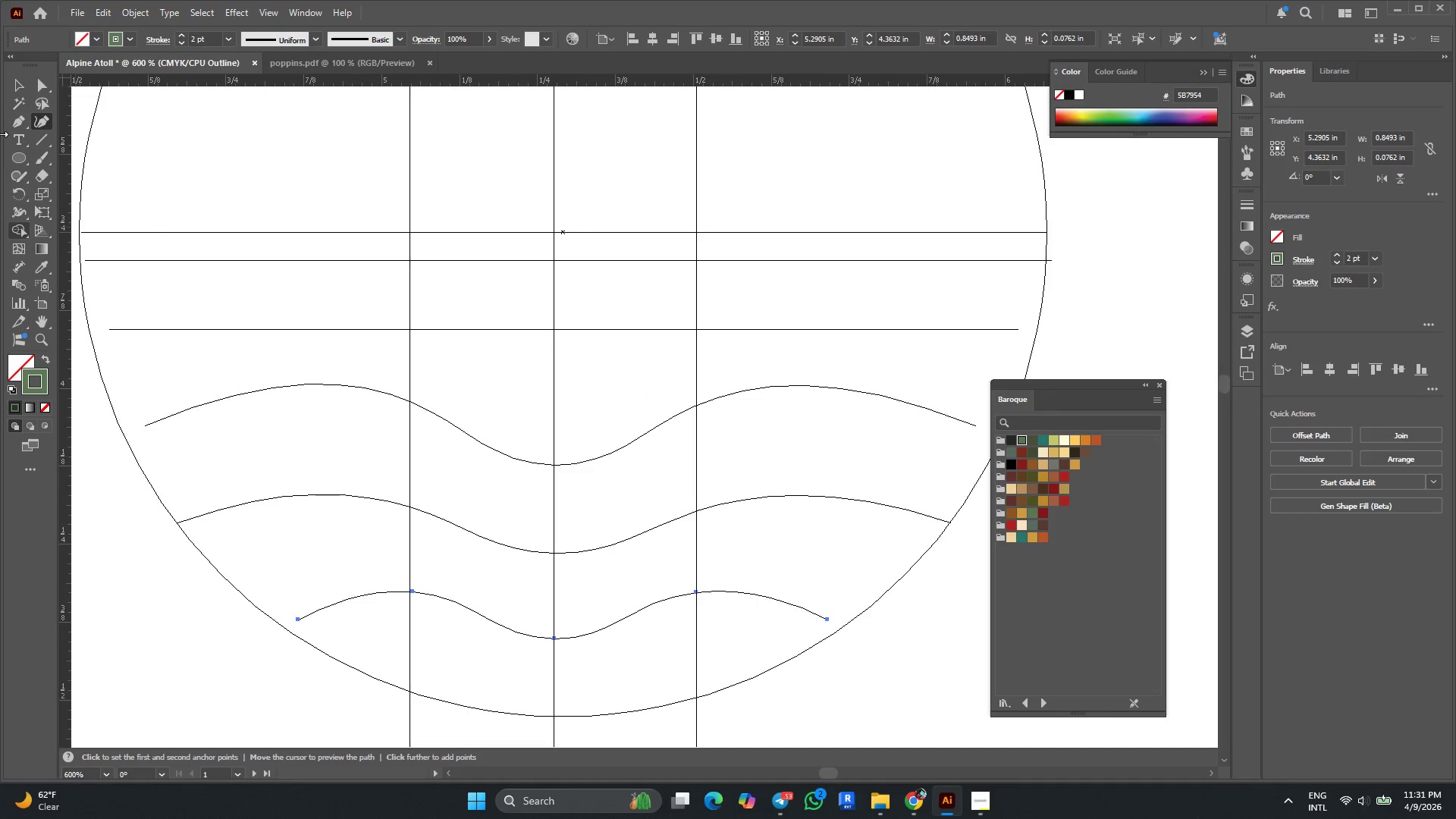 
left_click([17, 88])
 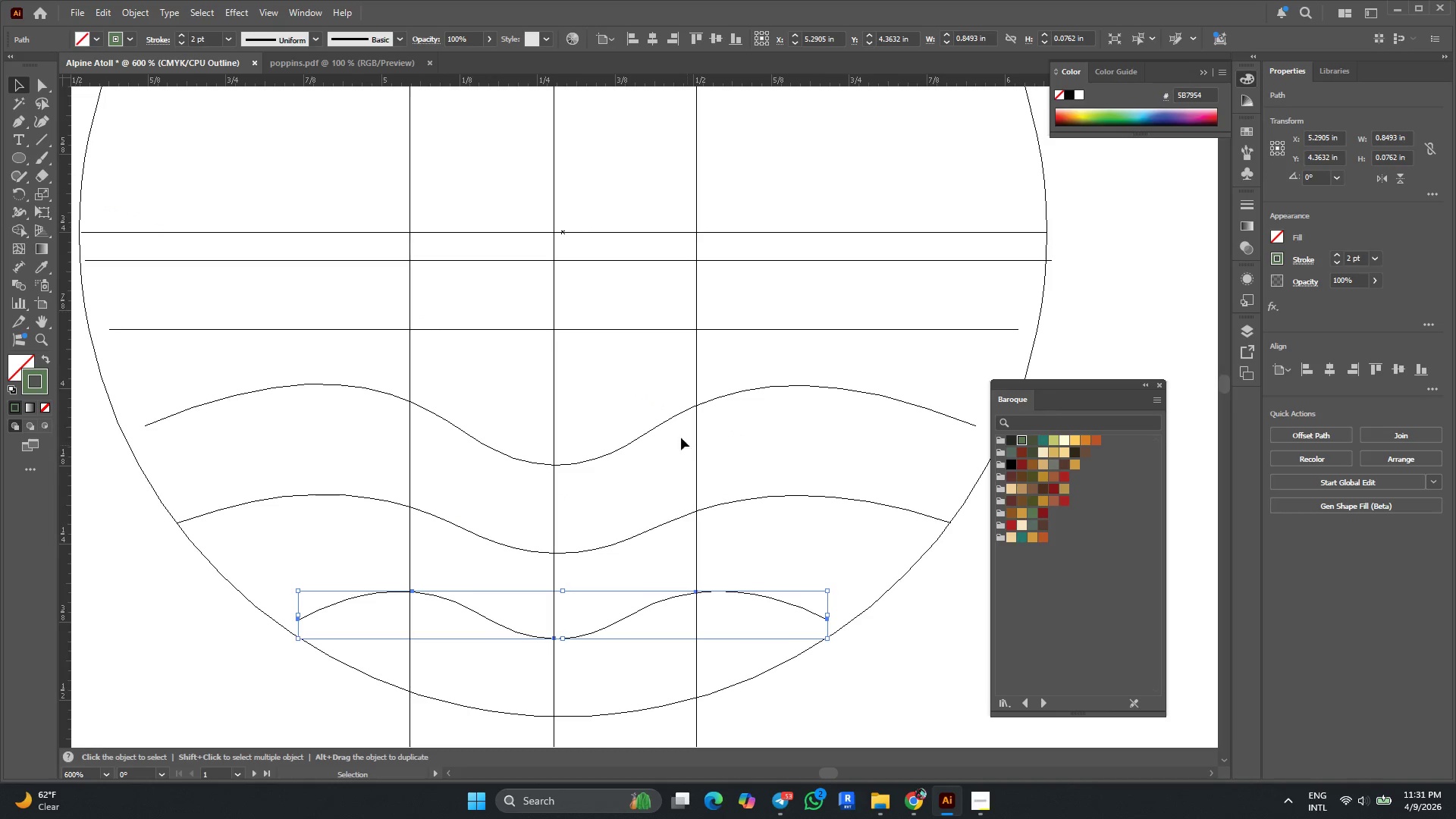 
key(Alt+AltLeft)
 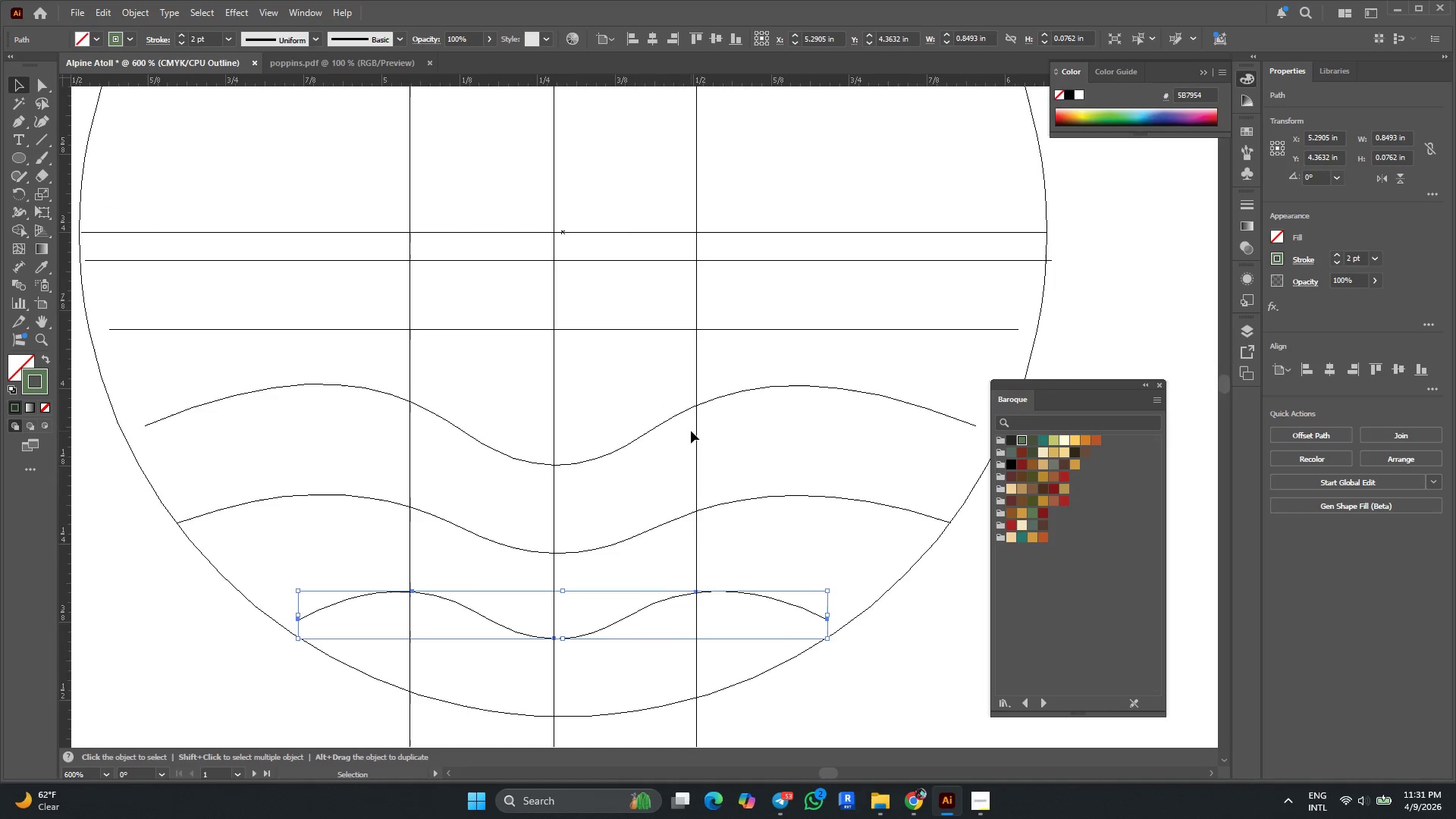 
left_click([744, 550])
 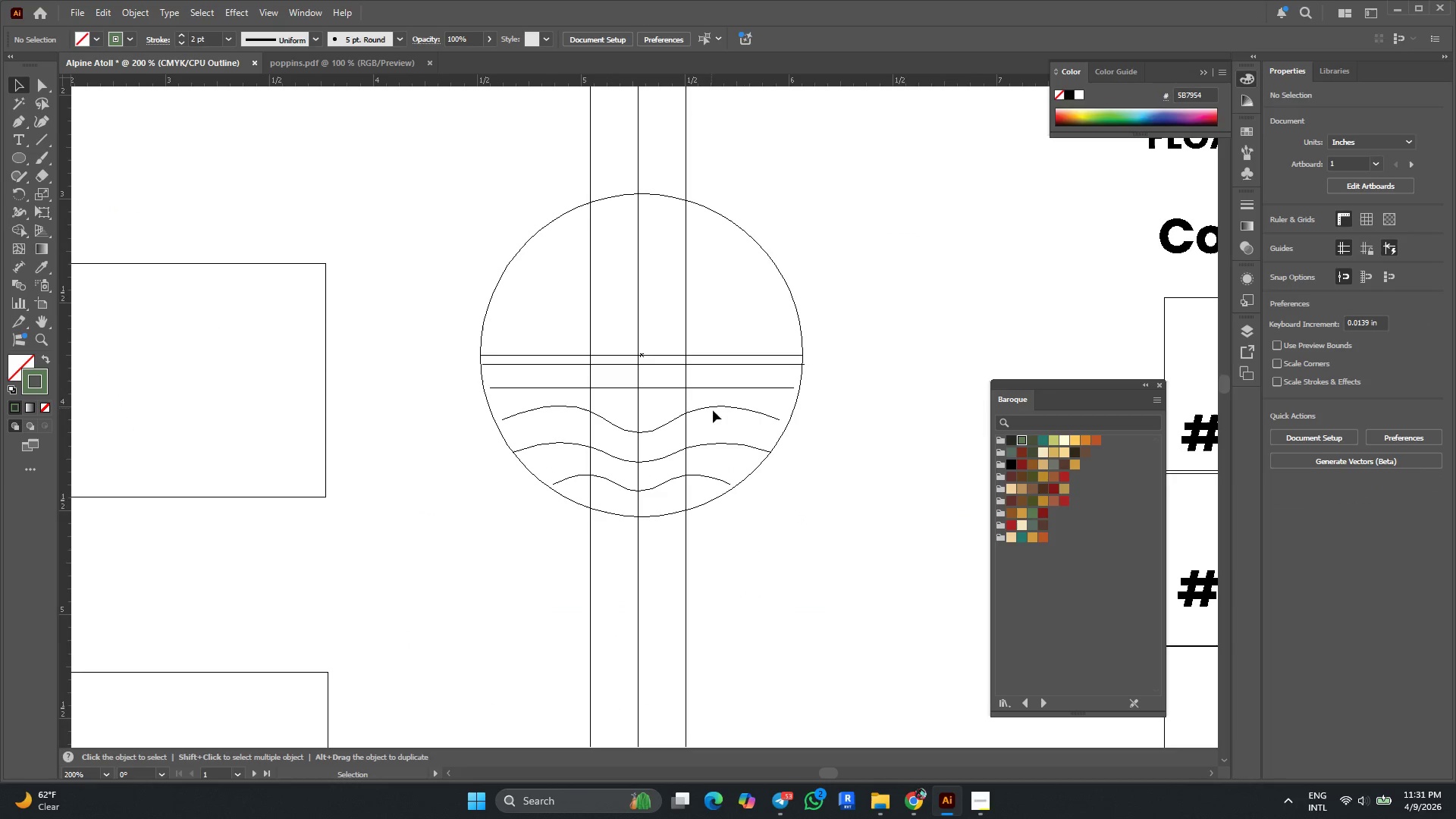 
scroll: coordinate [685, 416], scroll_direction: down, amount: 3.0
 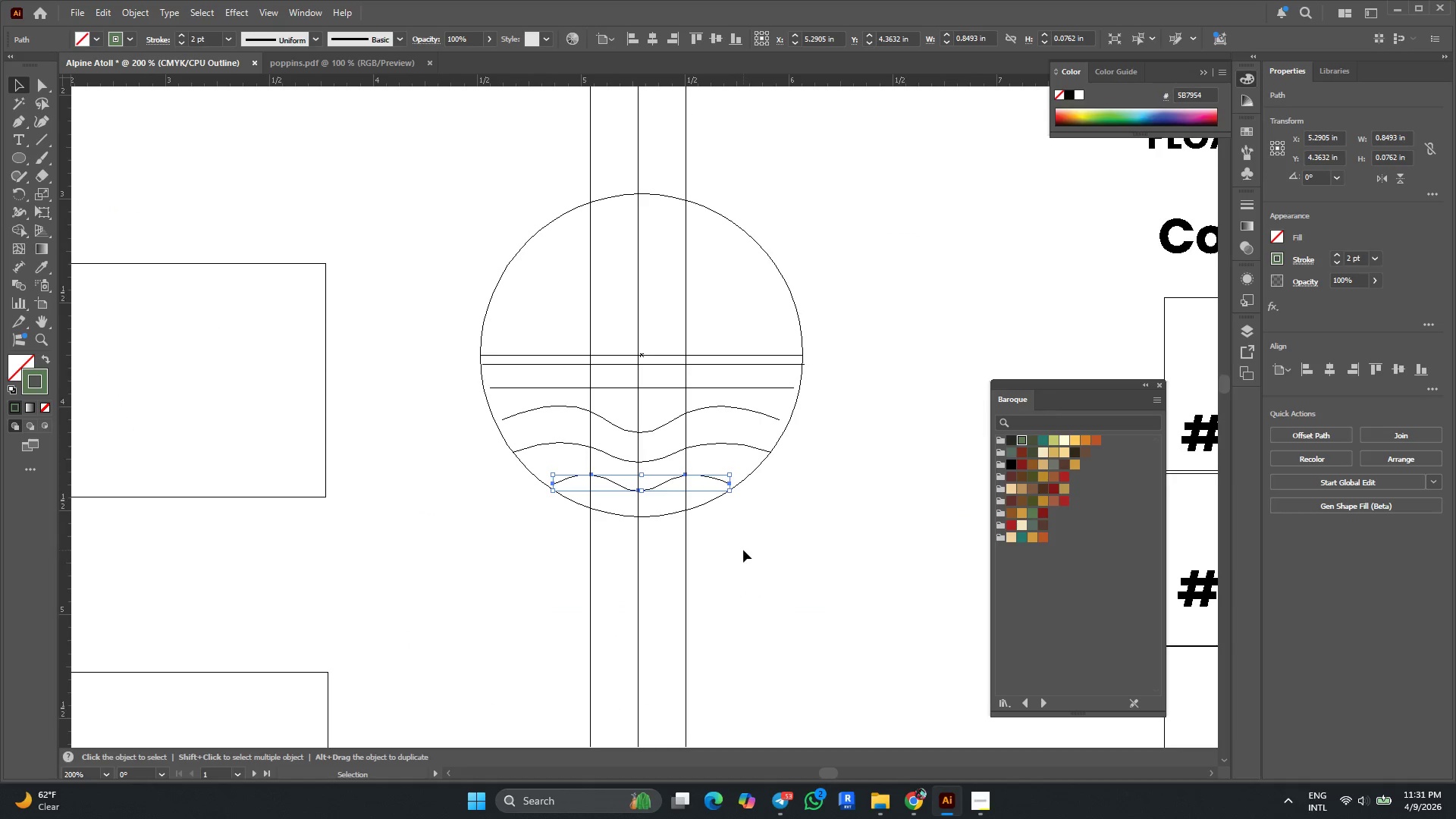 
hold_key(key=AltLeft, duration=0.47)
scroll: coordinate [680, 379], scroll_direction: up, amount: 2.0
 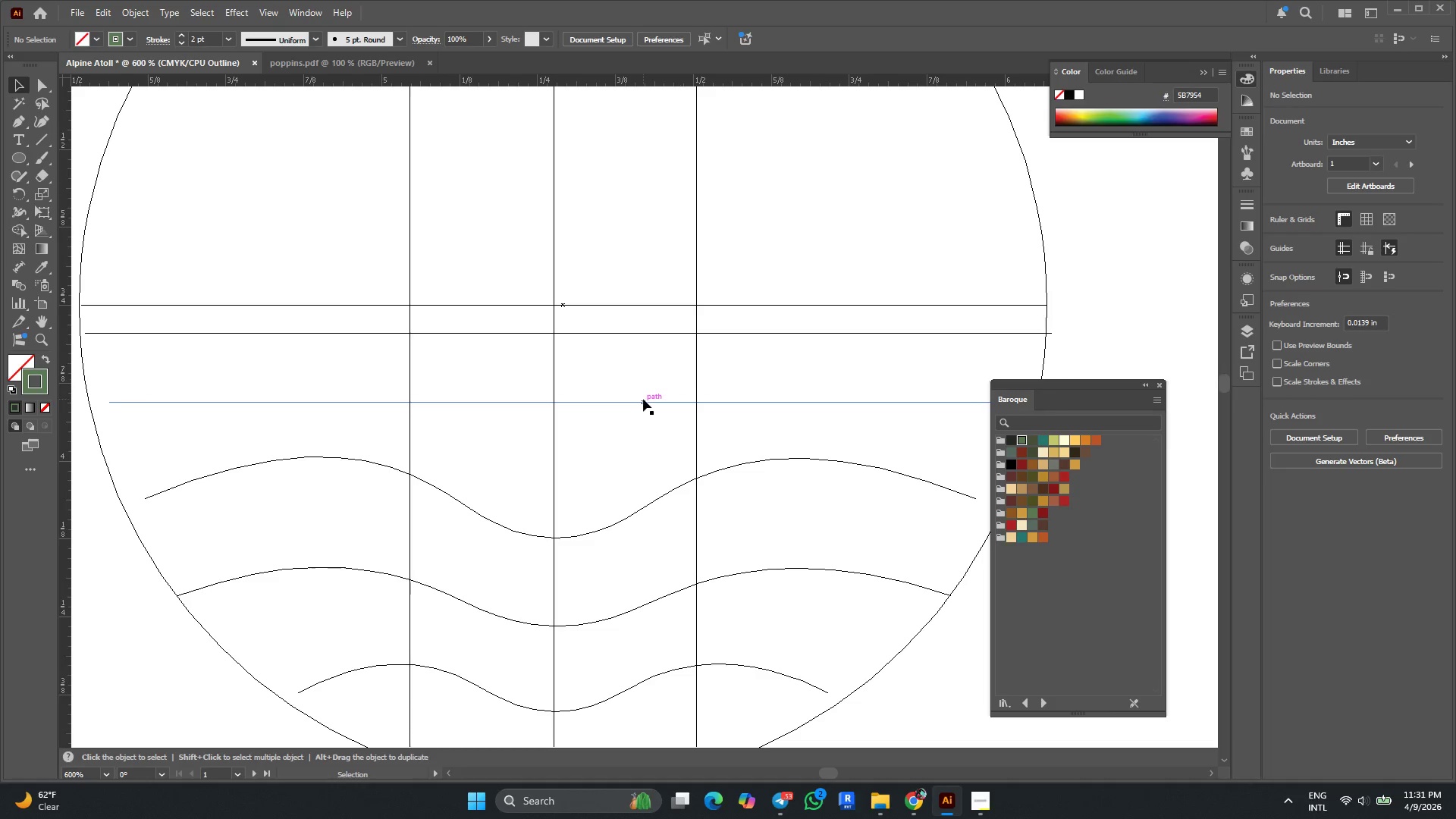 
left_click([642, 399])
 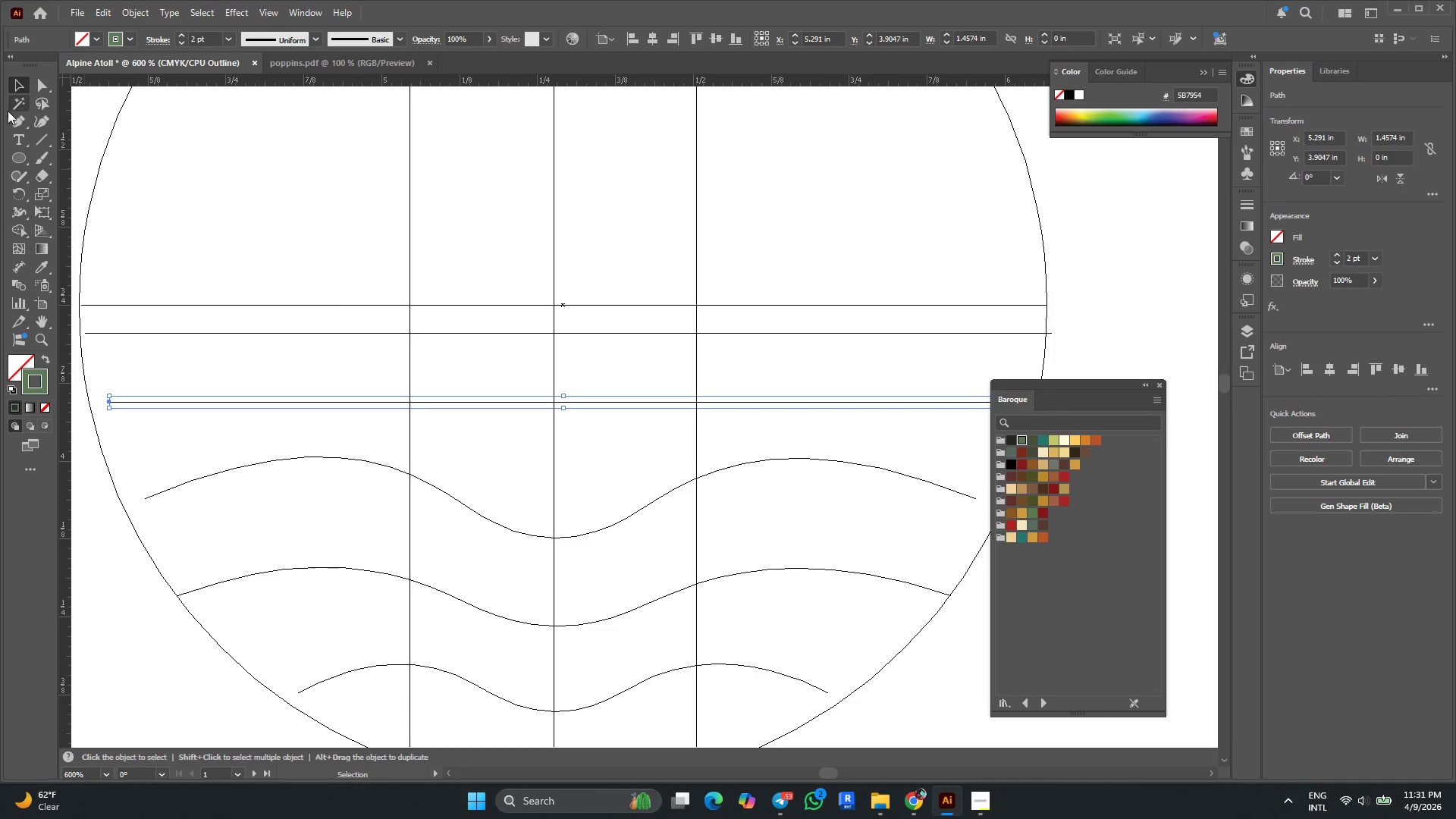 
left_click([46, 120])
 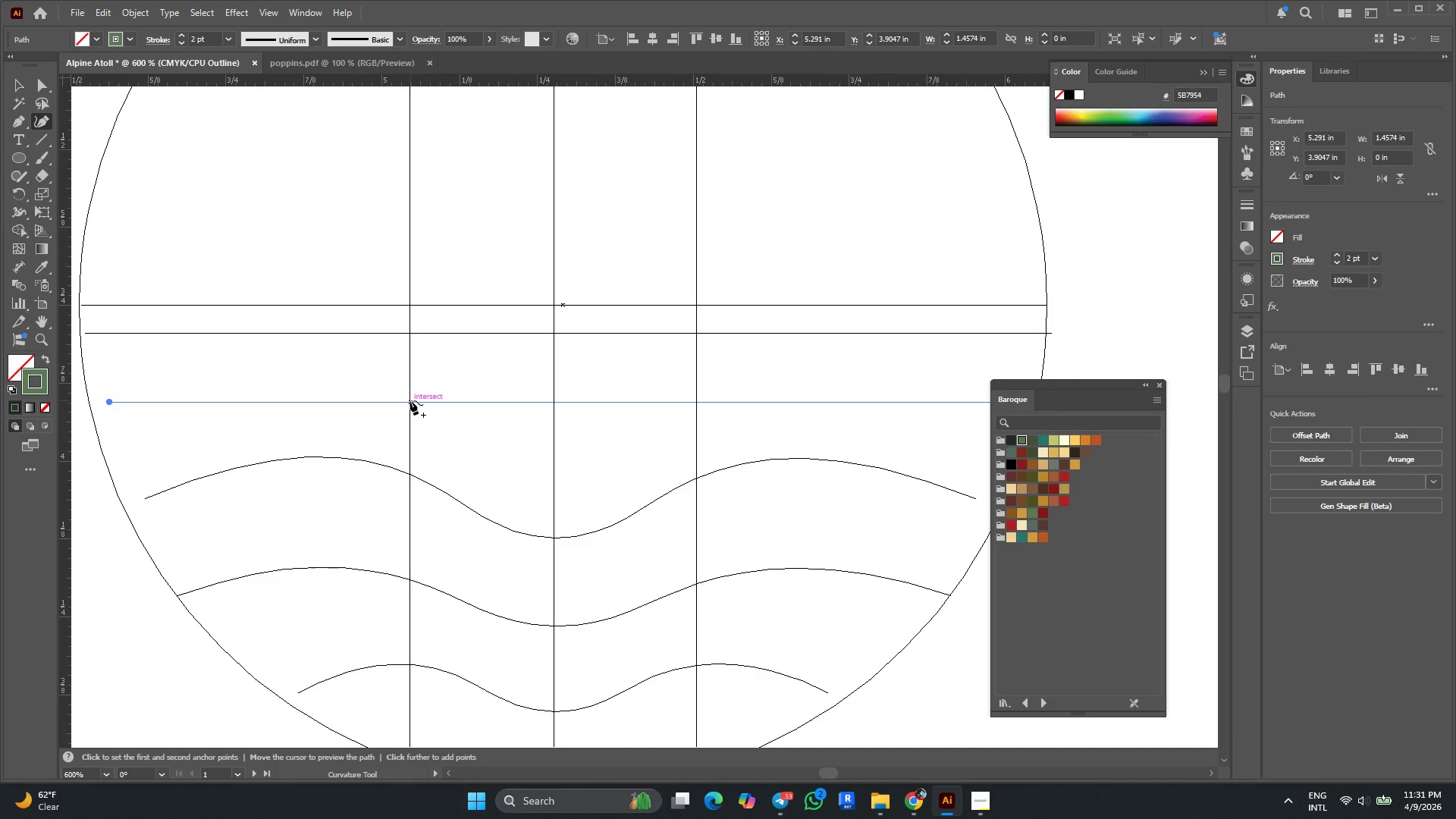 
left_click_drag(start_coordinate=[410, 400], to_coordinate=[408, 365])
 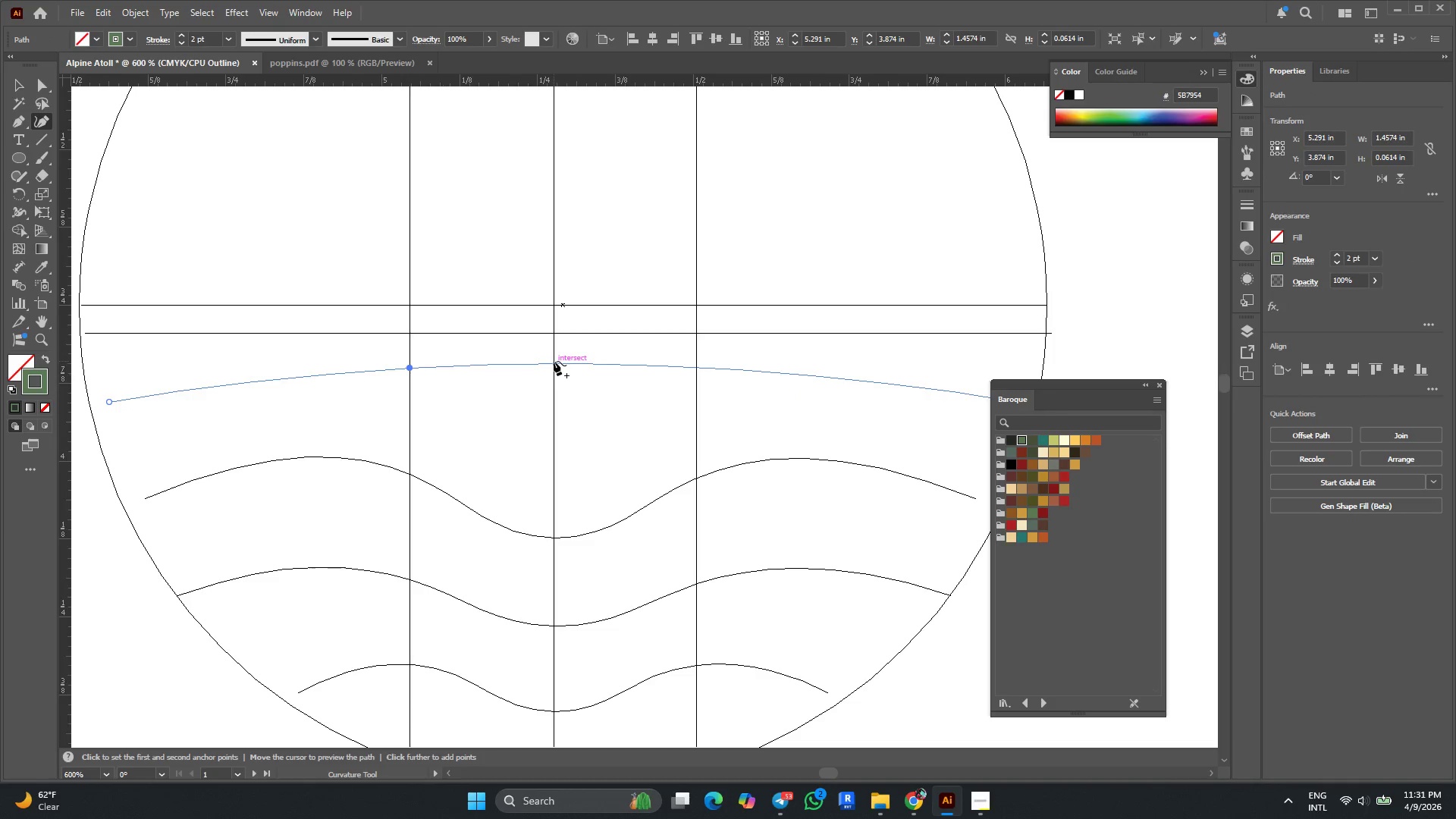 
left_click_drag(start_coordinate=[554, 361], to_coordinate=[557, 421])
 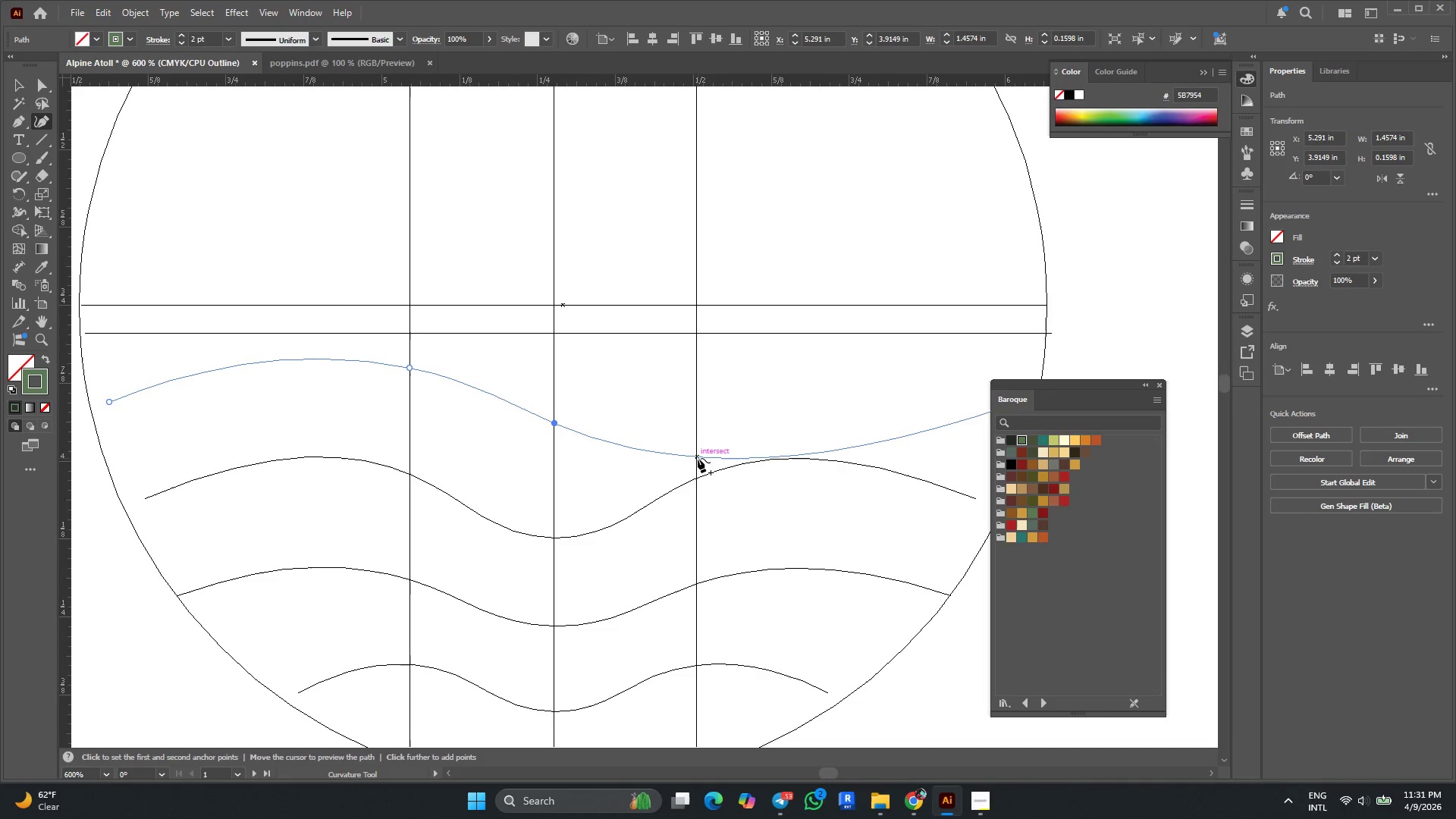 
left_click_drag(start_coordinate=[696, 456], to_coordinate=[696, 384])
 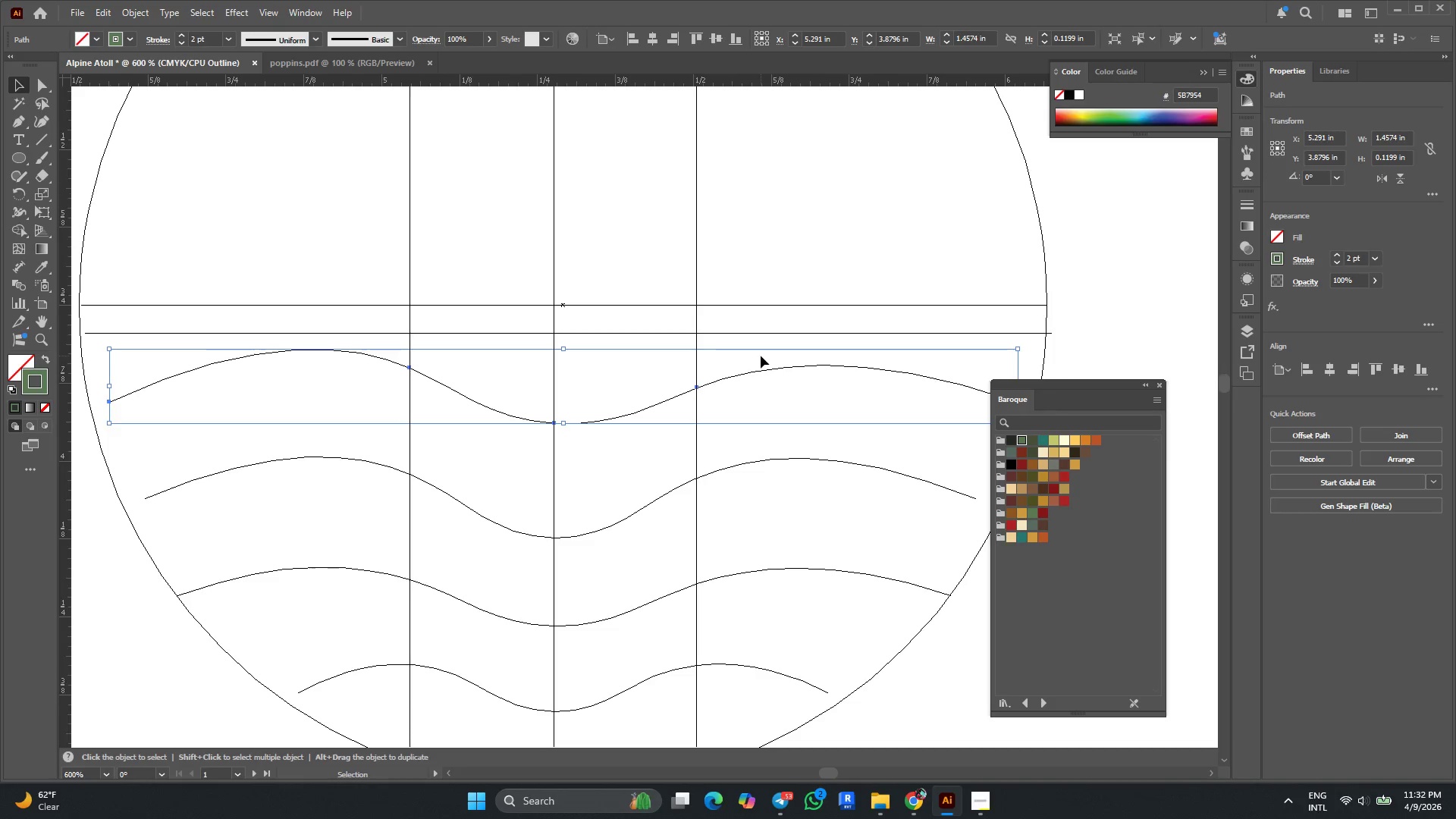 
wait(28.17)
 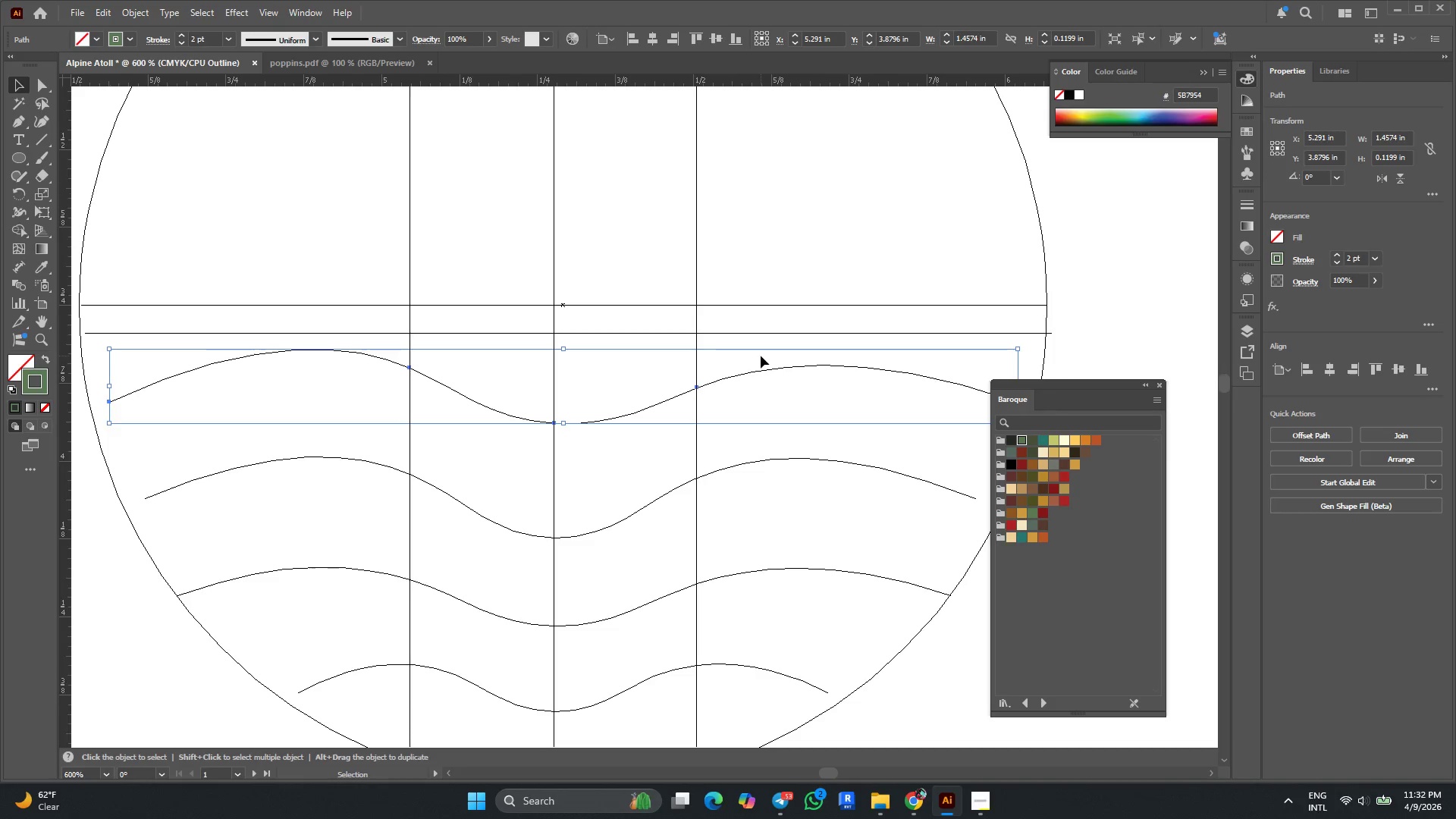 
left_click([50, 119])
 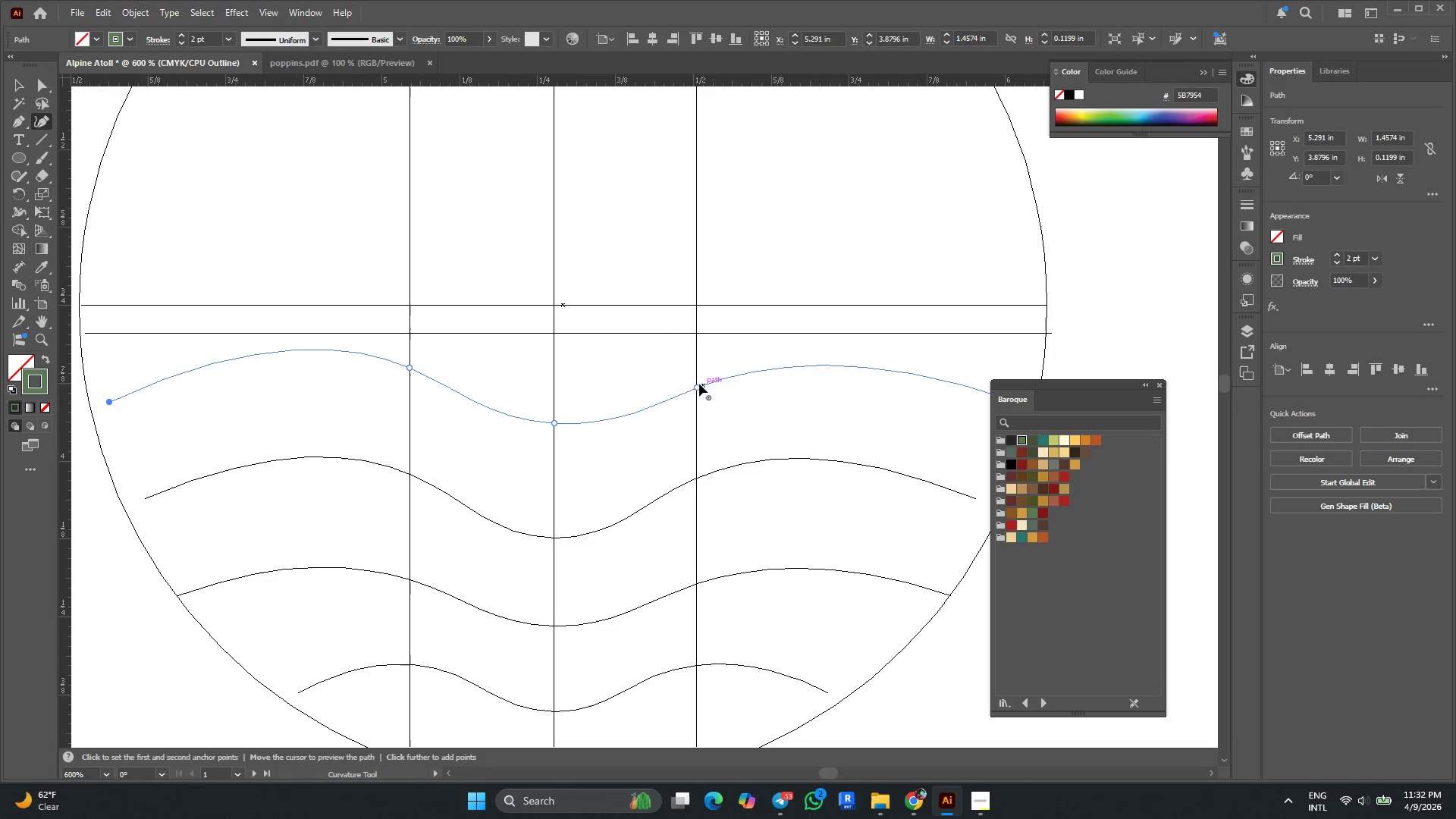 
left_click_drag(start_coordinate=[698, 384], to_coordinate=[698, 377])
 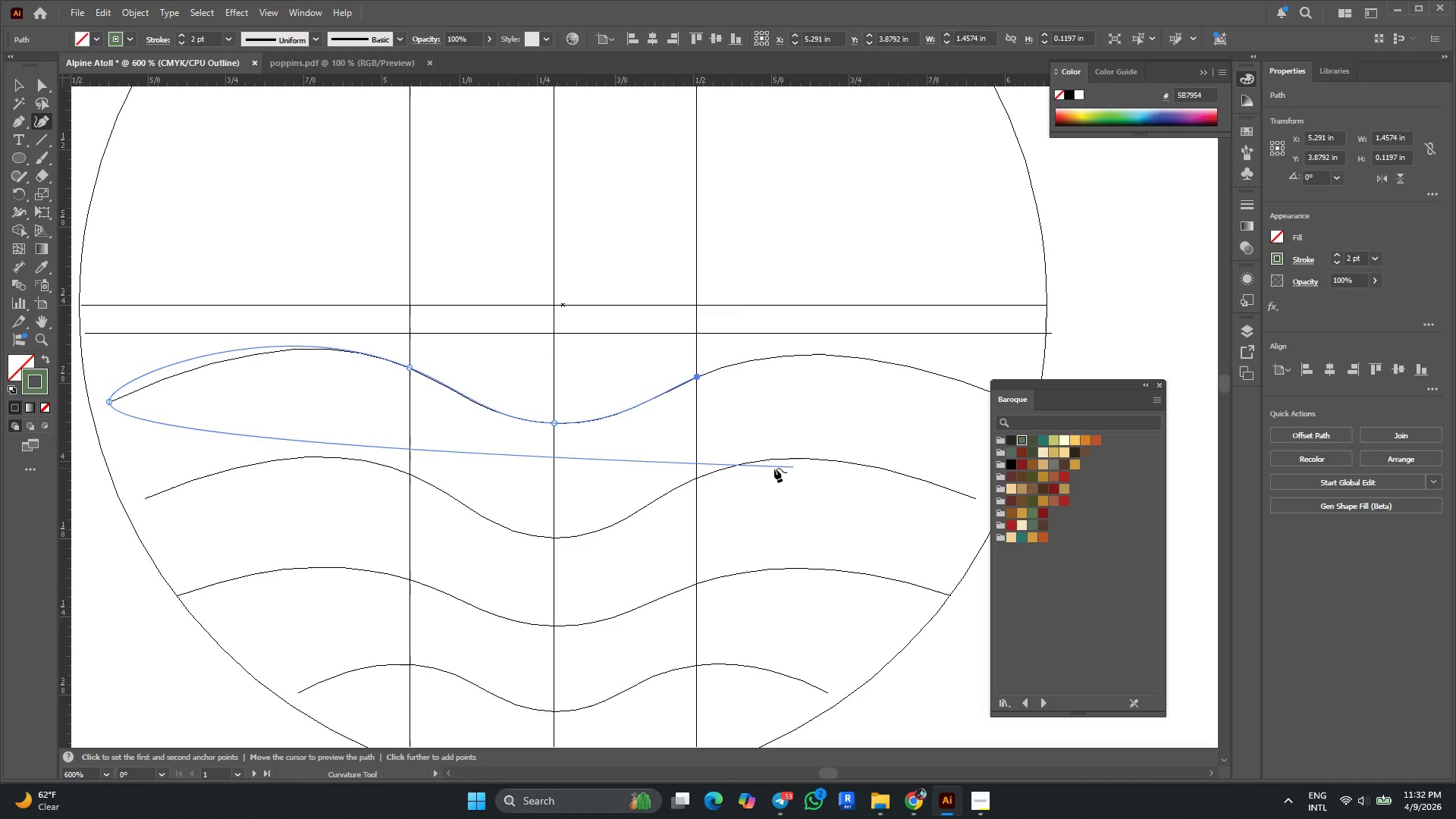 
hold_key(key=AltLeft, duration=0.33)
scroll: coordinate [377, 399], scroll_direction: down, amount: 1.0
 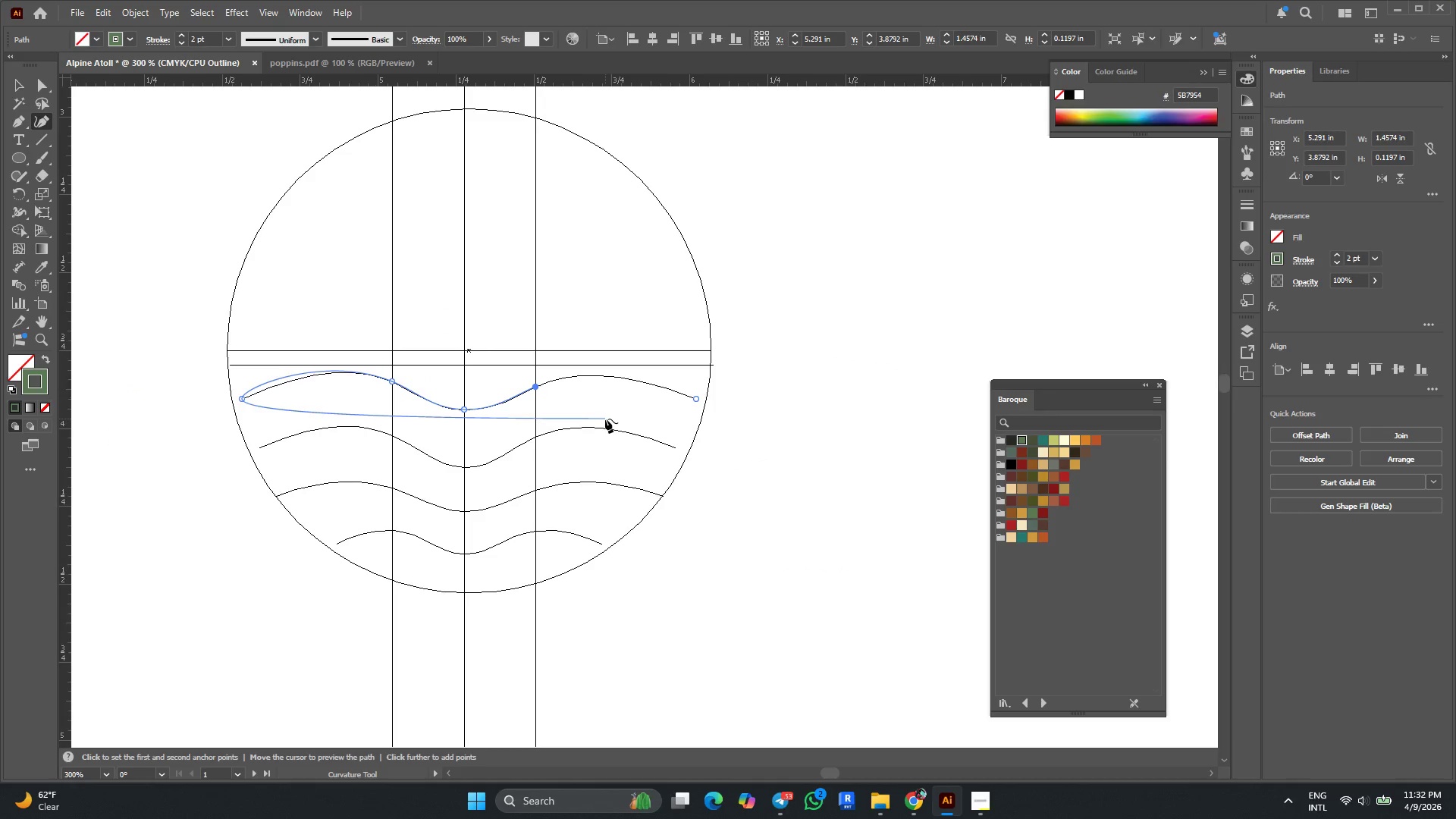 
mouse_move([630, 422])
 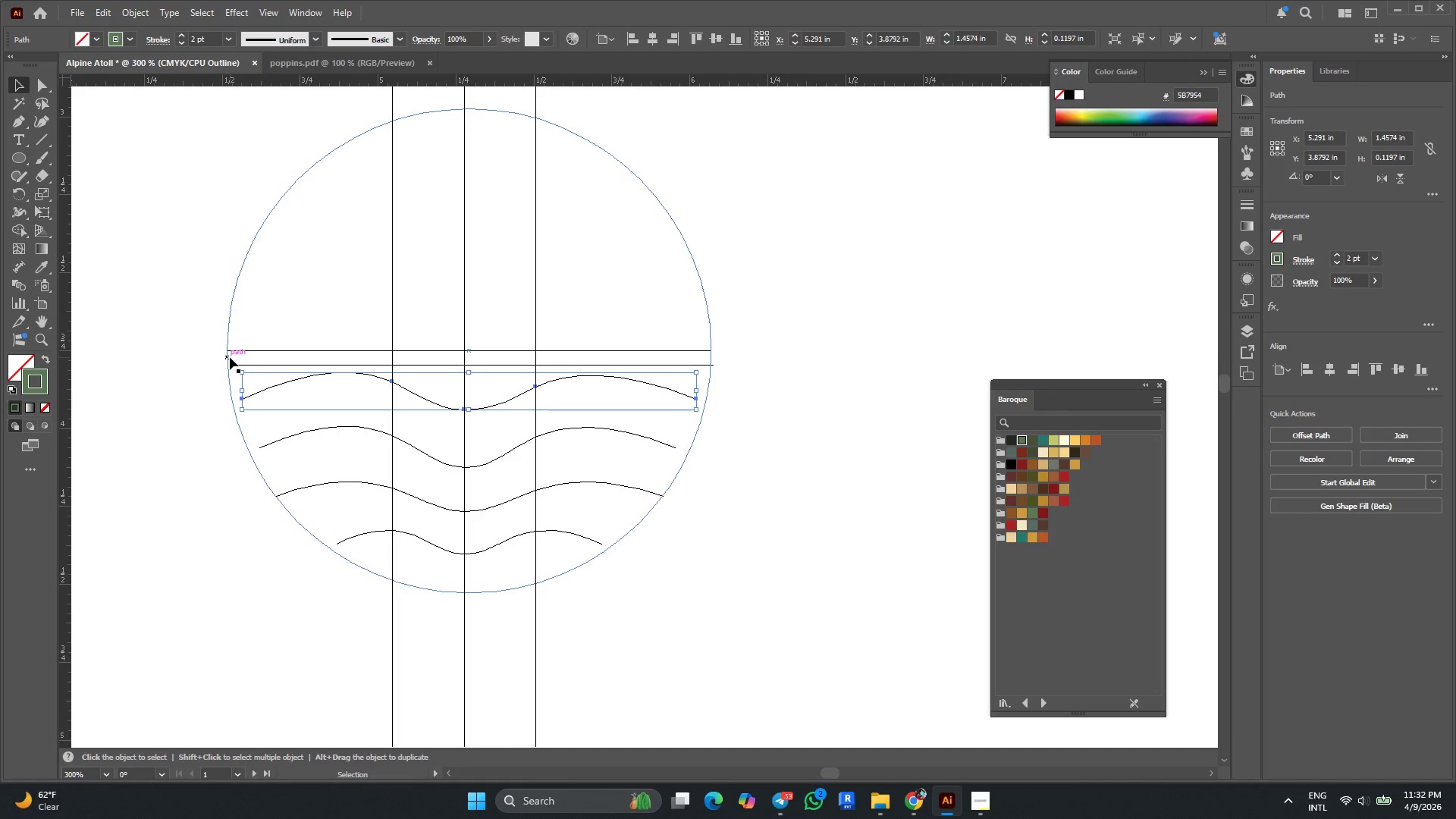 
key(Control+Y)
 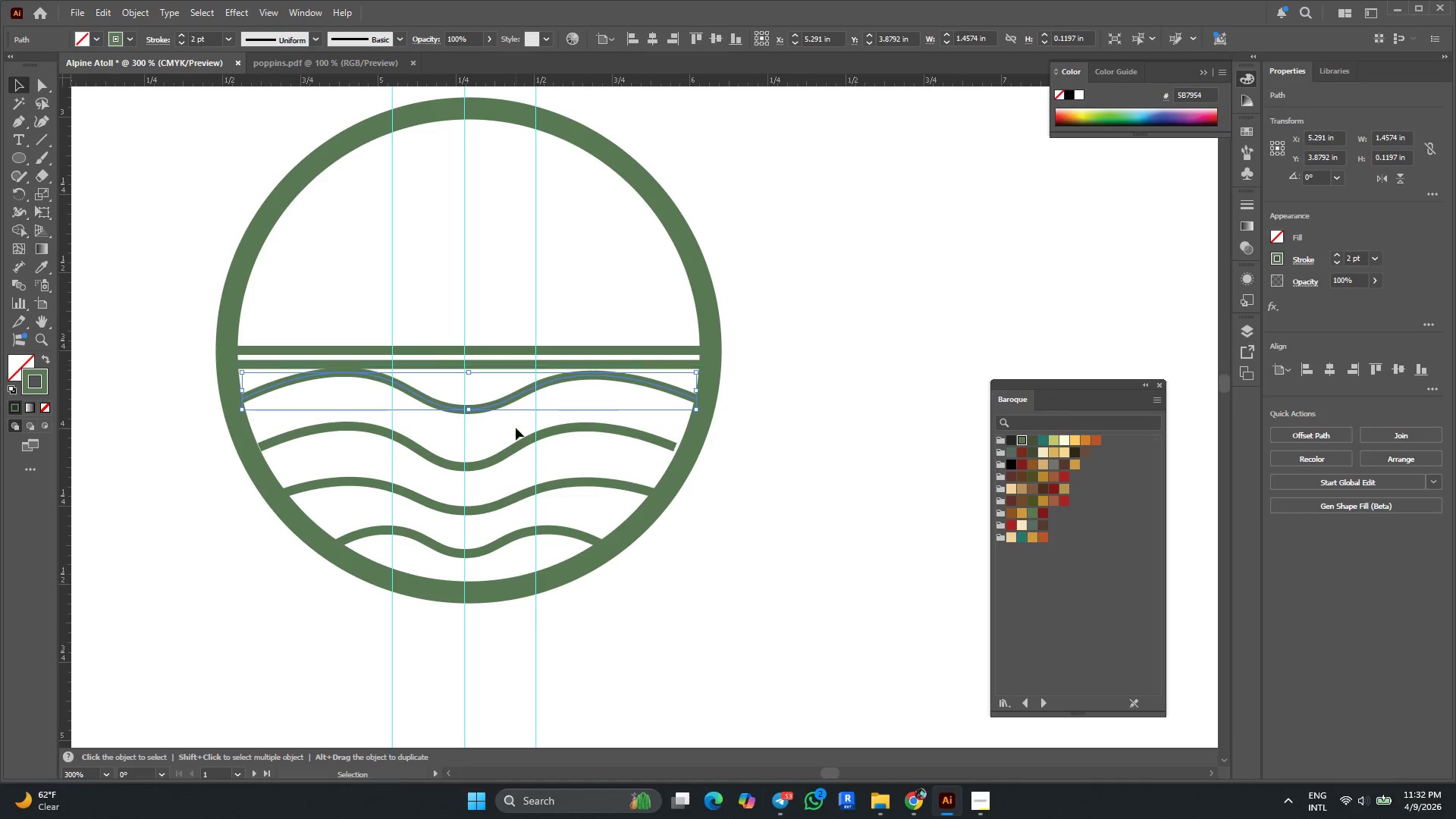 
hold_key(key=AltLeft, duration=0.53)
scroll: coordinate [598, 432], scroll_direction: none, amount: 0.0
 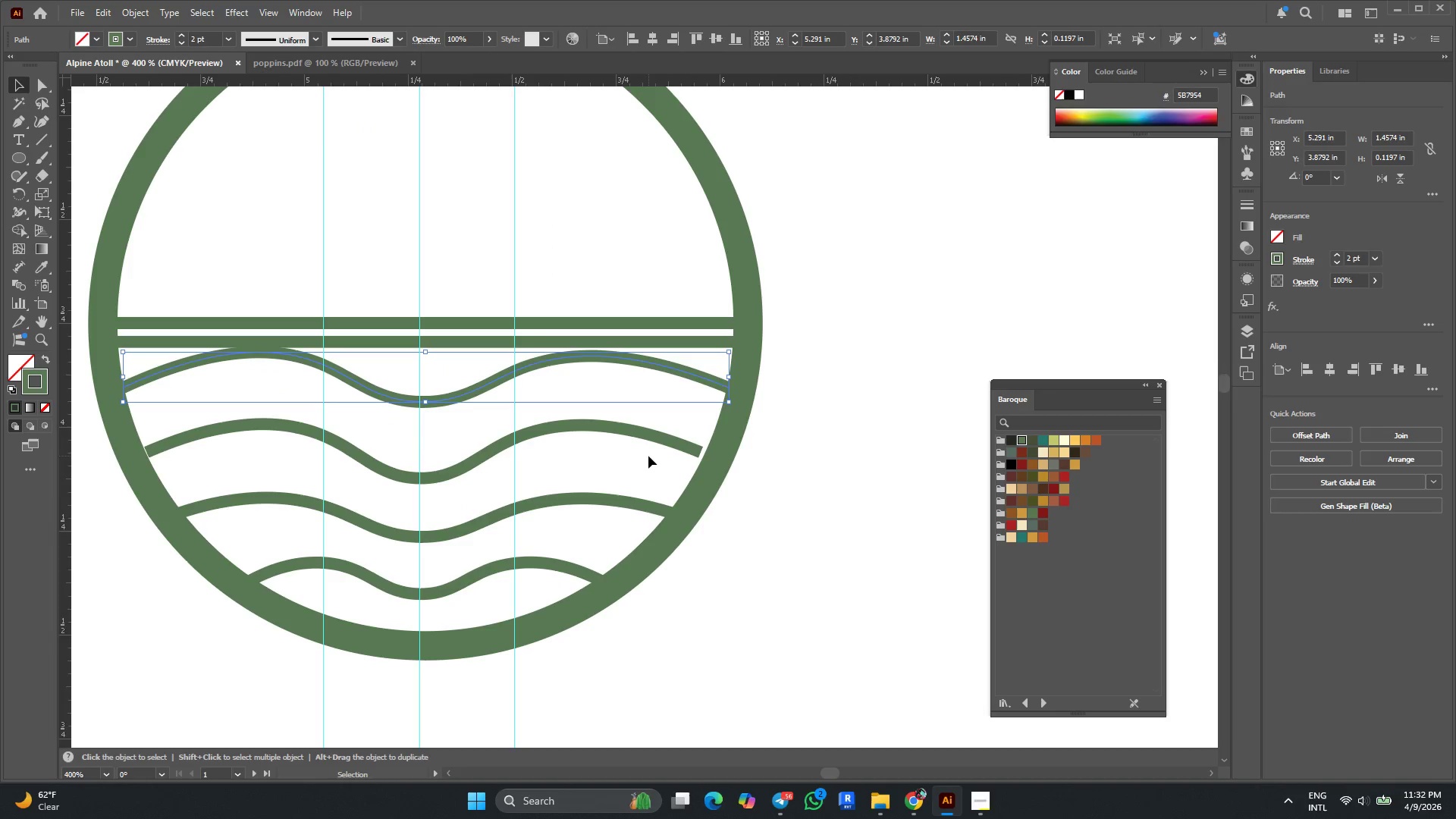 
wait(6.58)
 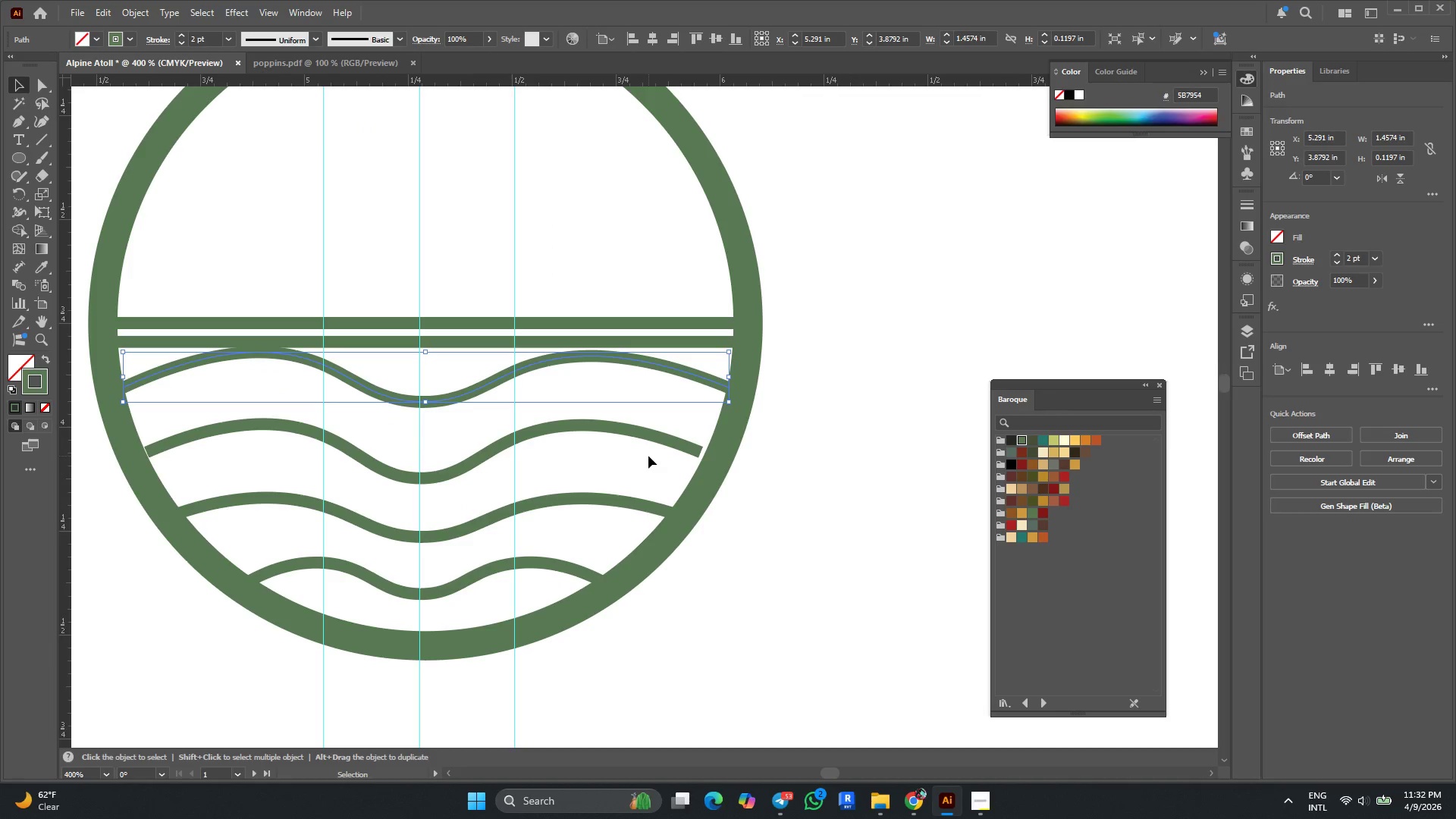 
left_click([20, 86])
 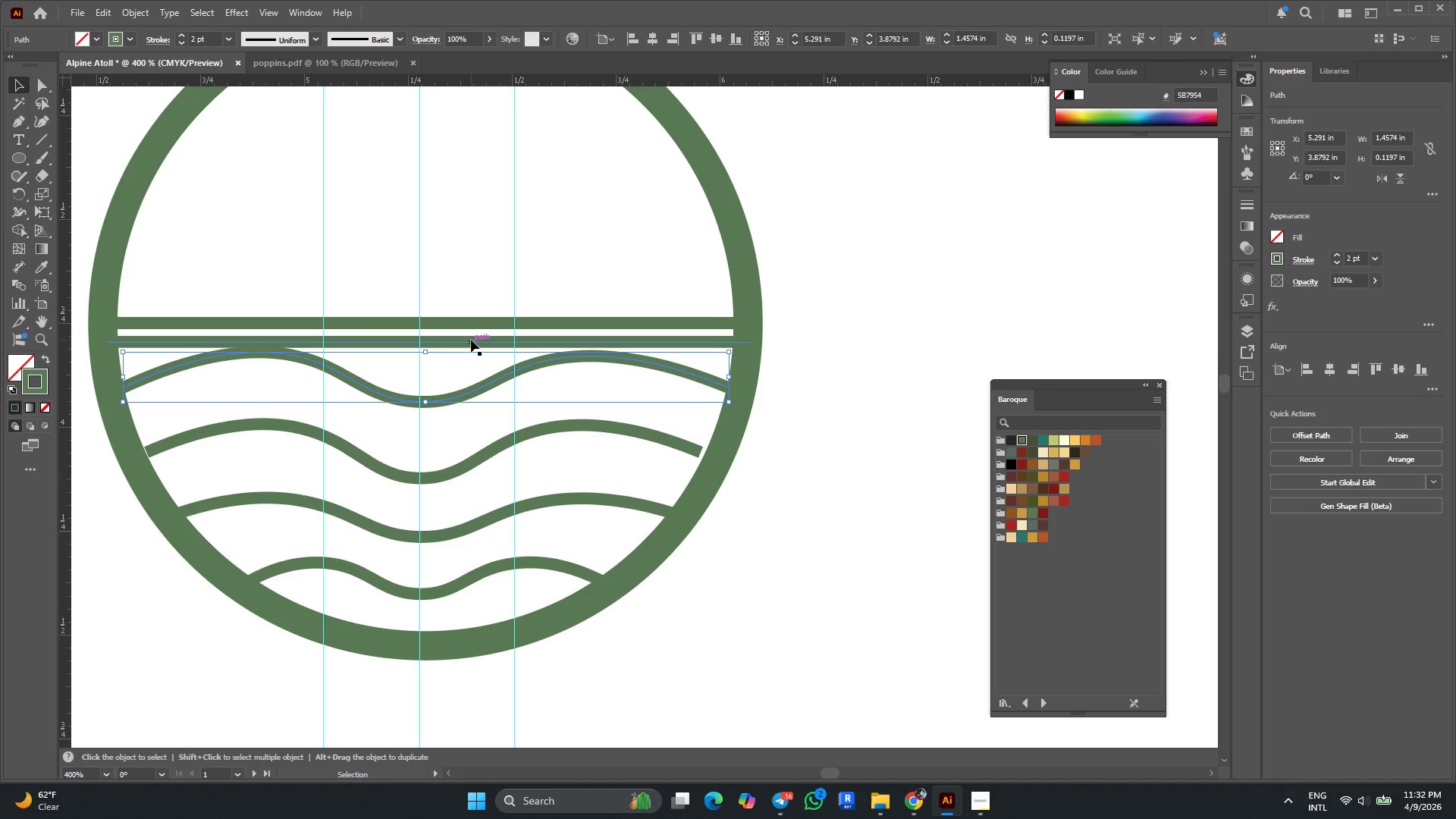 
left_click([471, 344])
 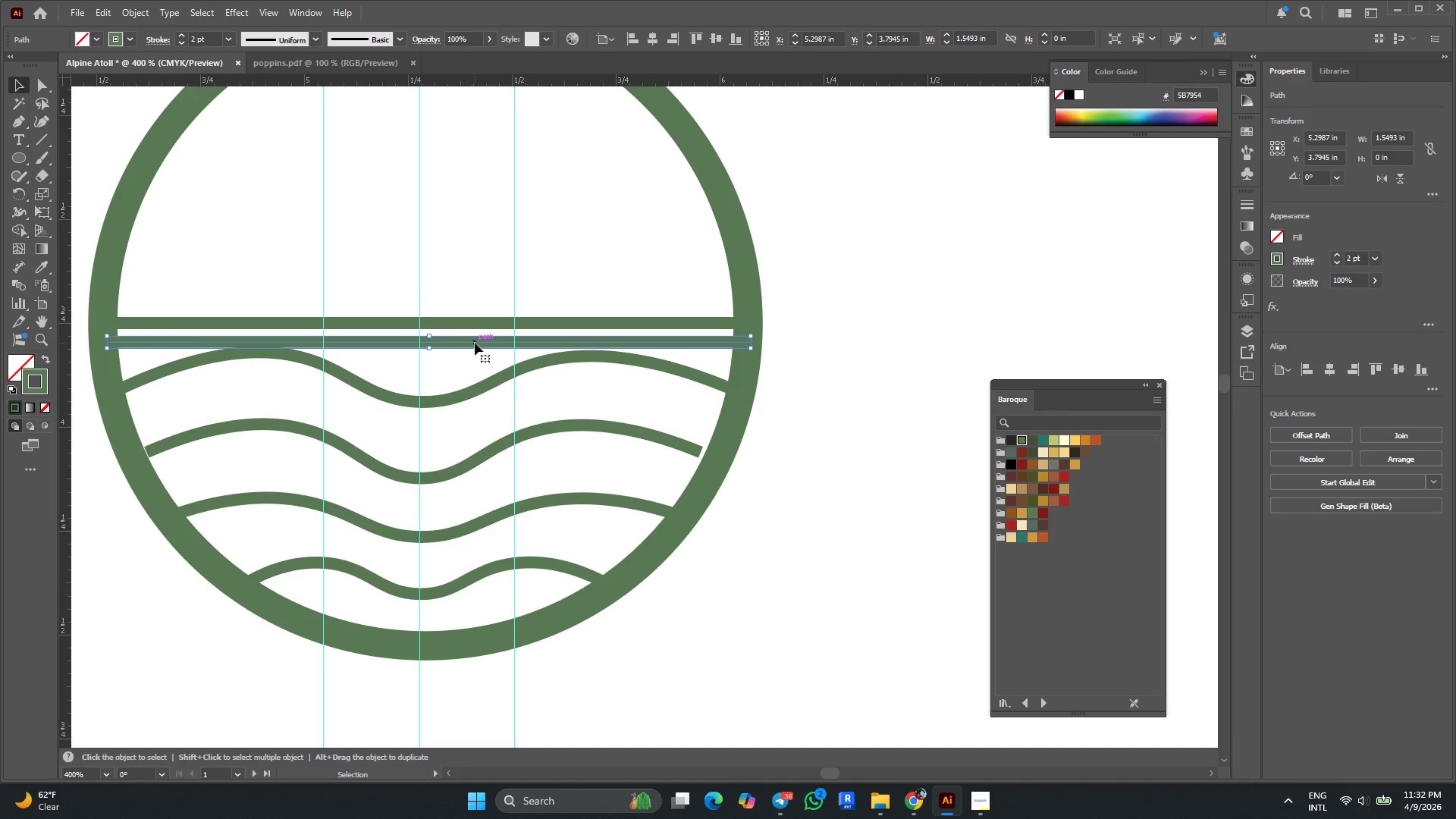 
key(Delete)
 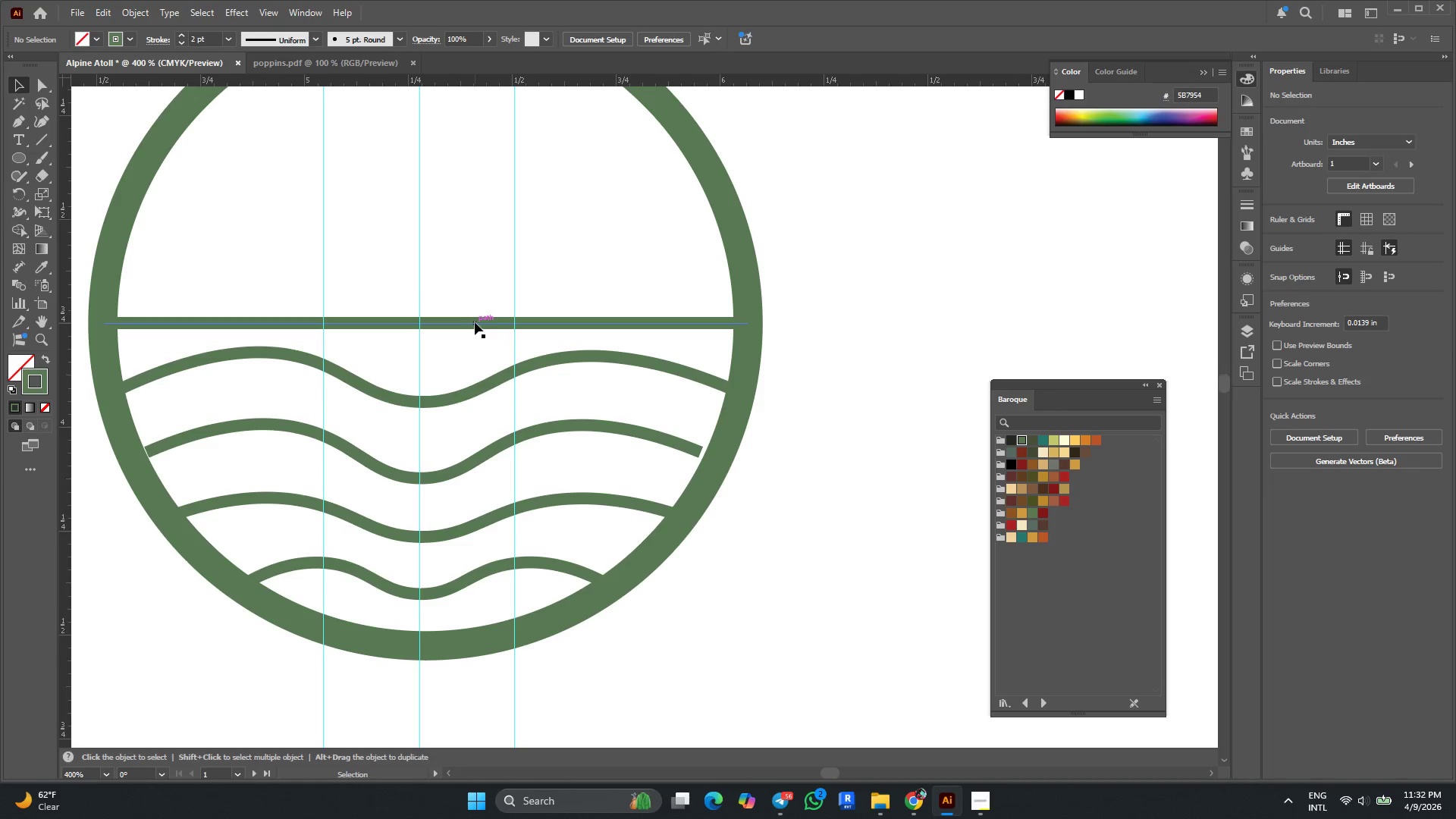 
left_click([475, 322])
 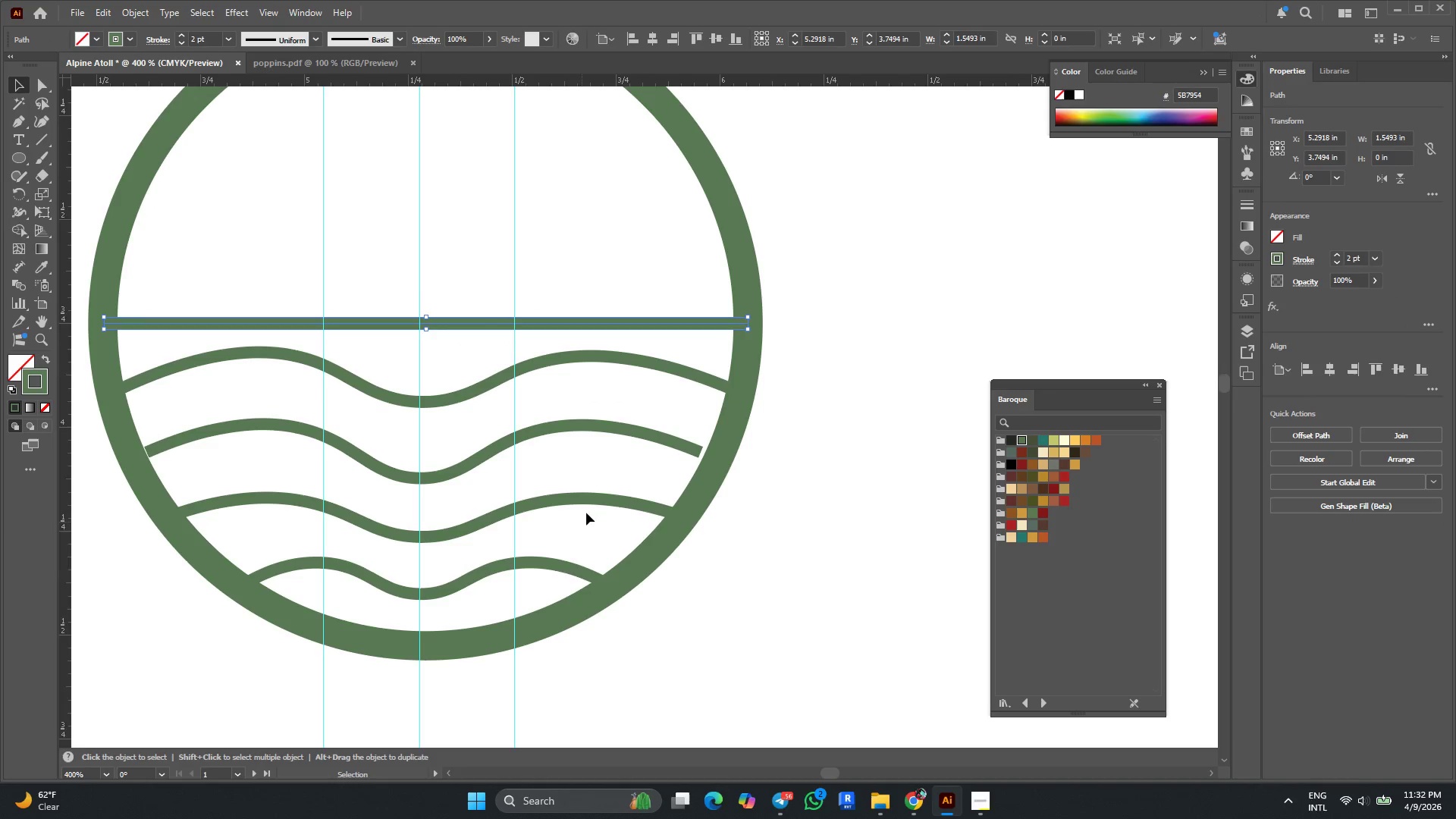 
left_click_drag(start_coordinate=[553, 582], to_coordinate=[588, 303])
 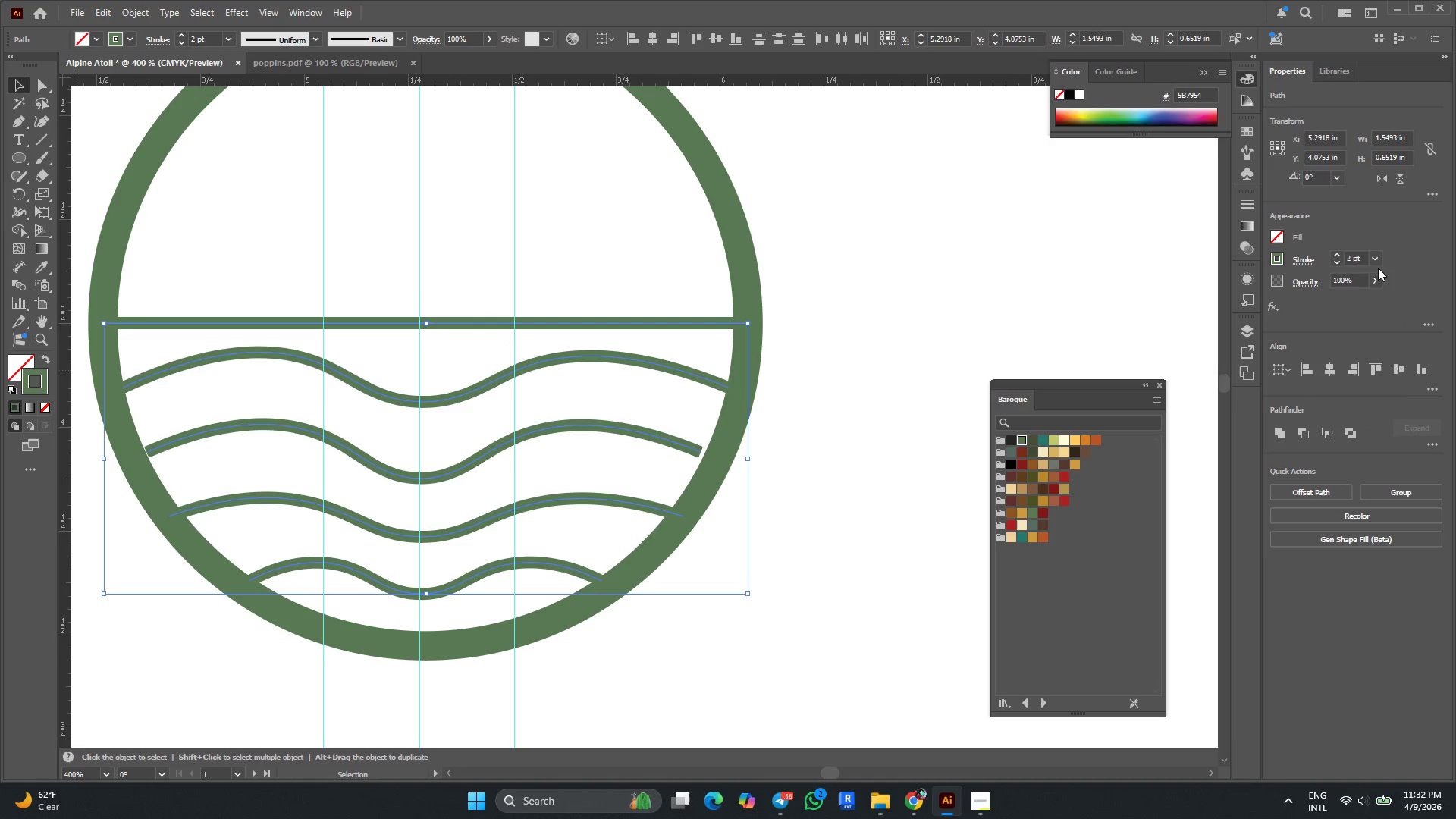 
left_click([1378, 260])
 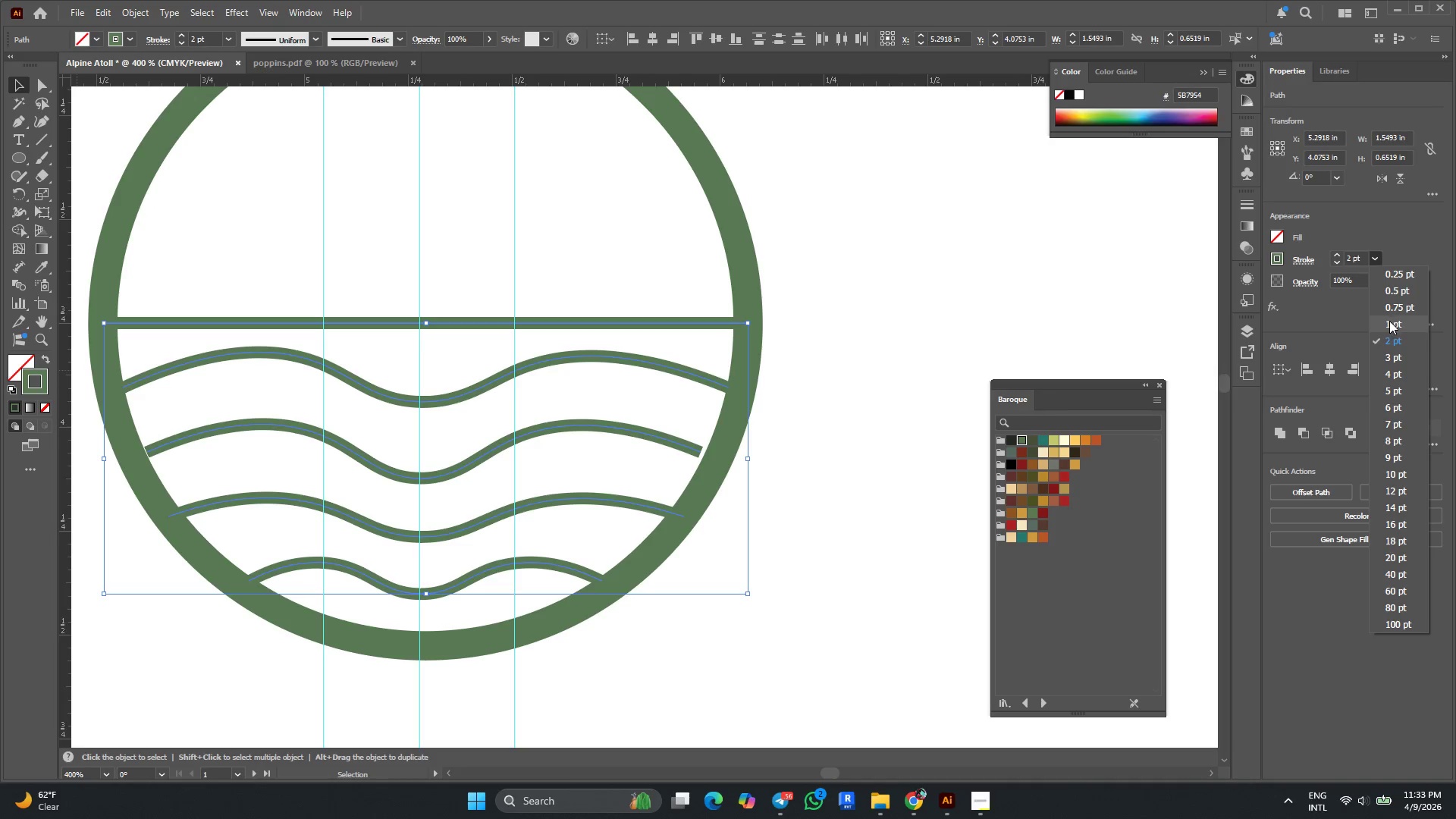 
left_click([1389, 322])
 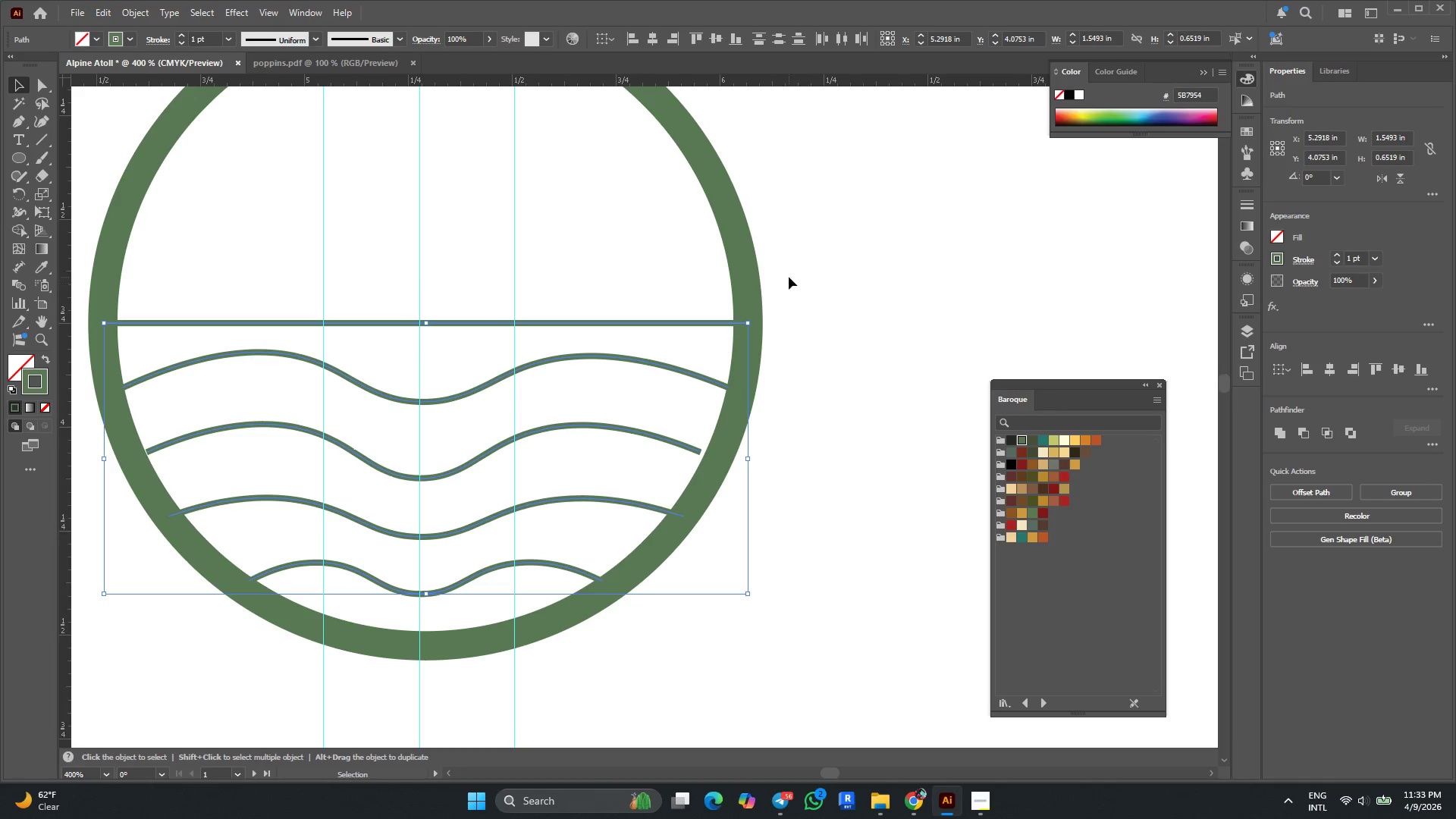 
left_click([879, 395])
 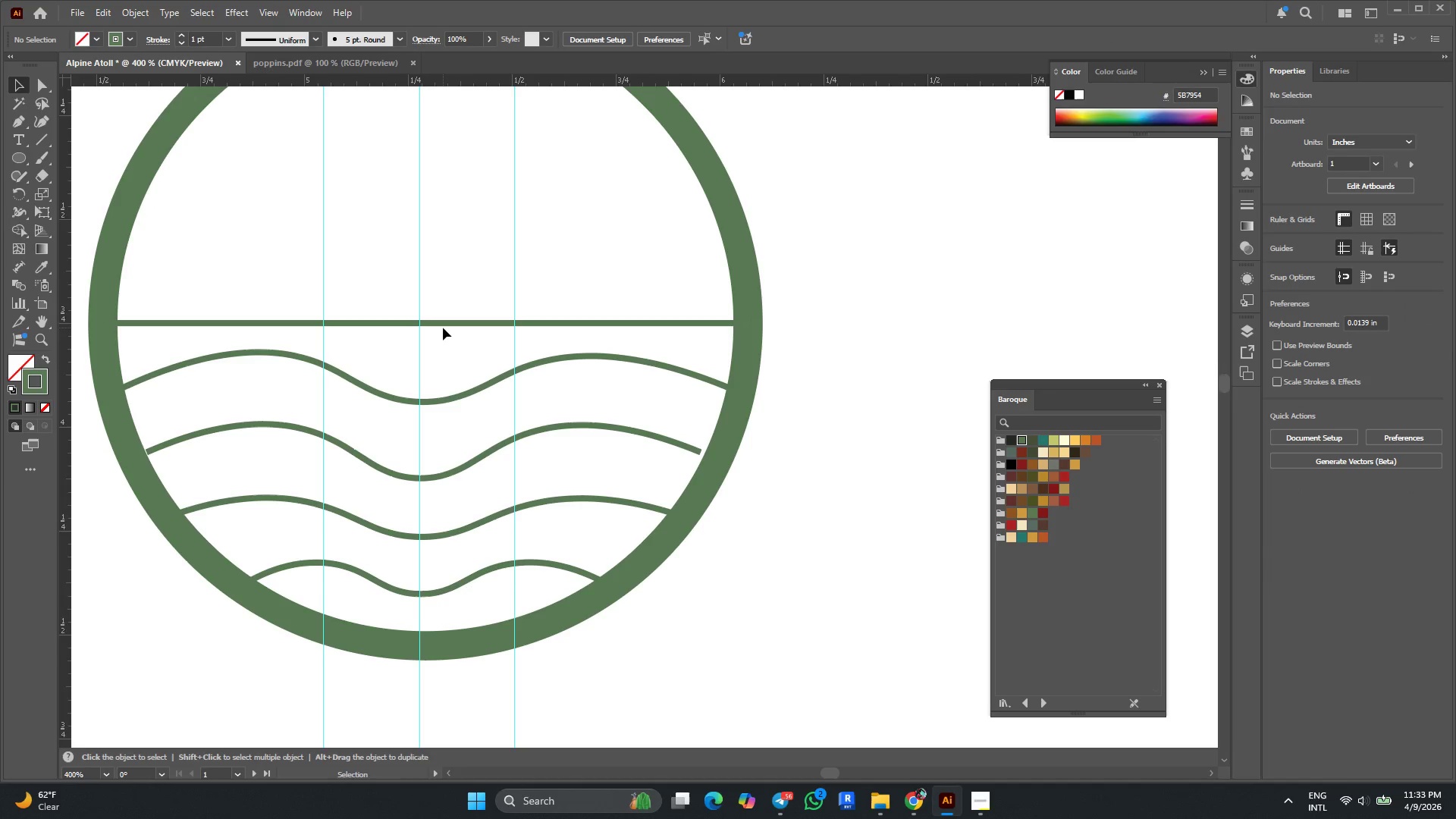 
left_click([443, 325])
 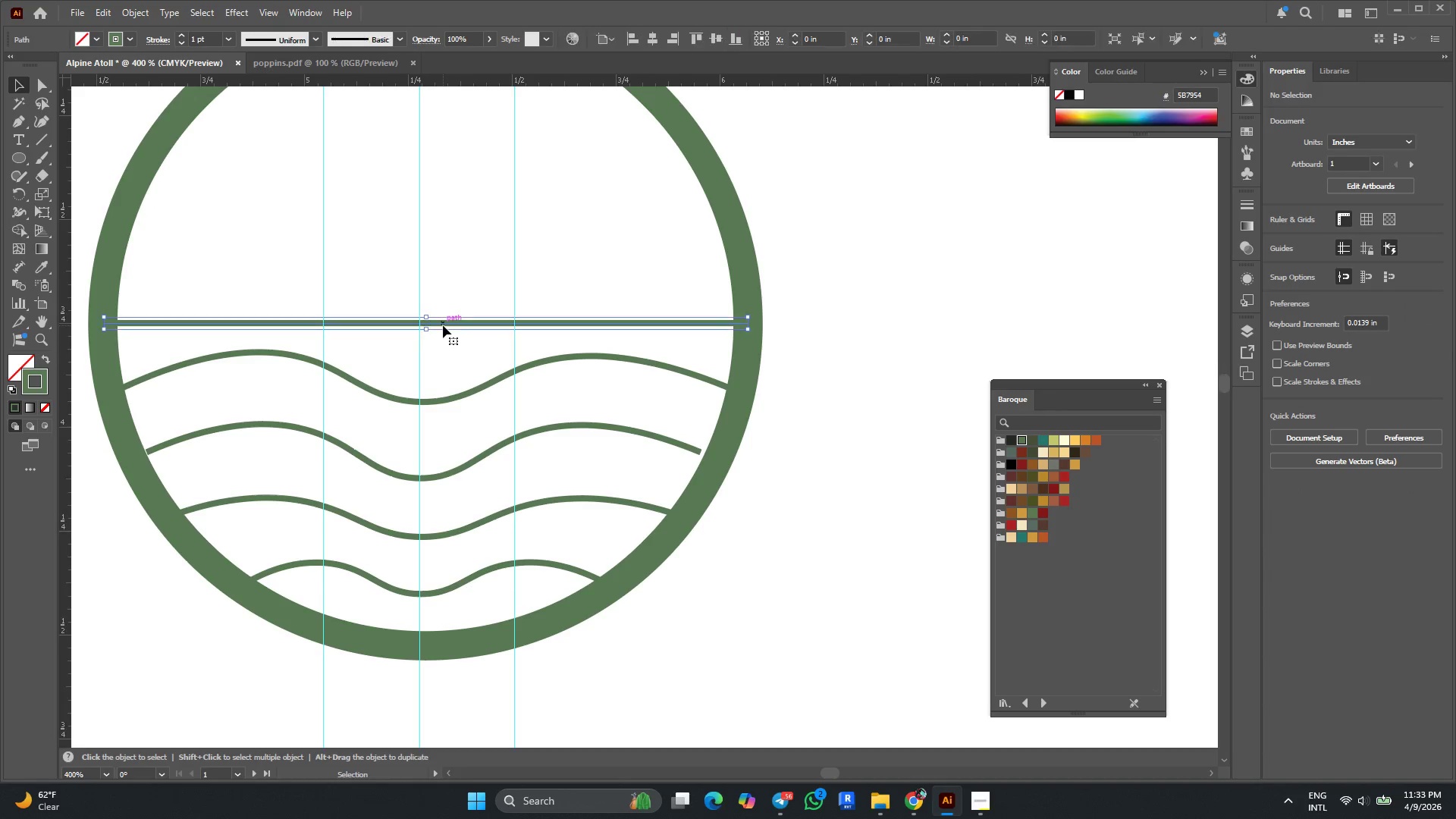 
key(Alt+AltLeft)
 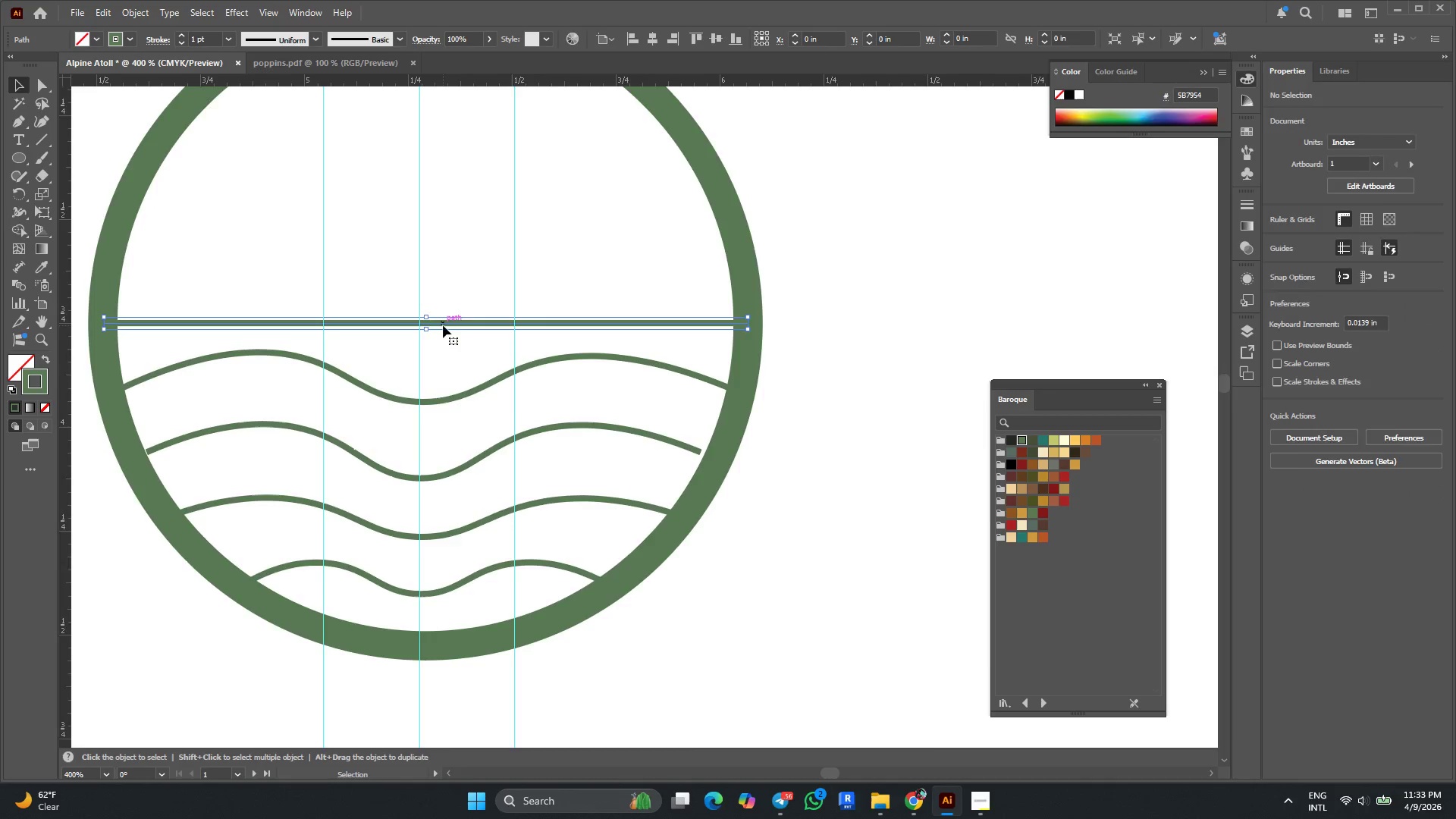 
scroll: coordinate [443, 325], scroll_direction: up, amount: 2.0
 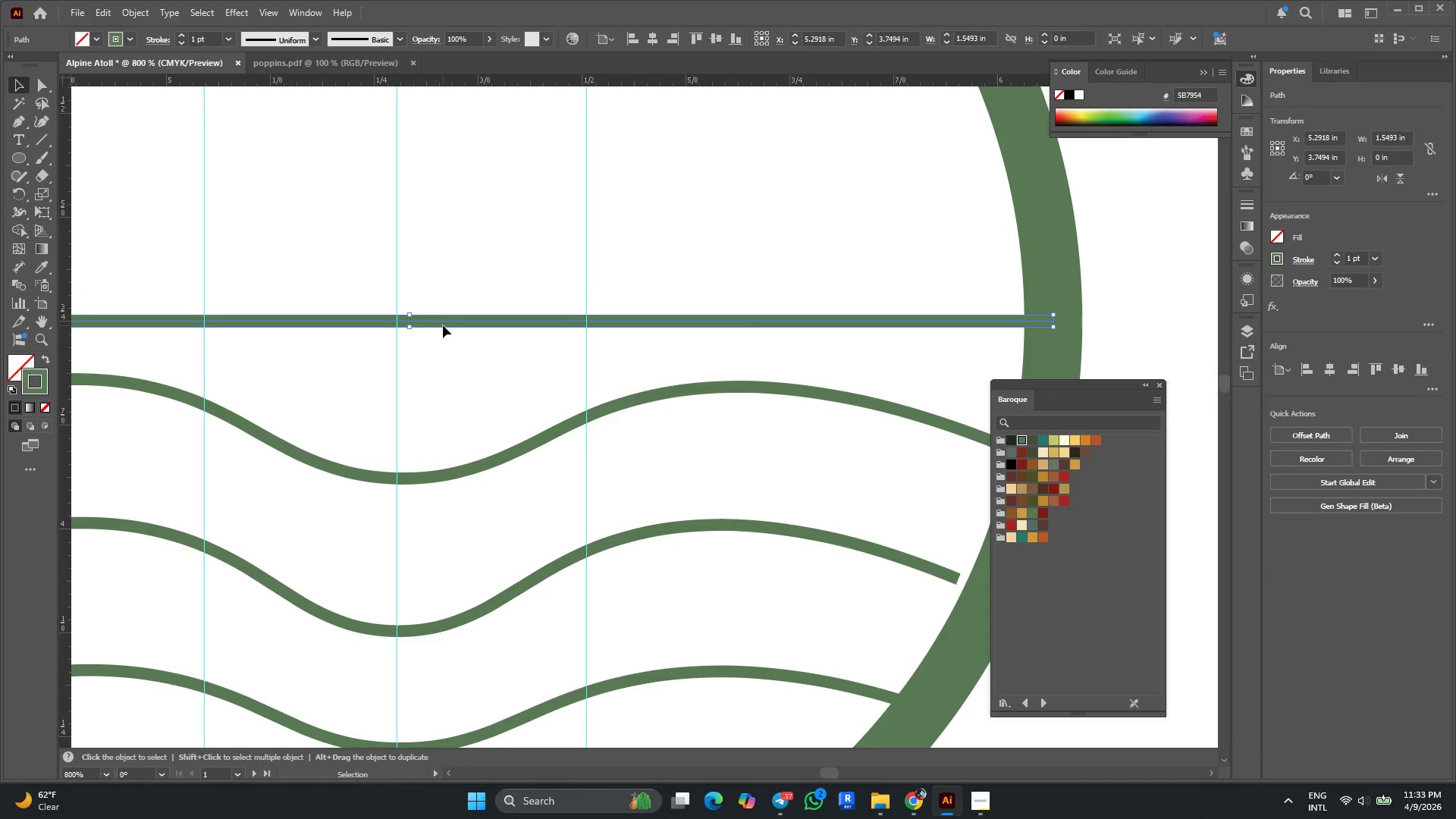 
hold_key(key=AltLeft, duration=0.34)
 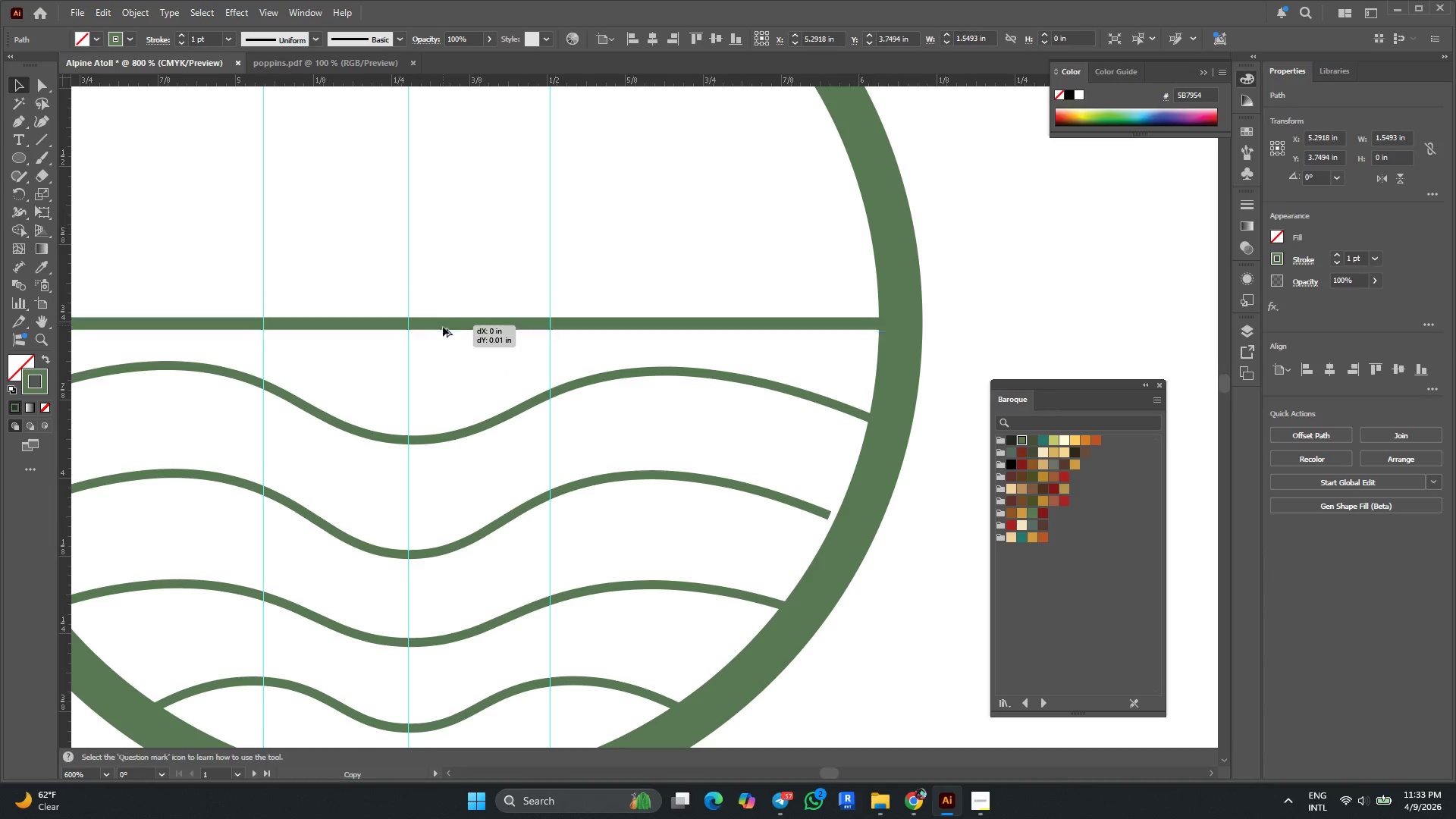 
hold_key(key=AltLeft, duration=1.52)
 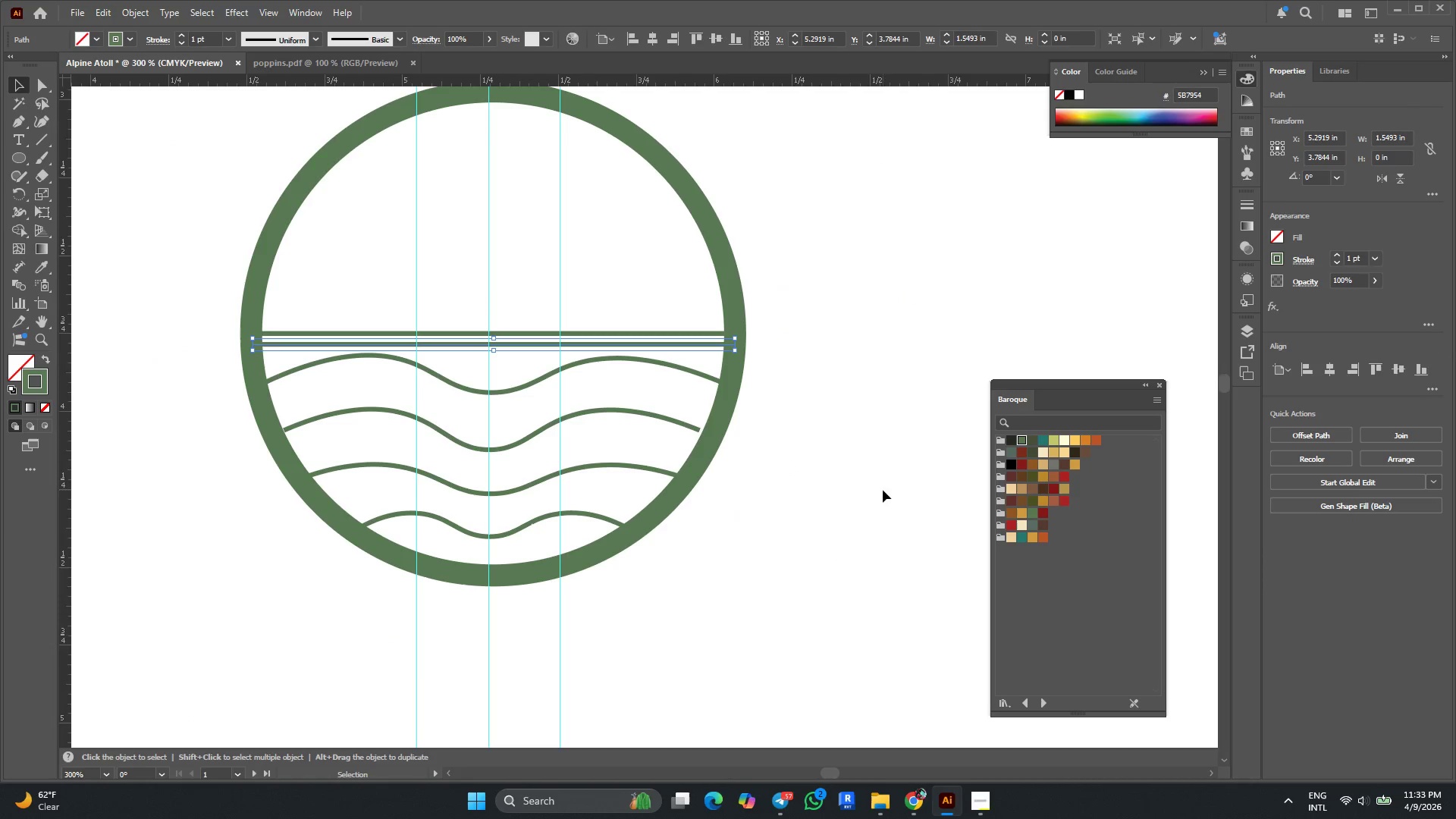 
scroll: coordinate [443, 325], scroll_direction: none, amount: 0.0
 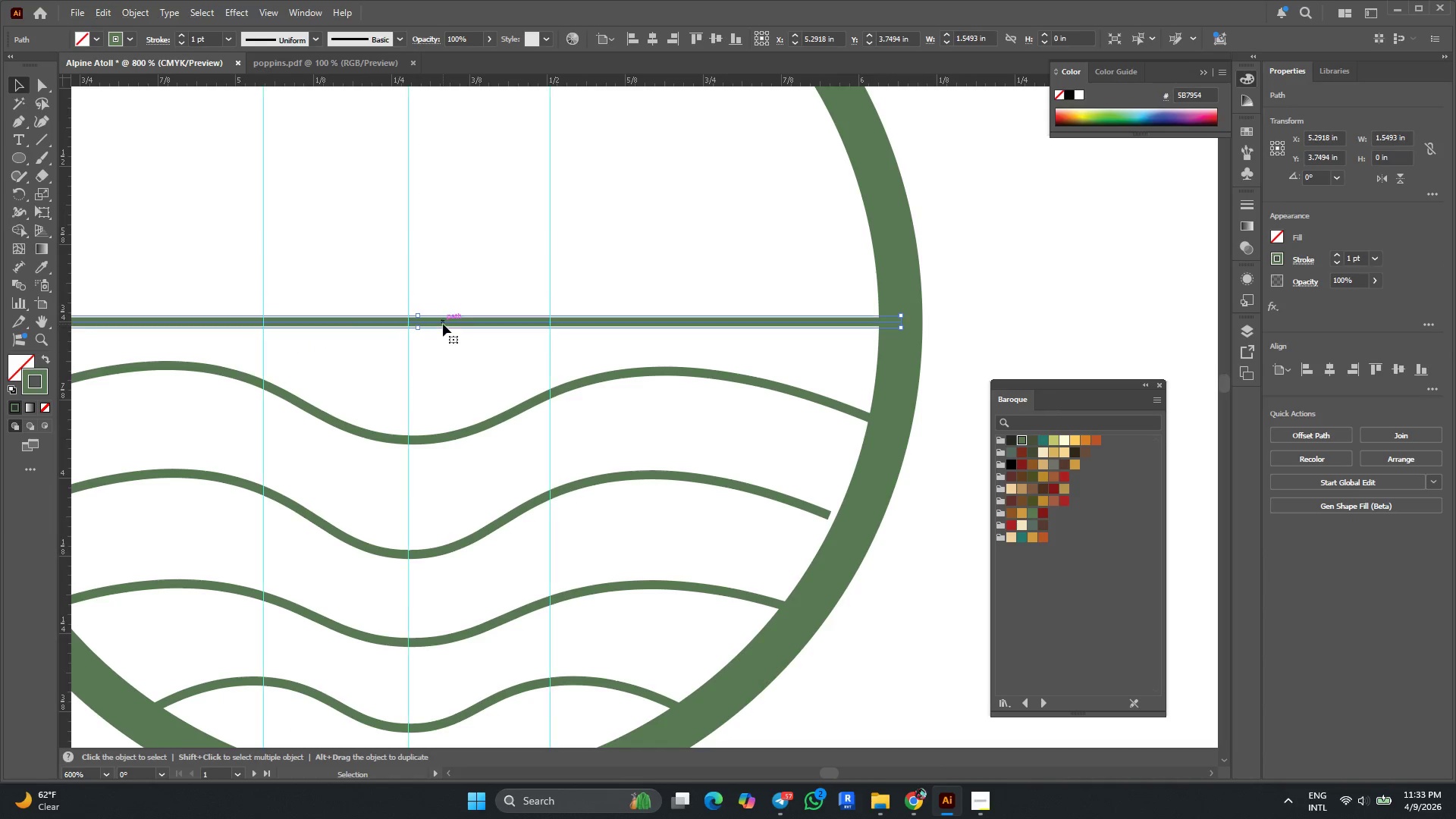 
left_click_drag(start_coordinate=[443, 323], to_coordinate=[445, 344])
 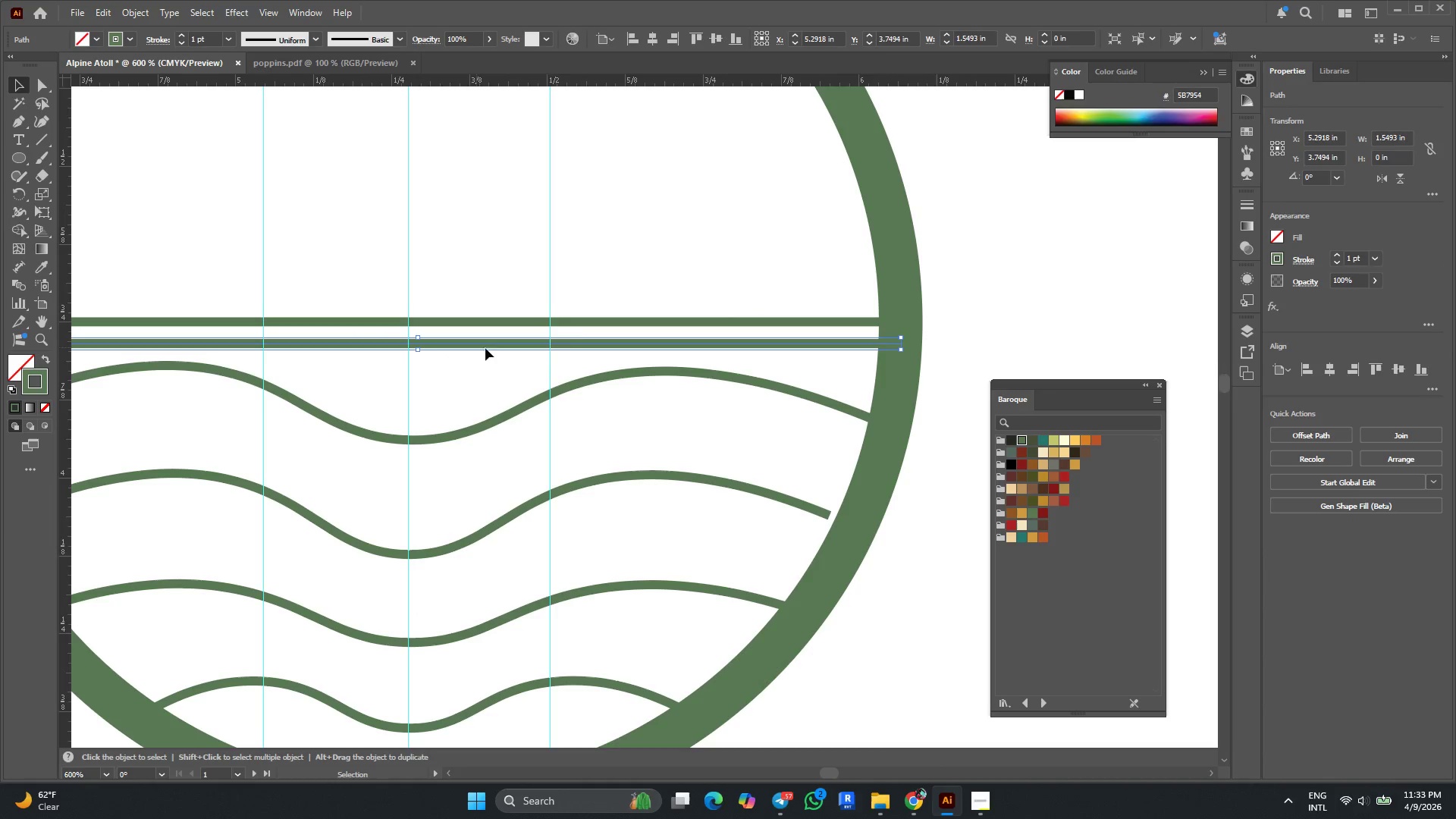 
key(Alt+AltLeft)
 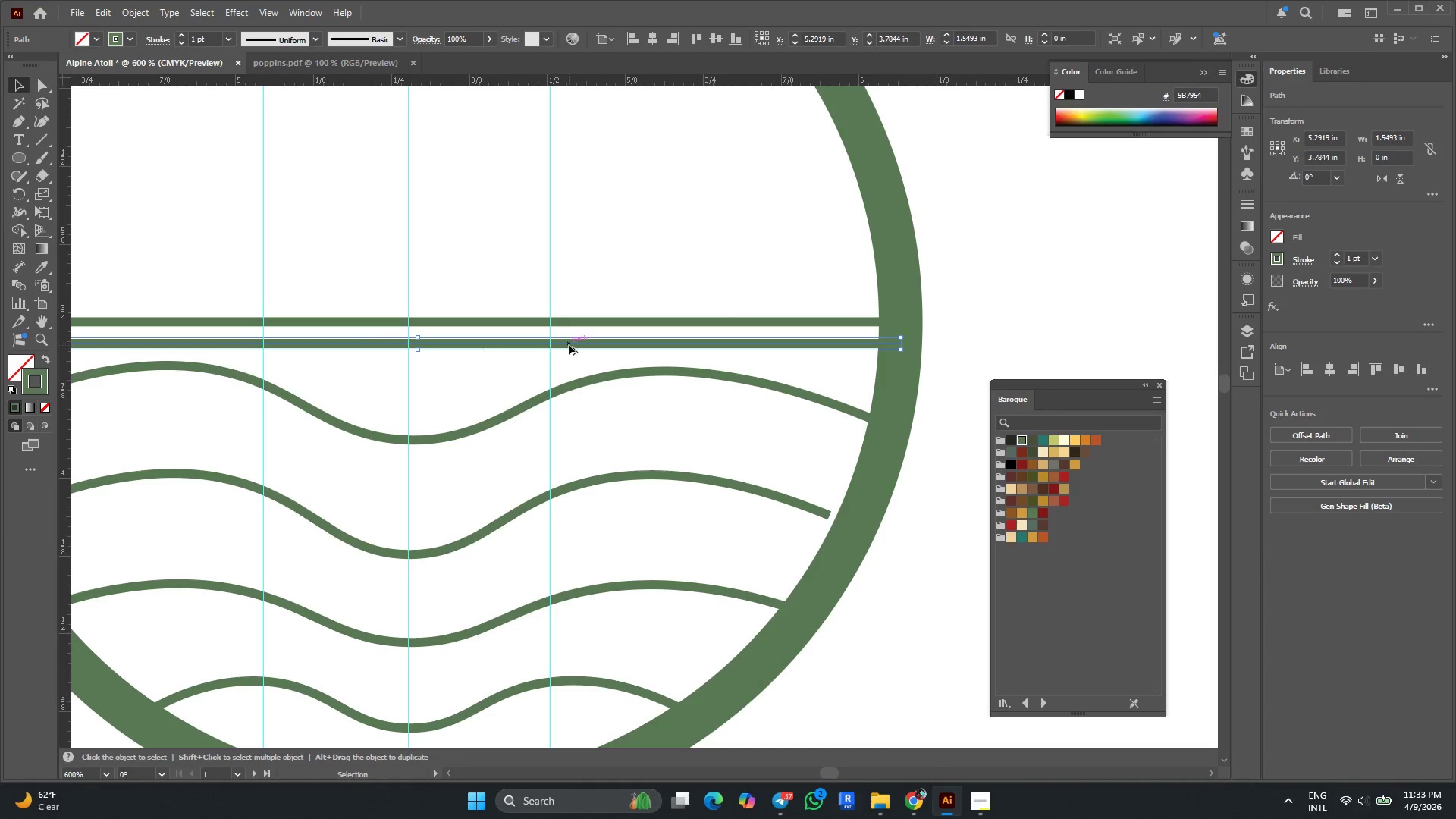 
scroll: coordinate [570, 345], scroll_direction: down, amount: 2.0
 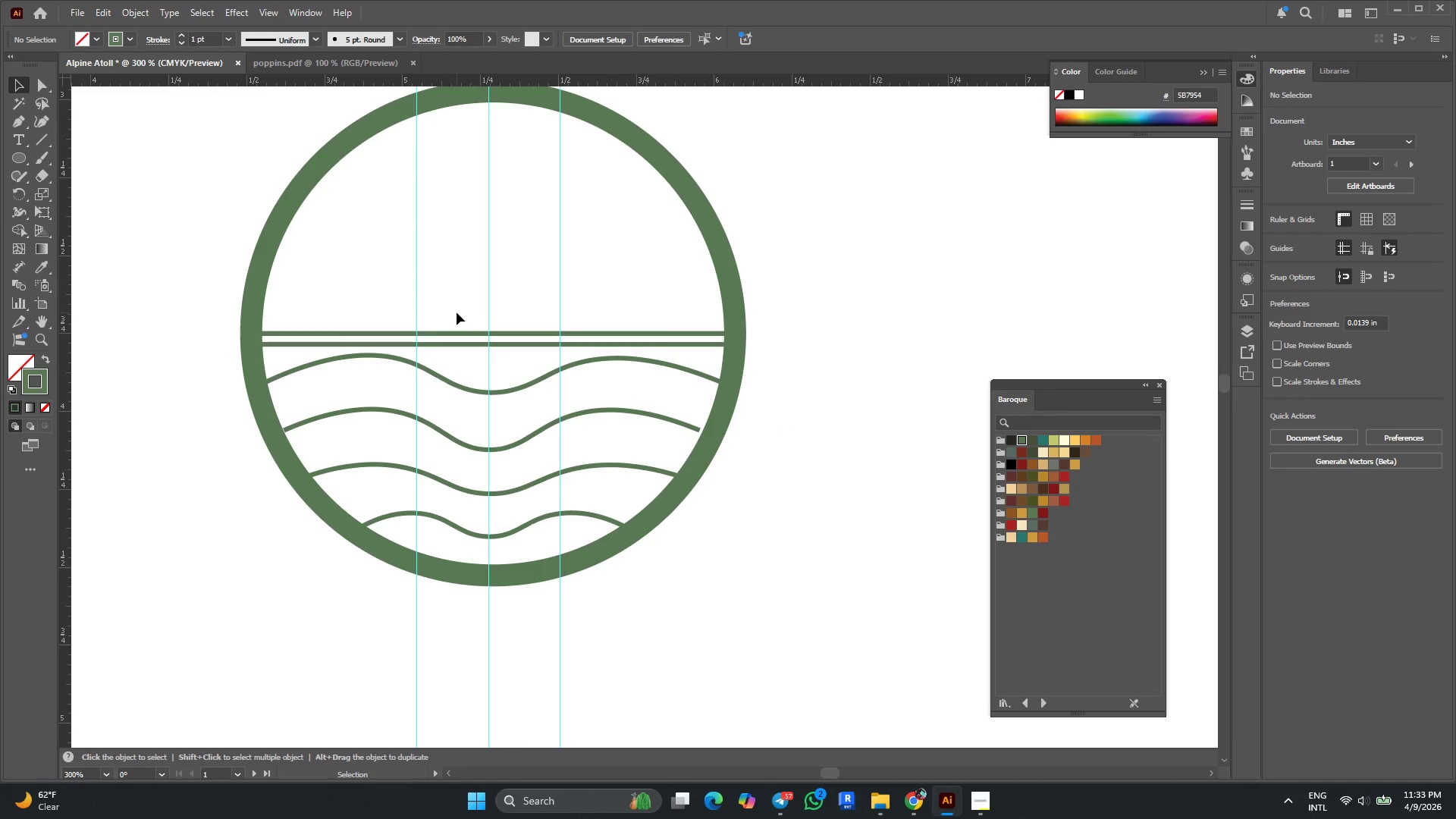 
hold_key(key=AltLeft, duration=0.61)
scroll: coordinate [476, 303], scroll_direction: none, amount: 0.0
 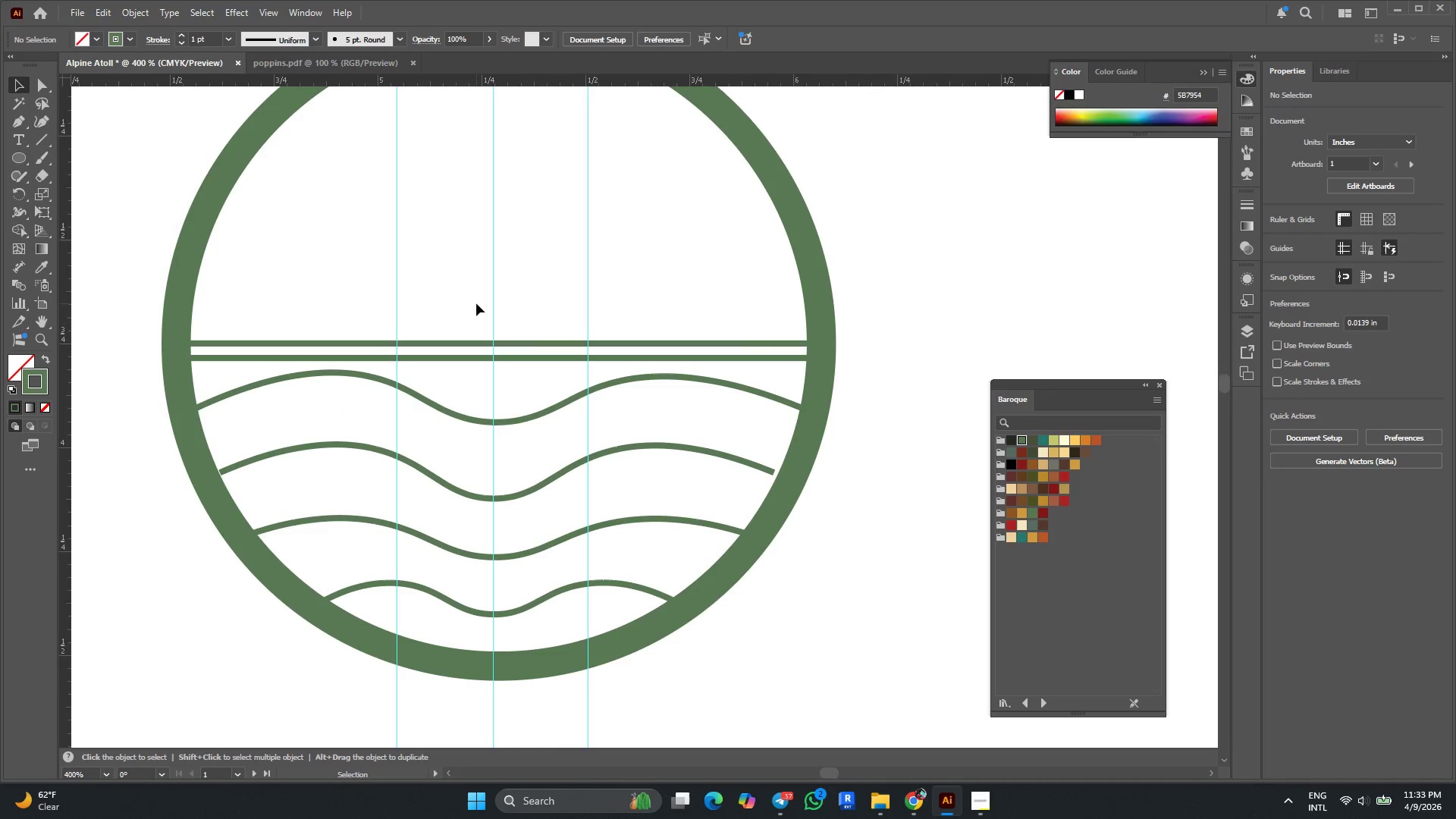 
hold_key(key=AltLeft, duration=0.52)
scroll: coordinate [520, 388], scroll_direction: down, amount: 1.0
 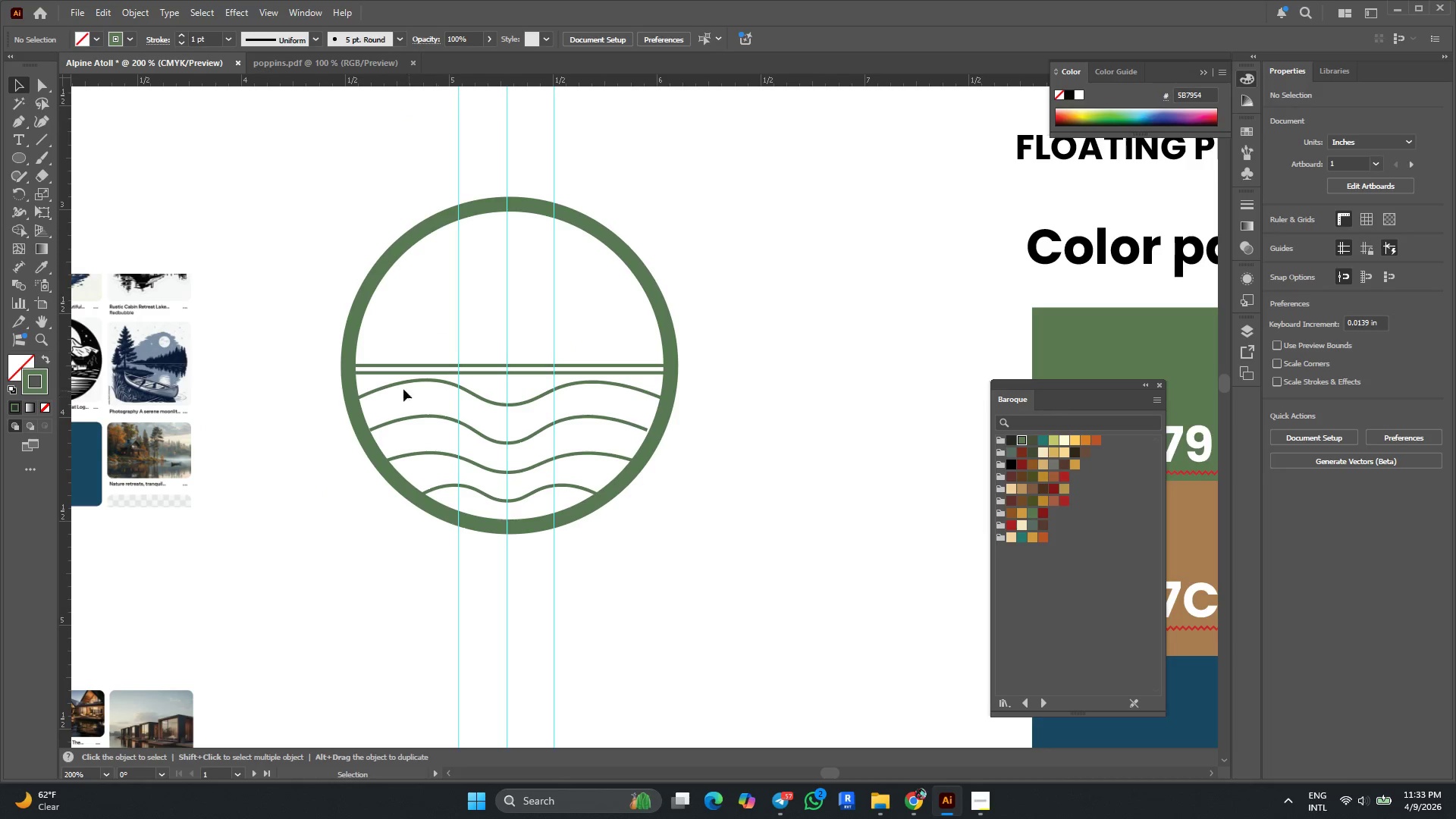 
hold_key(key=AltLeft, duration=0.56)
scroll: coordinate [372, 384], scroll_direction: up, amount: 2.0
 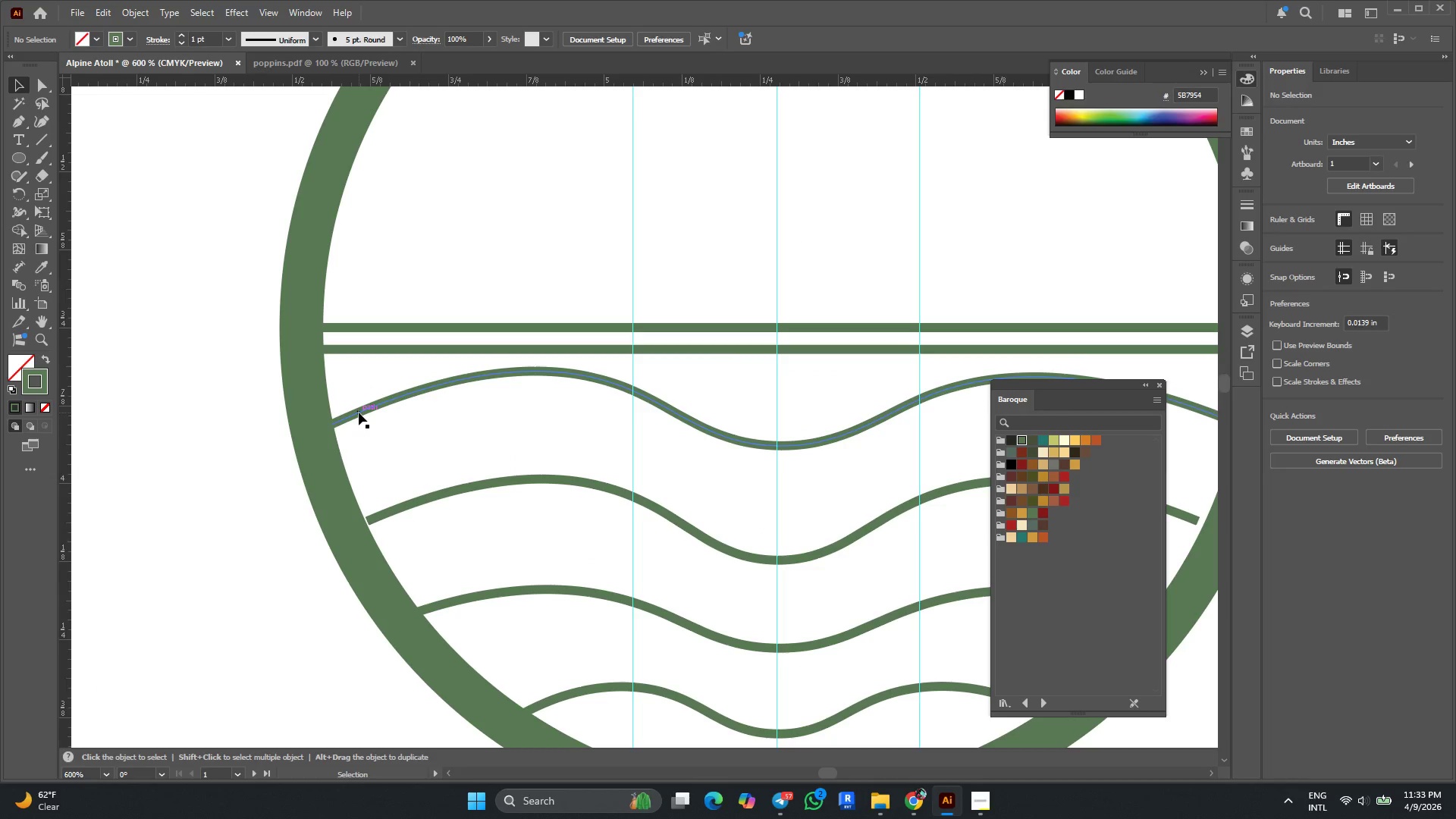 
left_click([359, 413])
 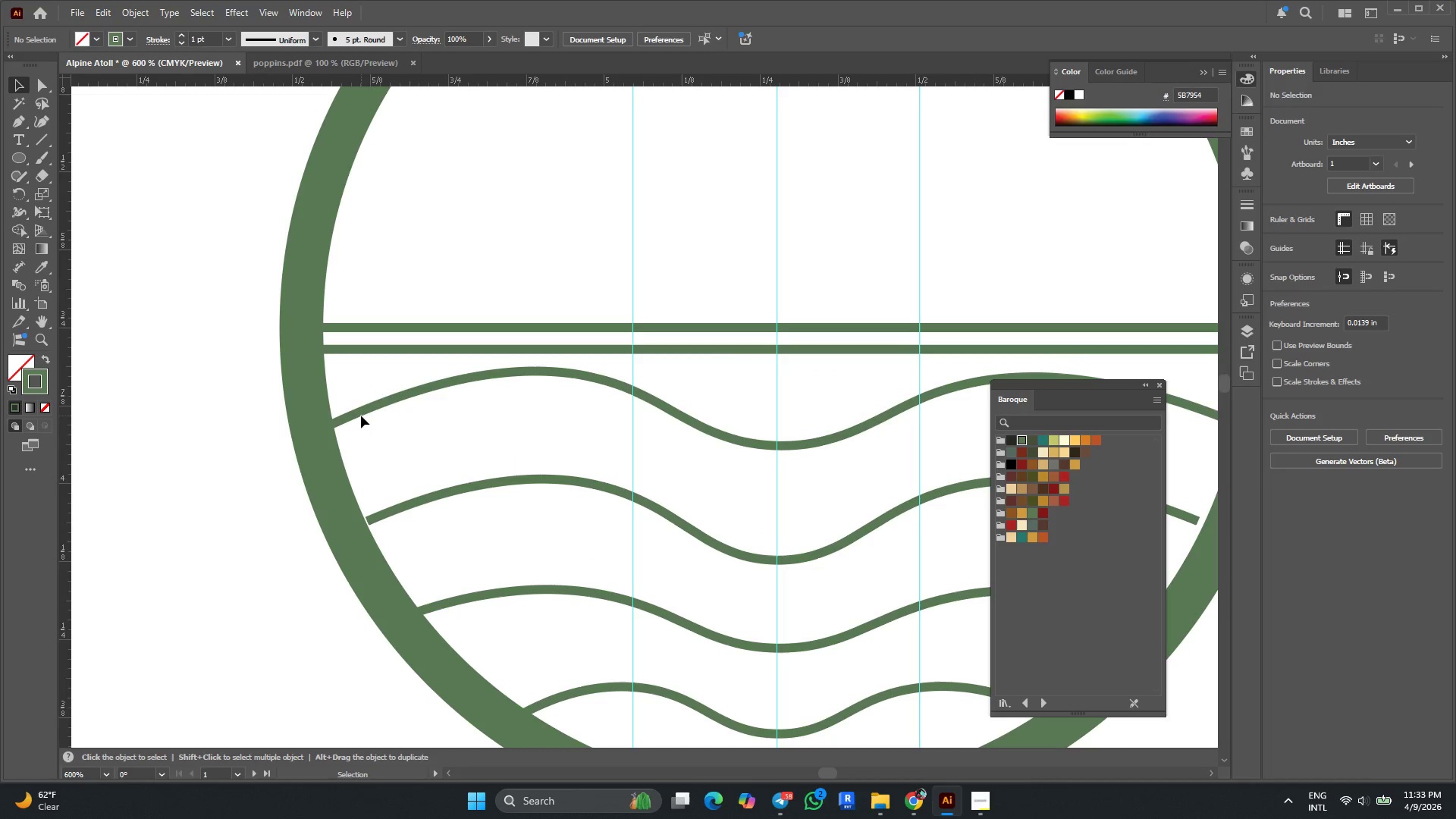 
left_click([364, 411])
 